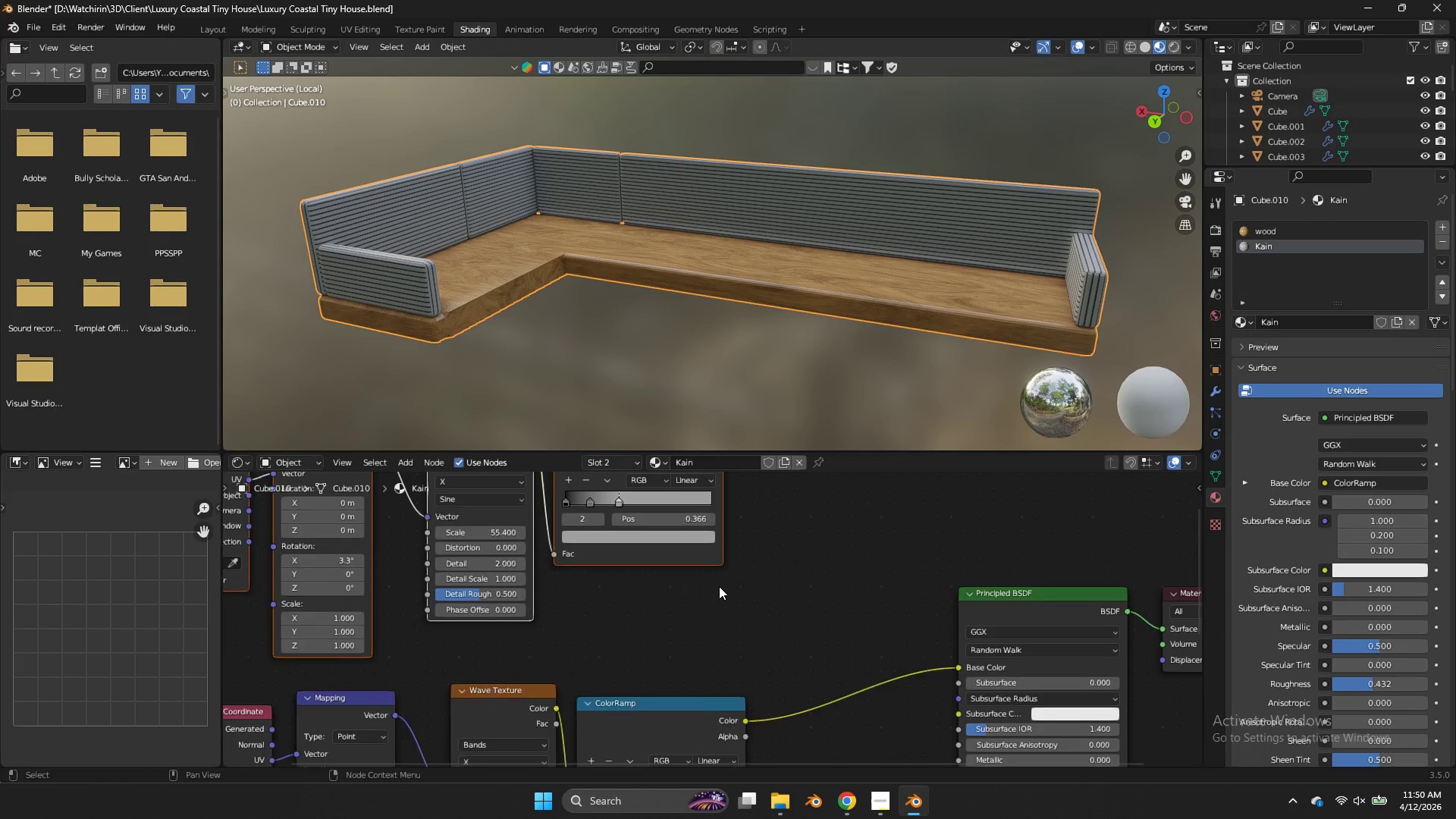 
key(Shift+ShiftLeft)
 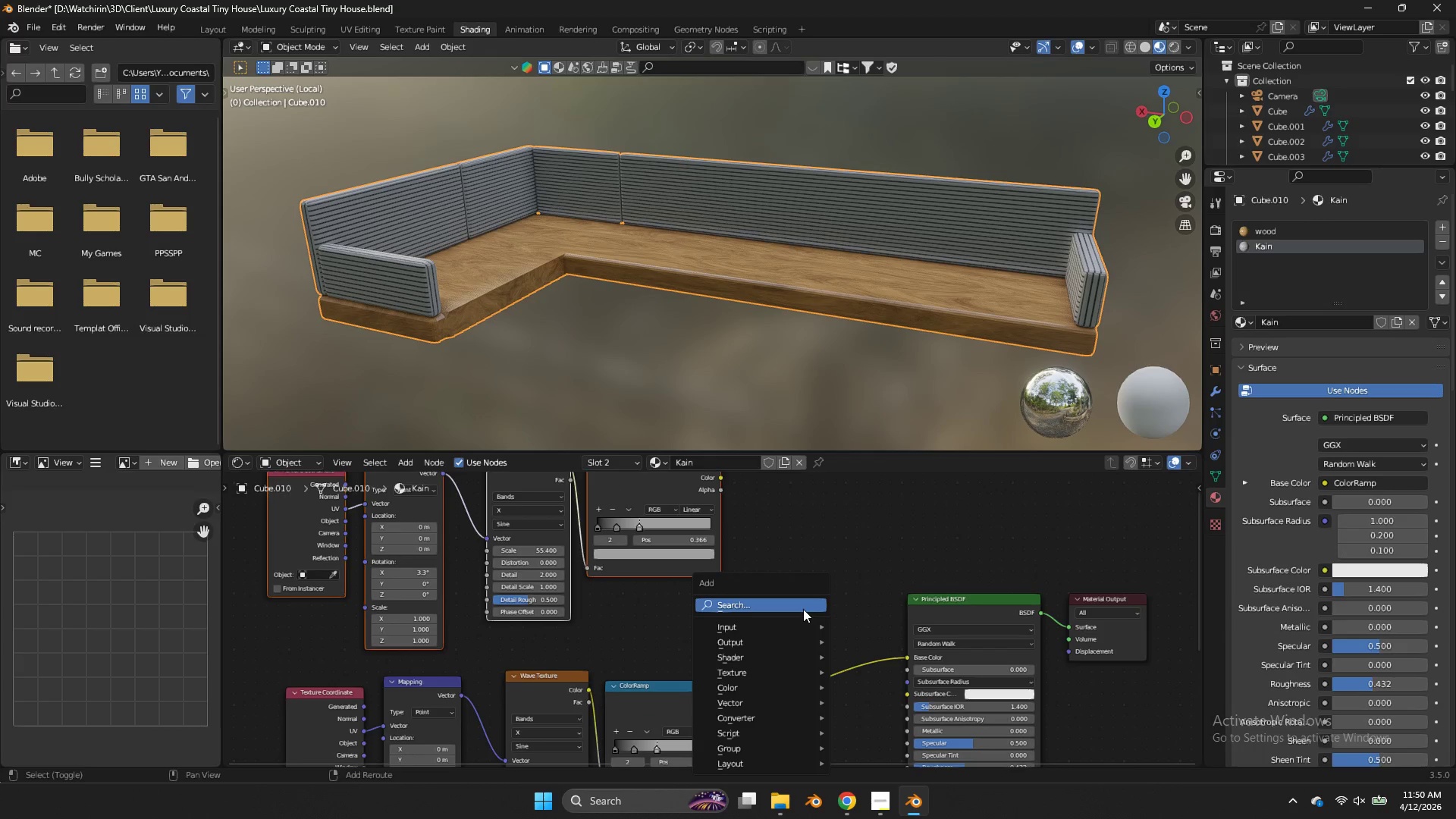 
scroll: coordinate [724, 588], scroll_direction: down, amount: 3.0
 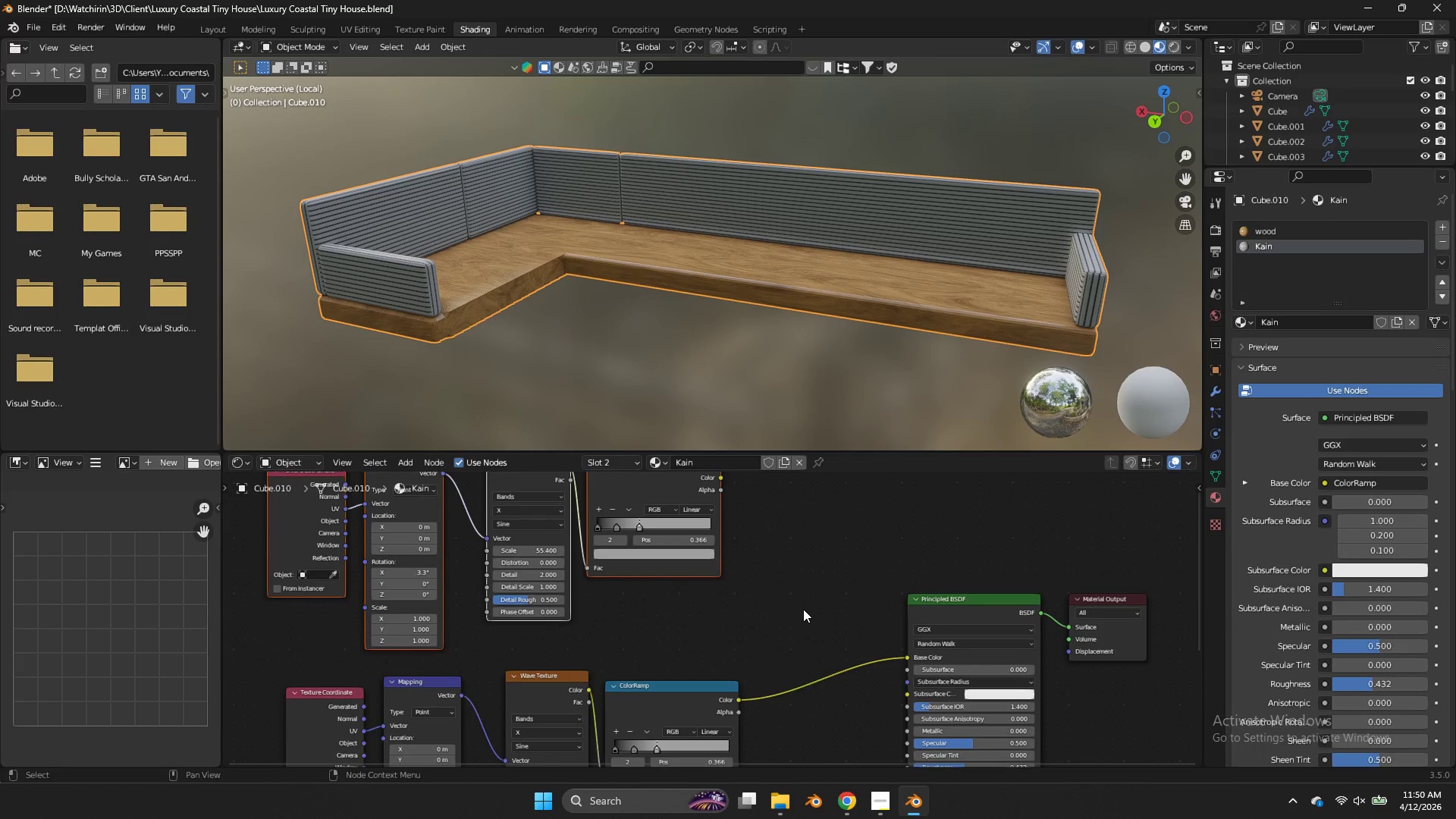 
key(Shift+A)
 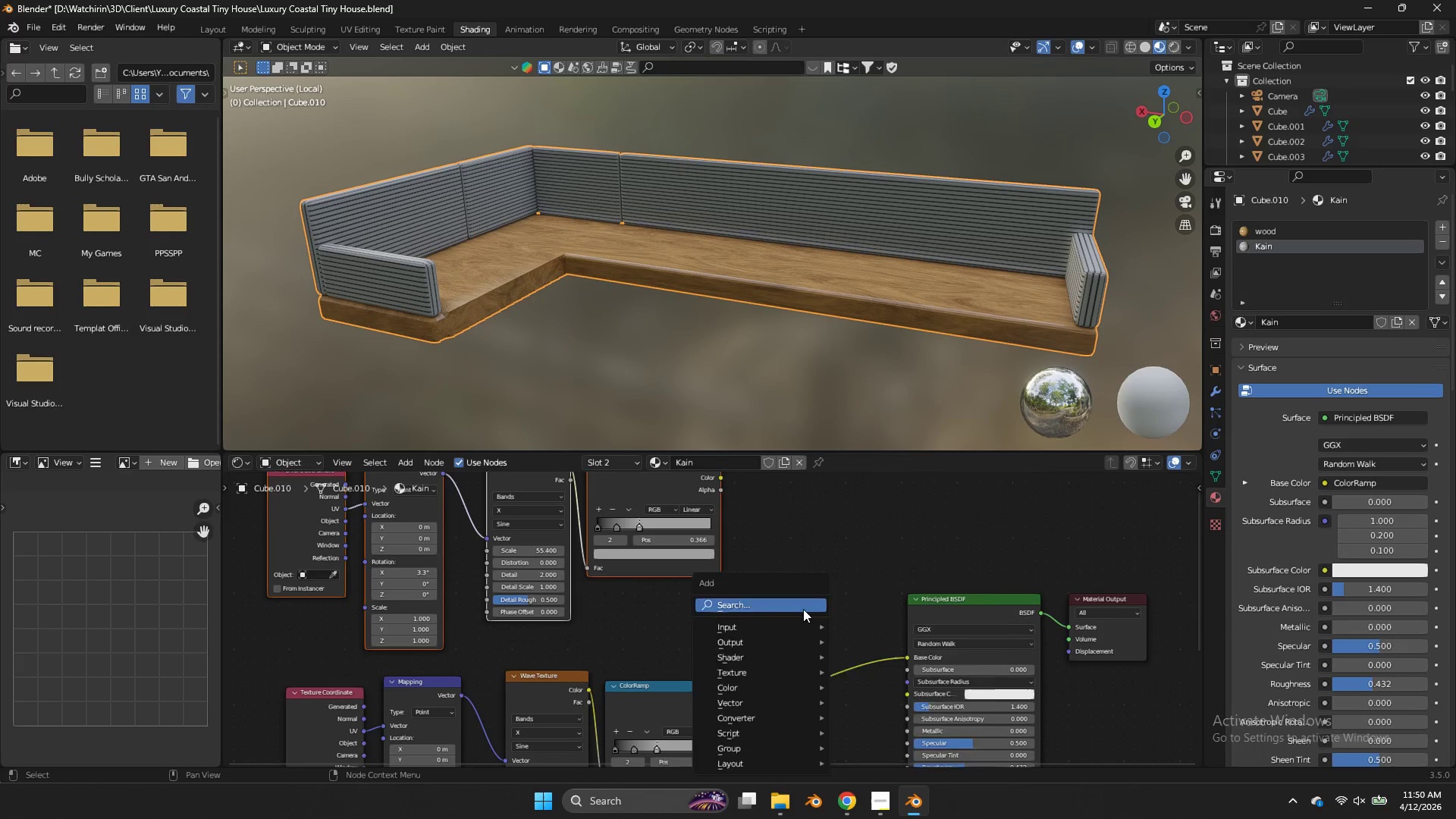 
left_click([803, 609])
 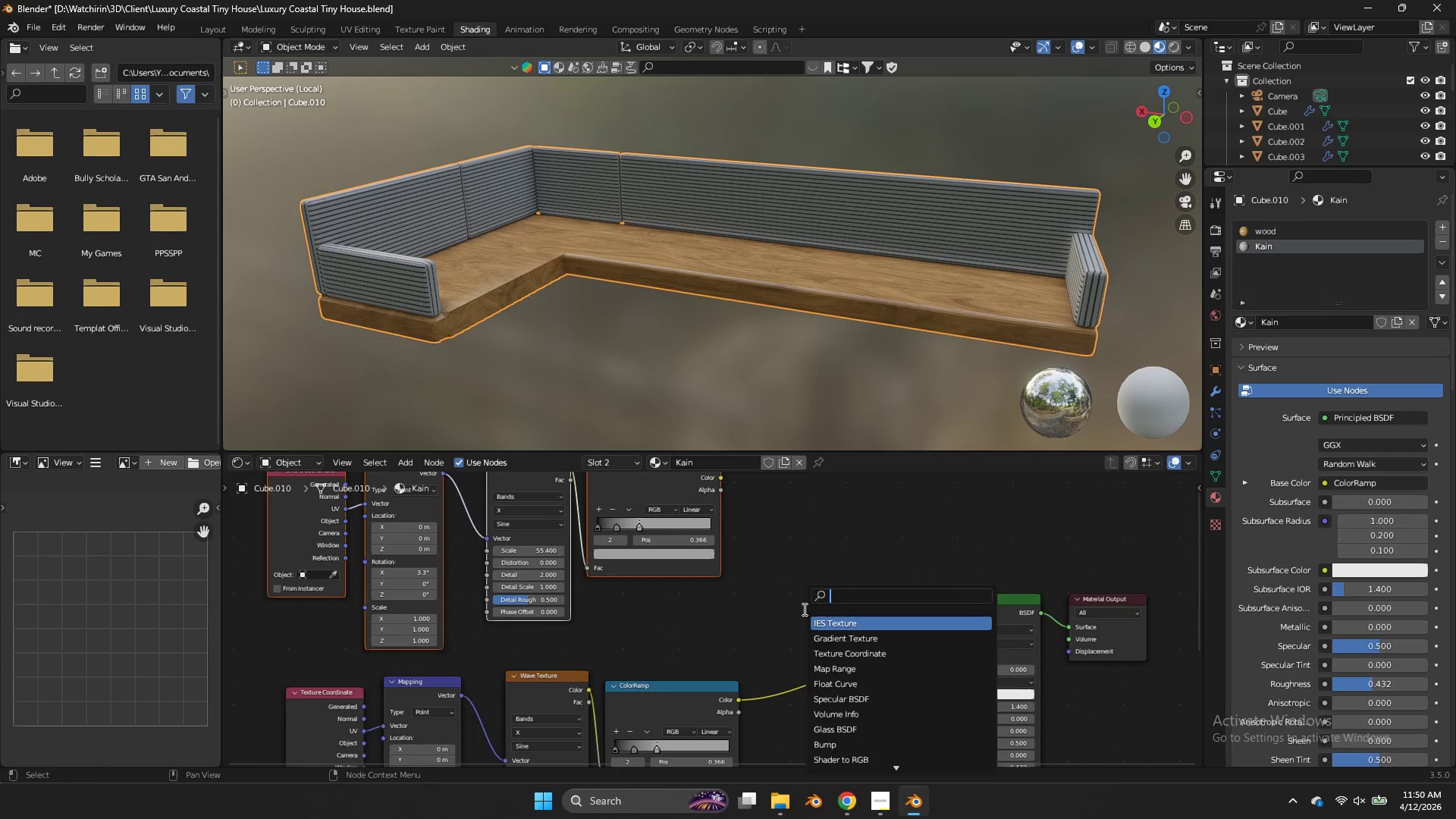 
type(mix)
 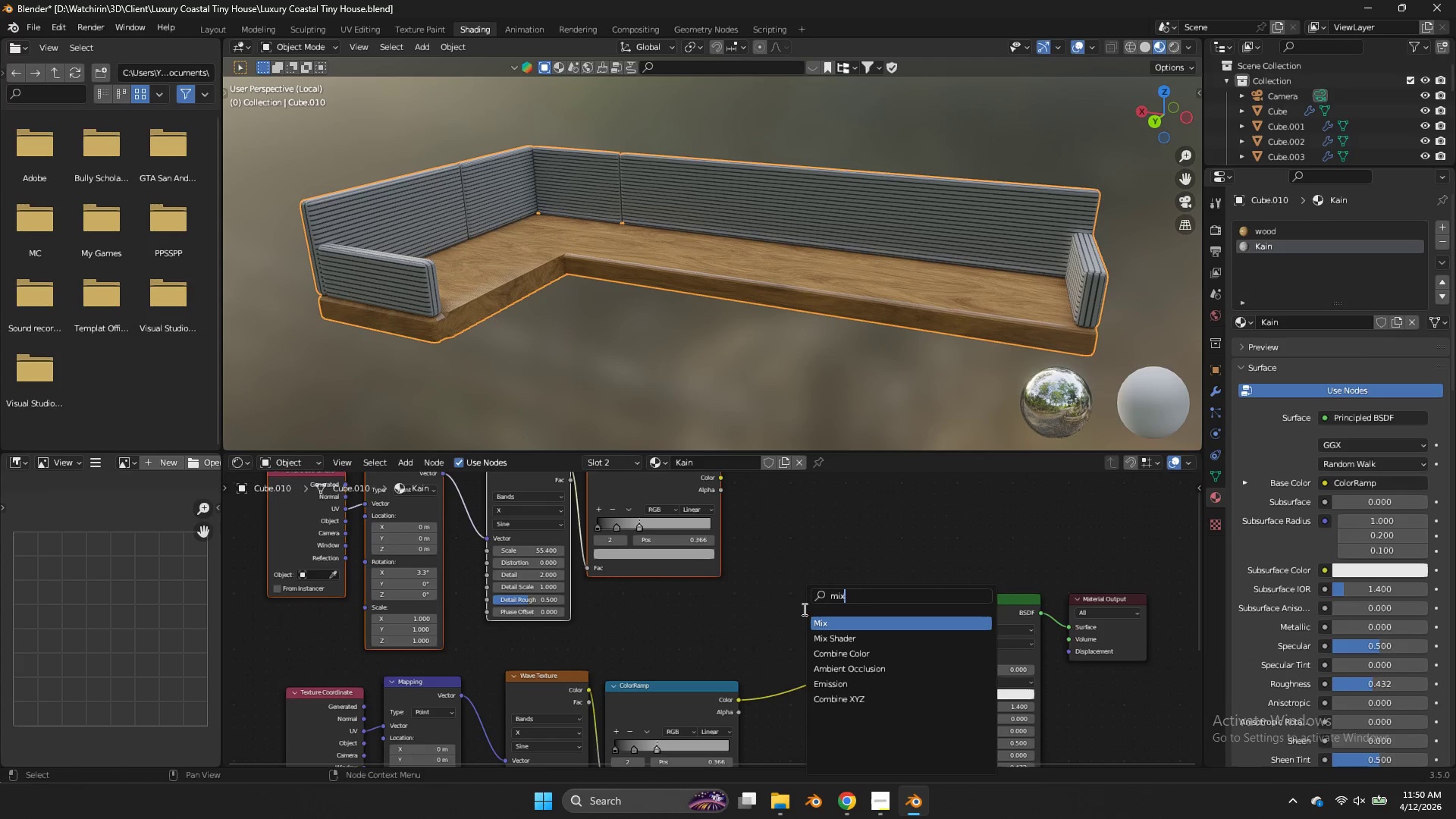 
key(Enter)
 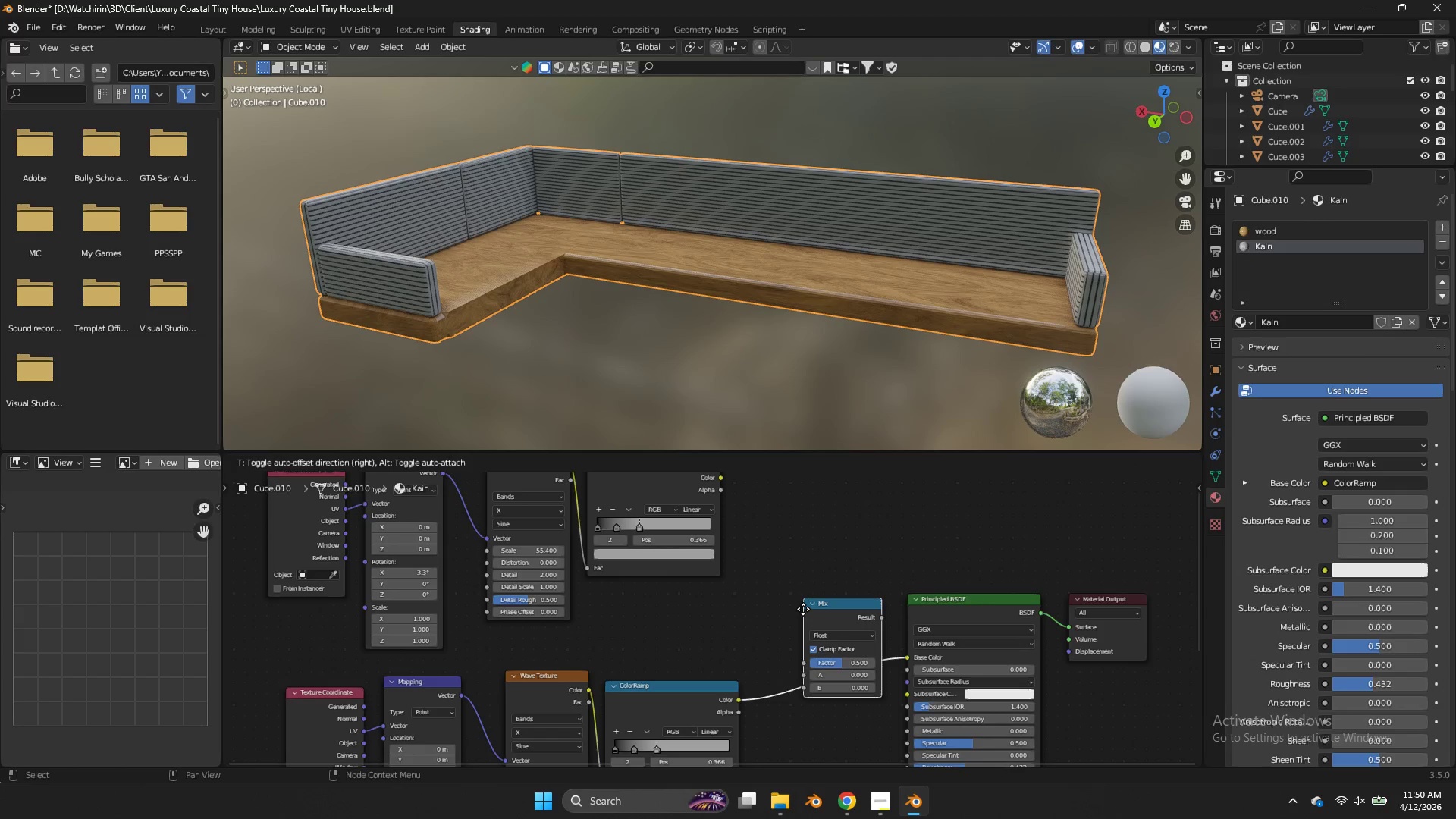 
left_click([803, 609])
 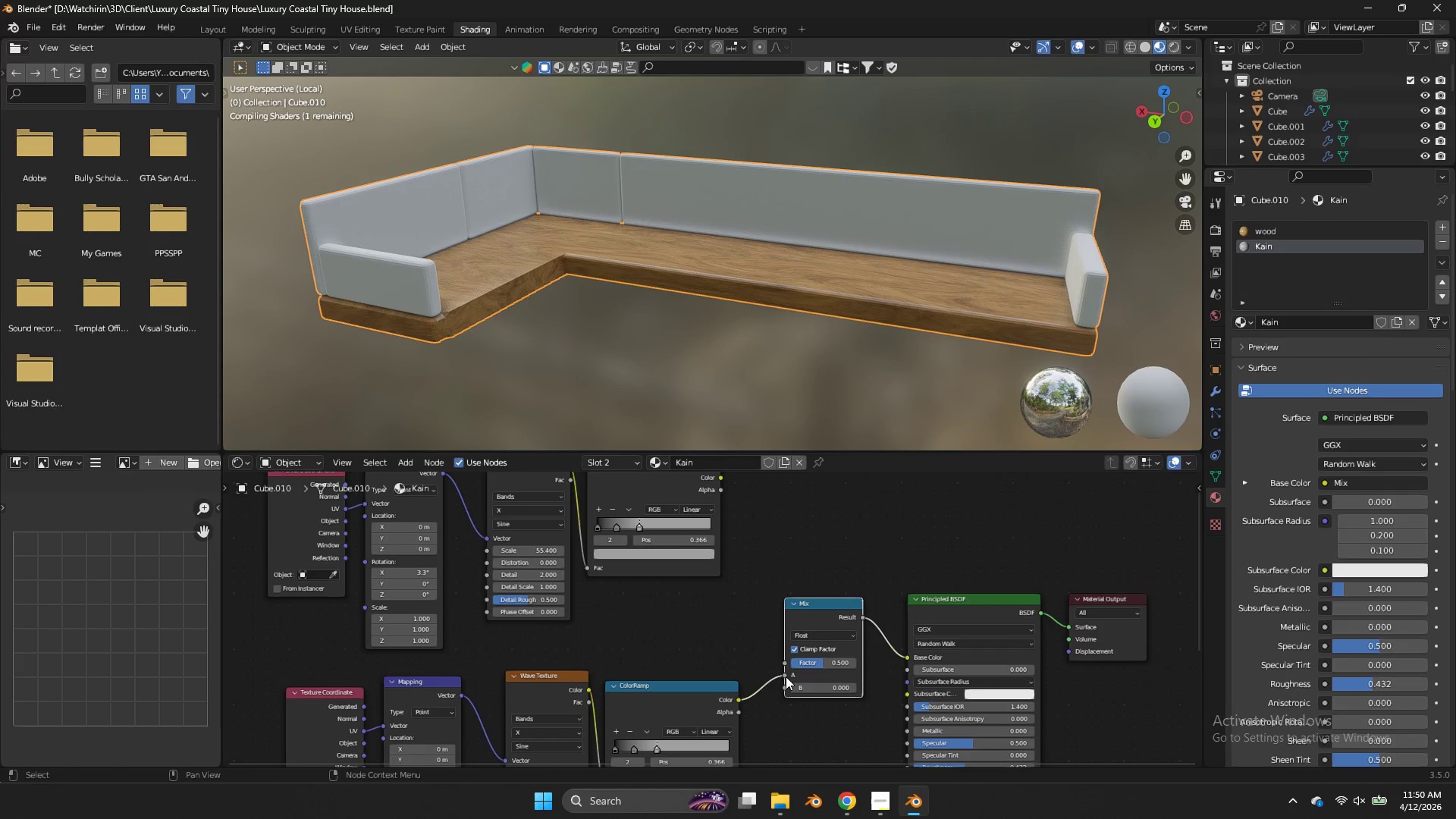 
left_click_drag(start_coordinate=[785, 676], to_coordinate=[786, 686])
 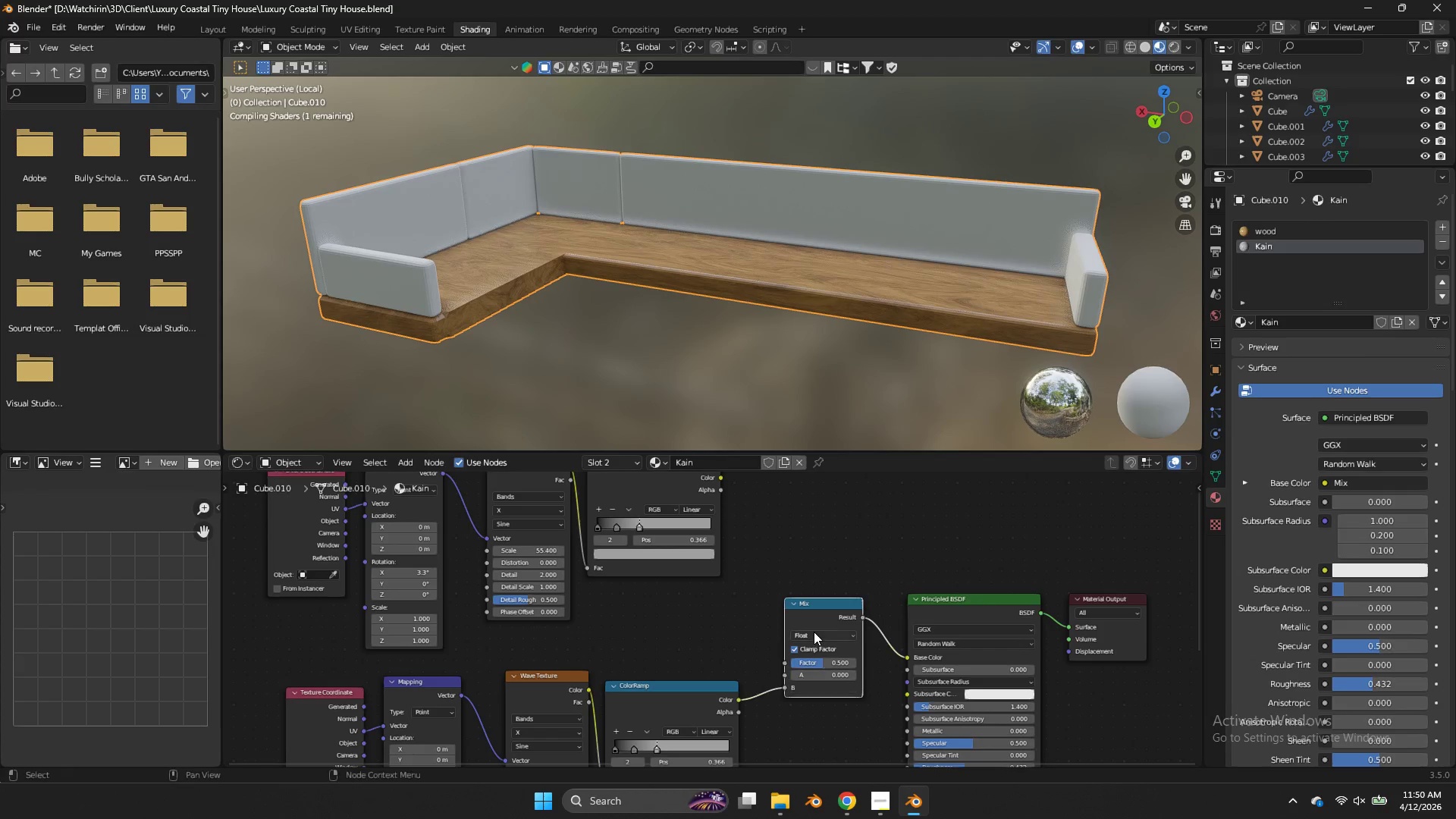 
left_click([814, 632])
 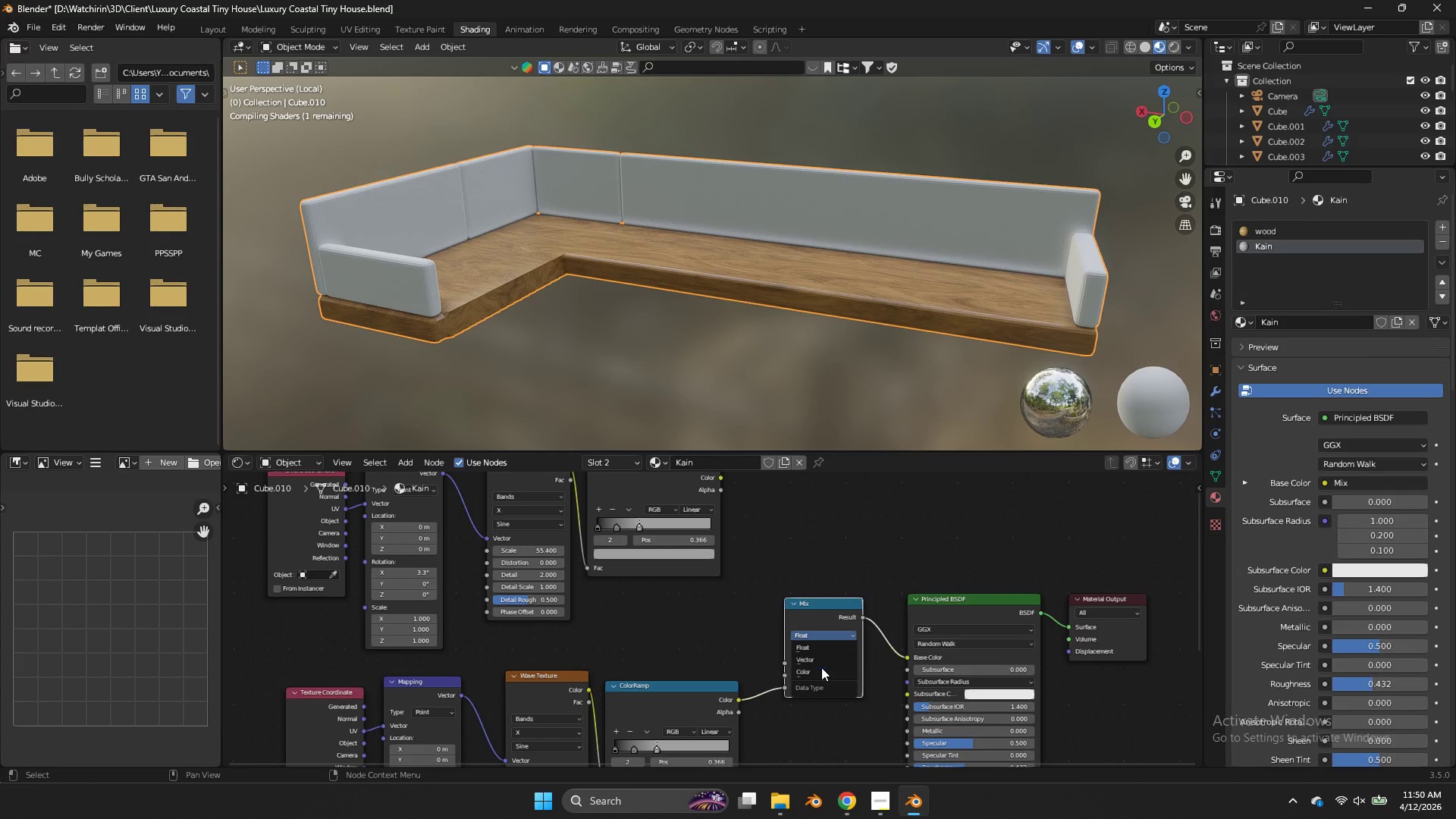 
left_click([821, 670])
 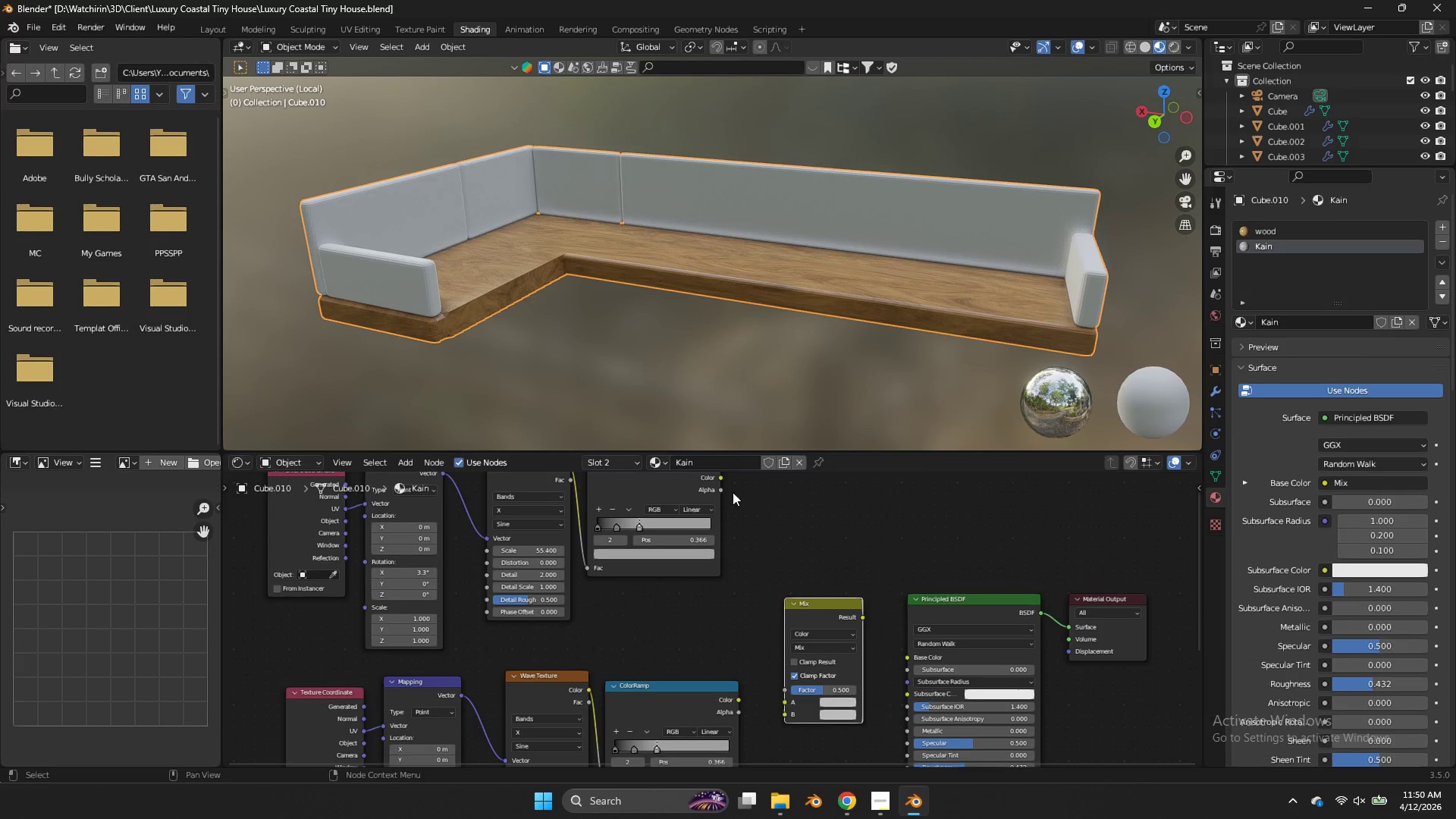 
scroll: coordinate [737, 502], scroll_direction: down, amount: 2.0
 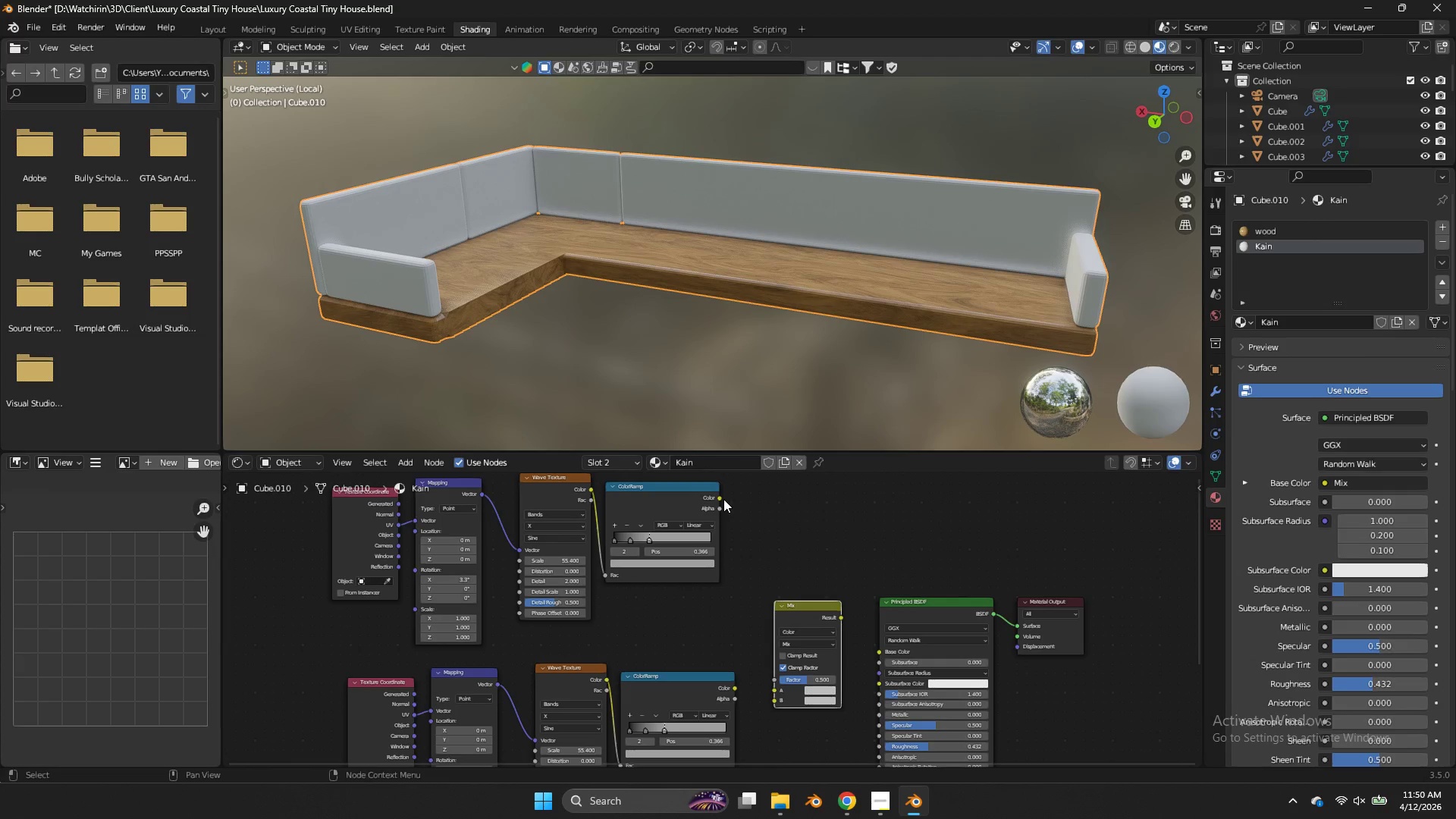 
left_click_drag(start_coordinate=[720, 498], to_coordinate=[771, 691])
 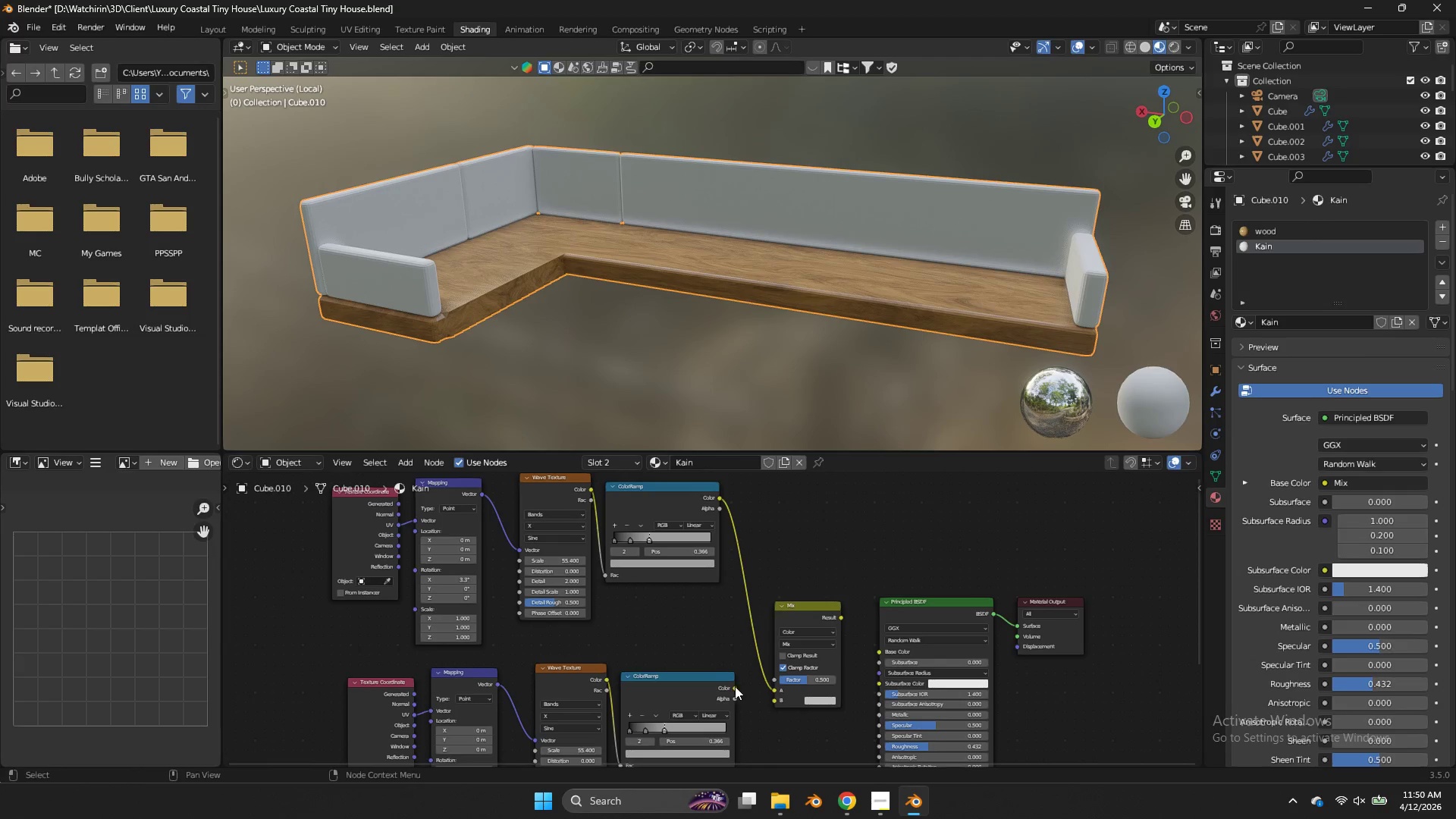 
left_click_drag(start_coordinate=[734, 686], to_coordinate=[777, 703])
 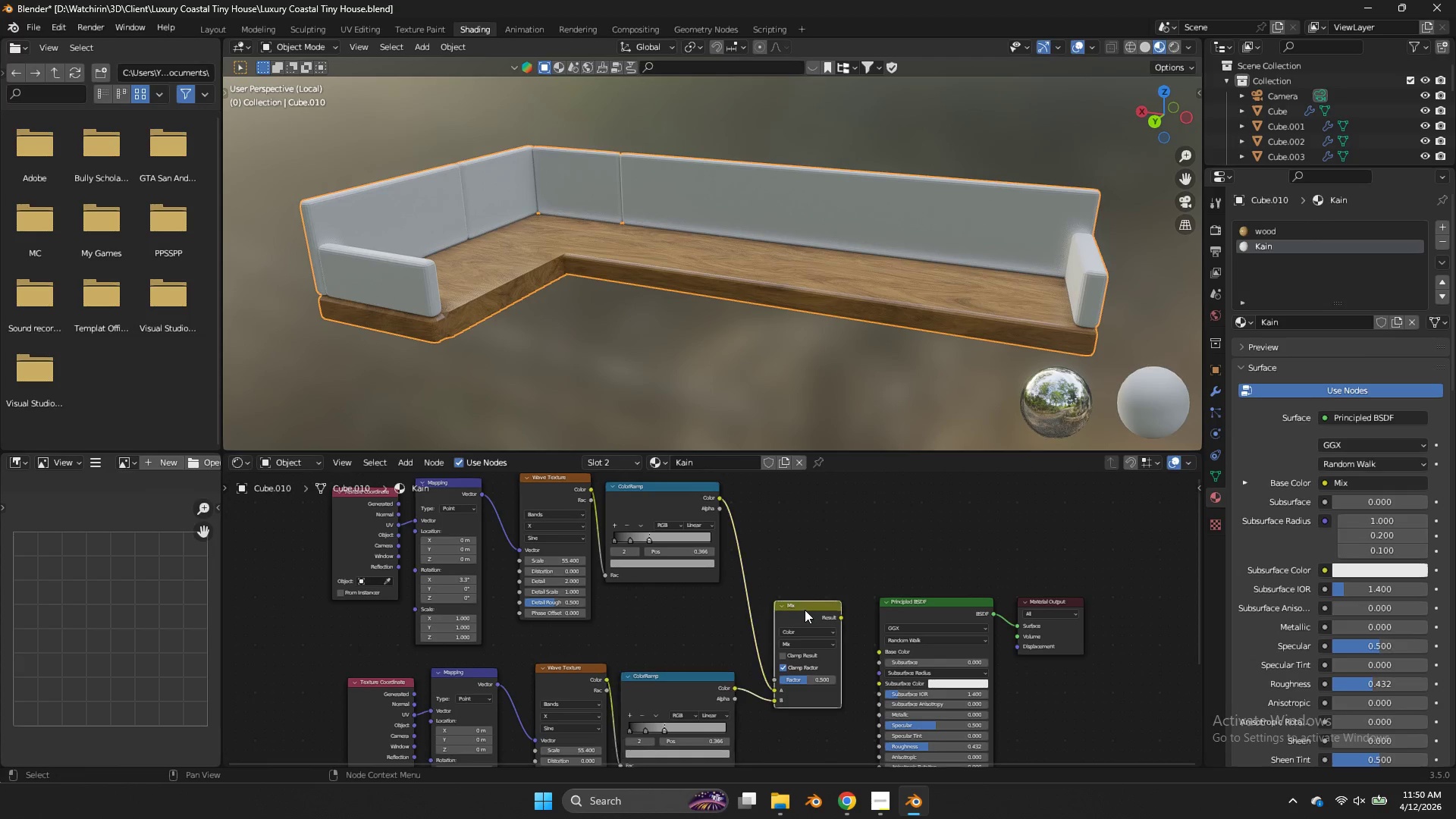 
left_click_drag(start_coordinate=[802, 610], to_coordinate=[809, 607])
 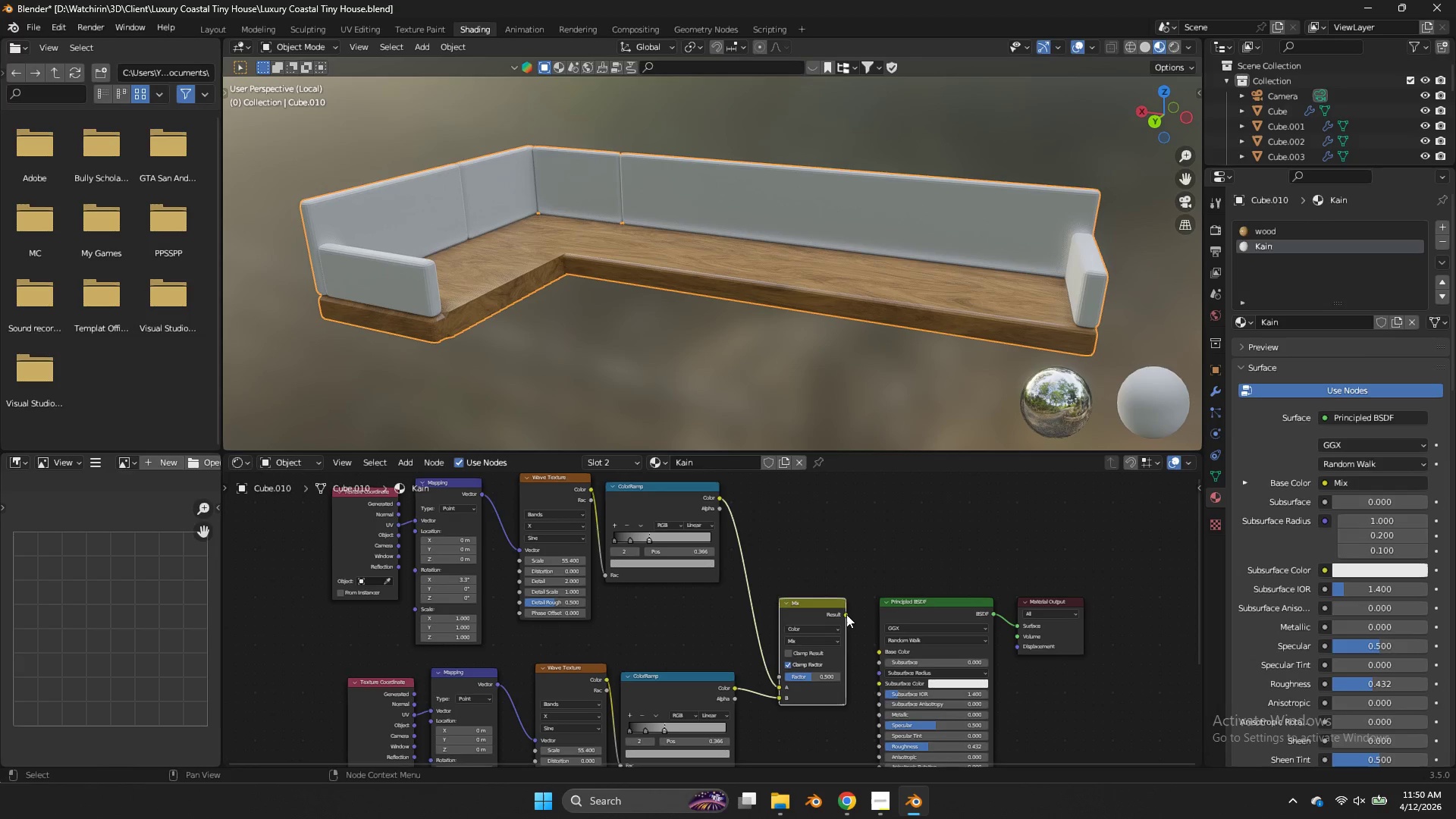 
left_click_drag(start_coordinate=[846, 614], to_coordinate=[881, 651])
 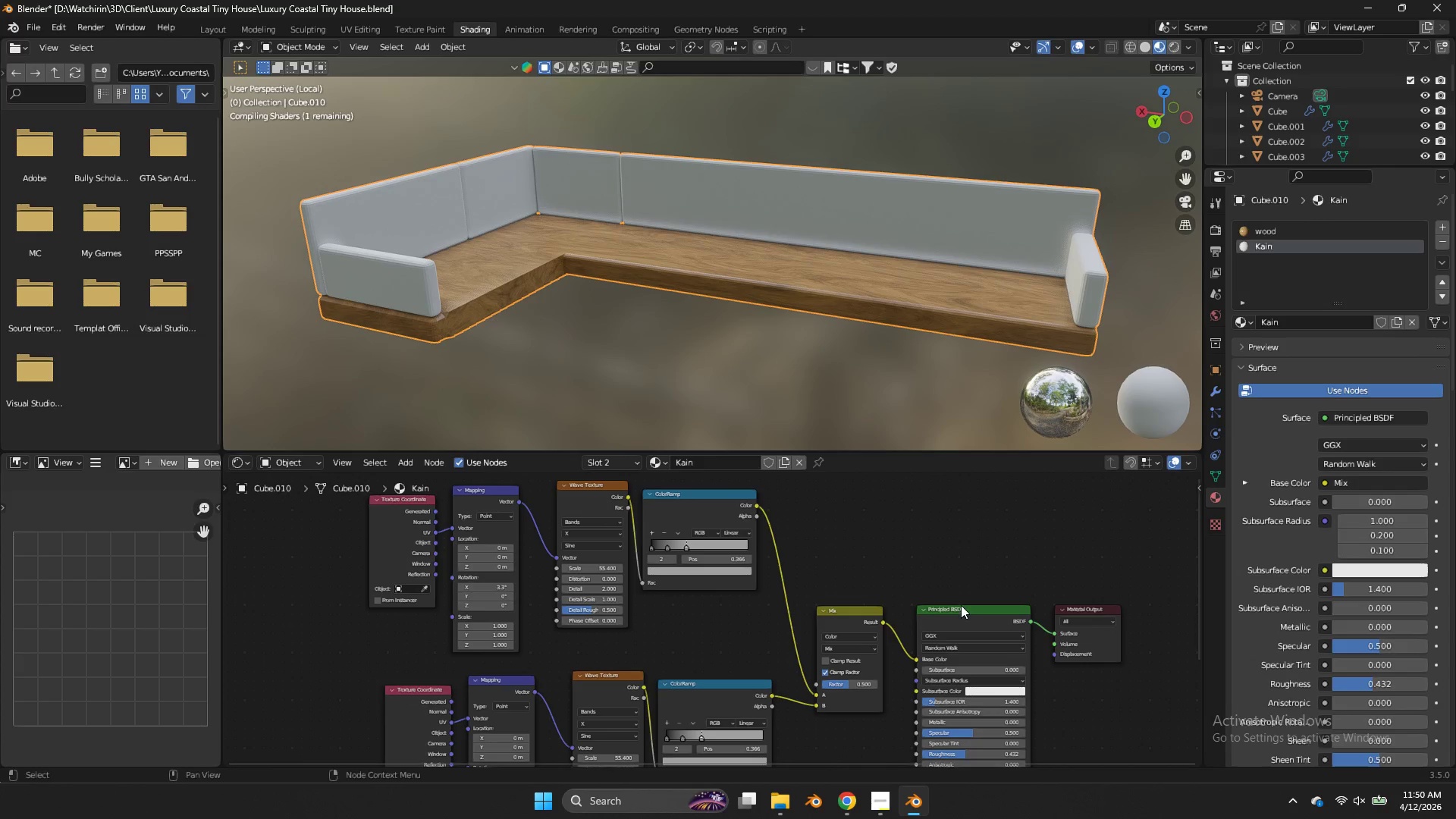 
left_click_drag(start_coordinate=[965, 607], to_coordinate=[984, 598])
 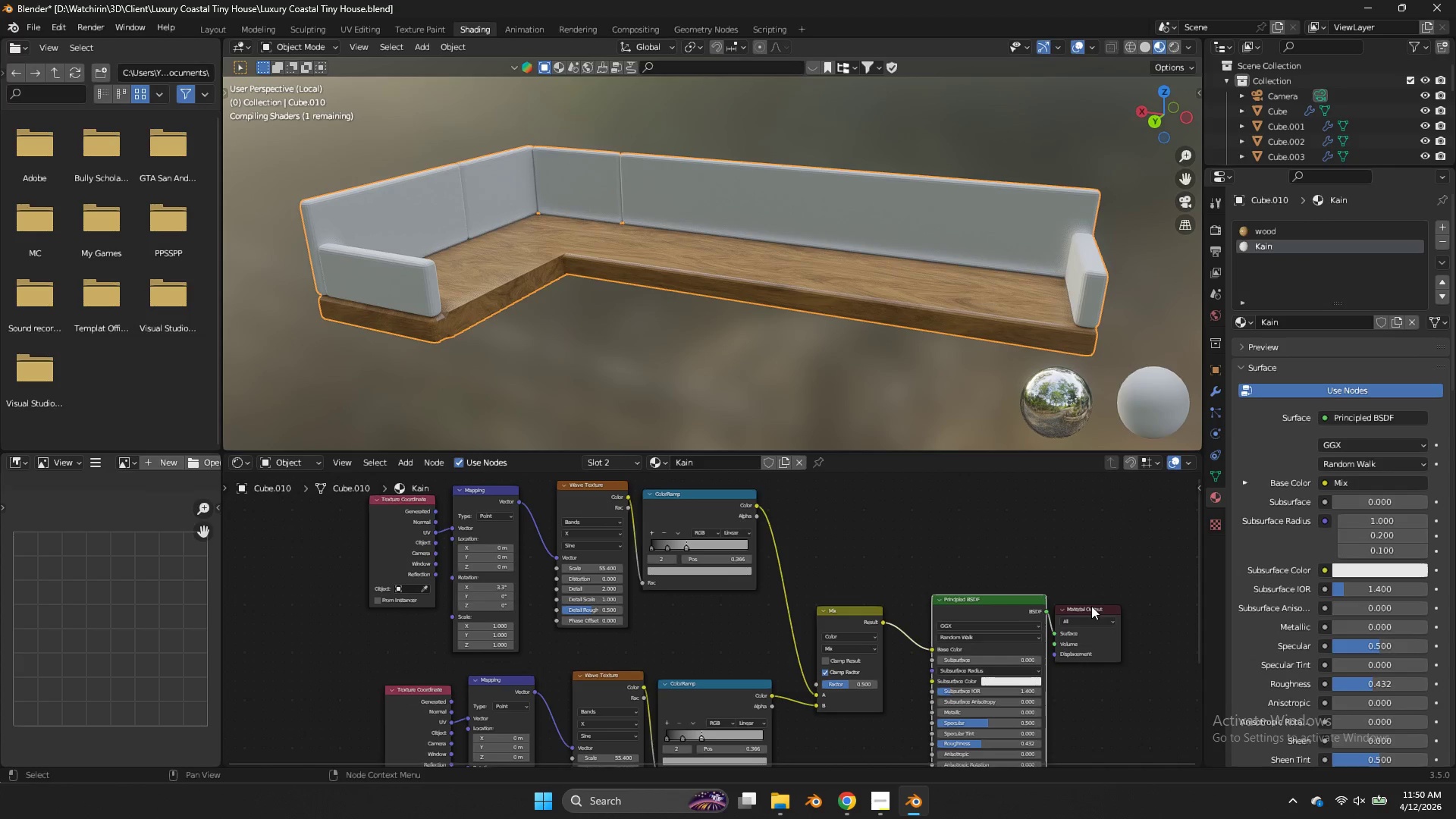 
left_click_drag(start_coordinate=[1092, 607], to_coordinate=[1146, 594])
 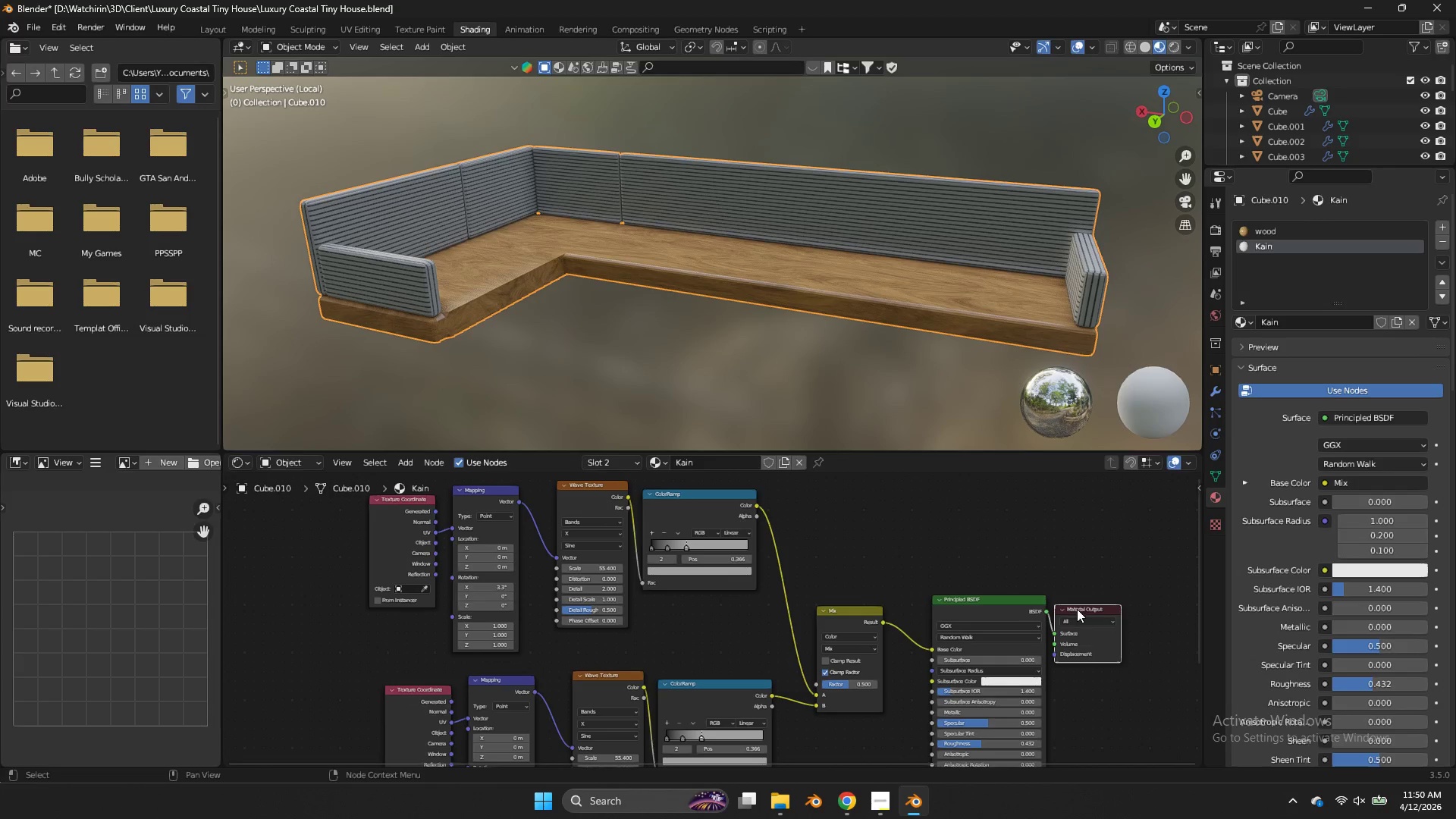 
left_click_drag(start_coordinate=[1077, 609], to_coordinate=[1114, 596])
 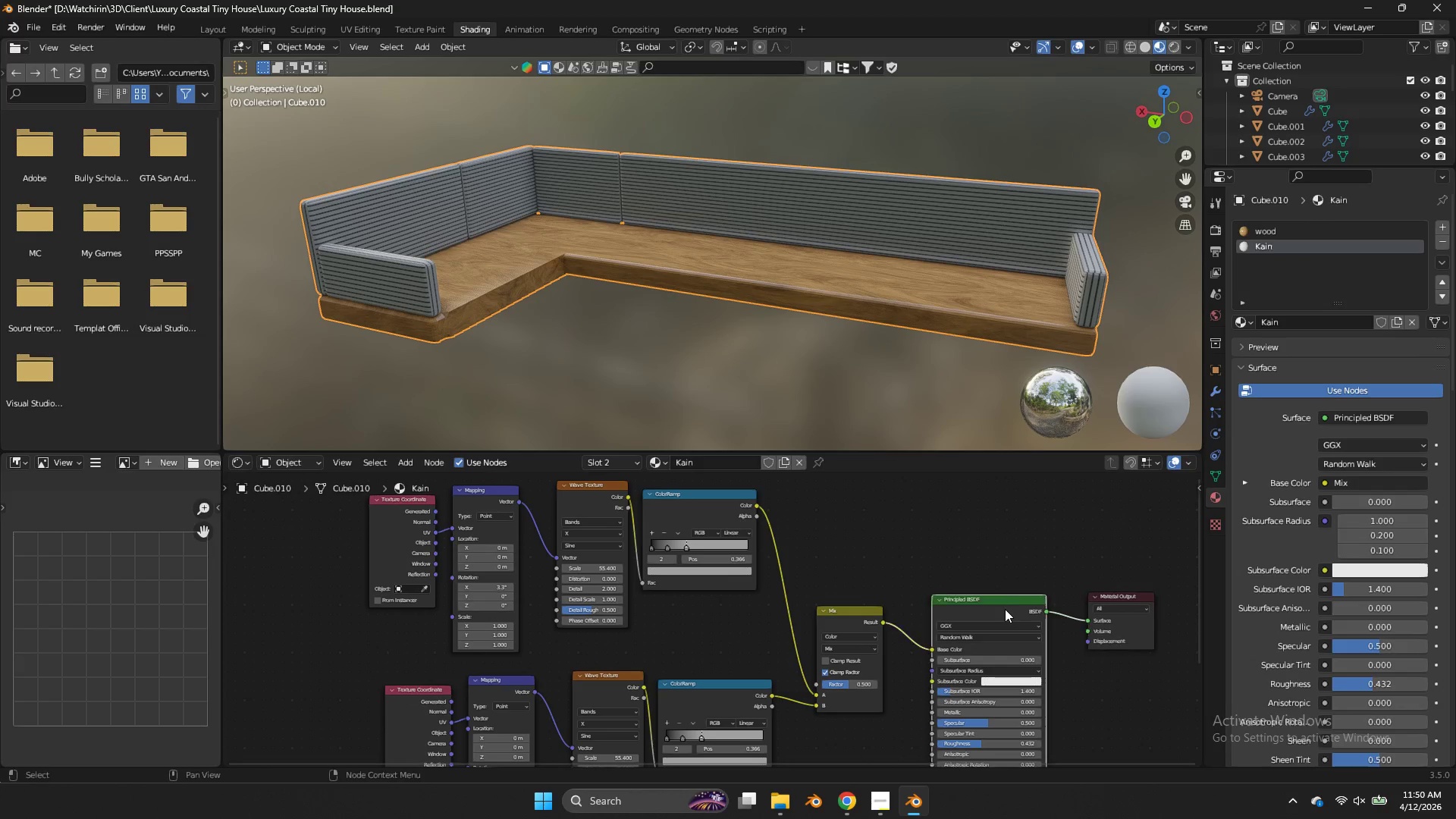 
left_click_drag(start_coordinate=[1006, 609], to_coordinate=[1032, 589])
 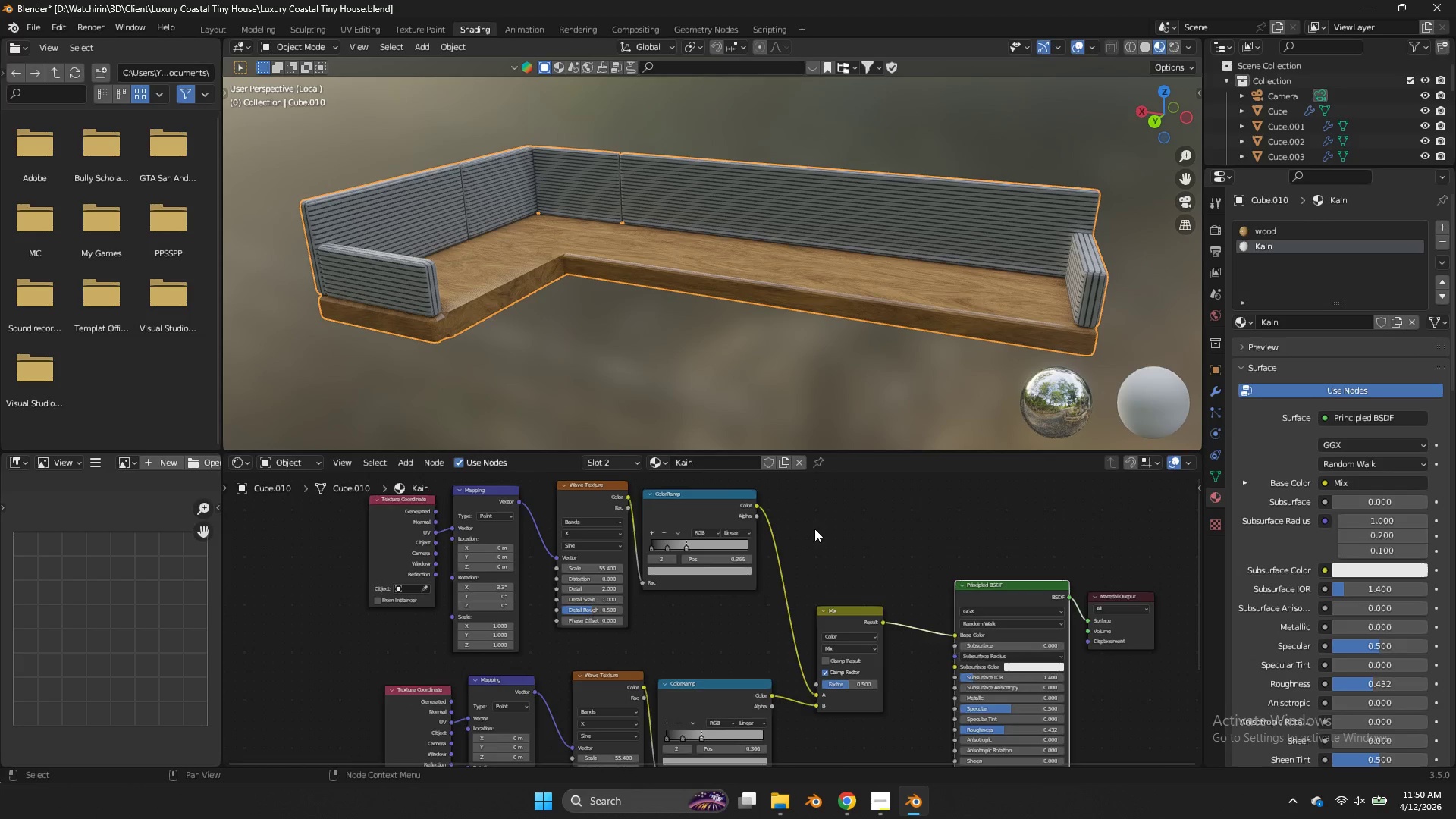 
scroll: coordinate [763, 550], scroll_direction: up, amount: 6.0
 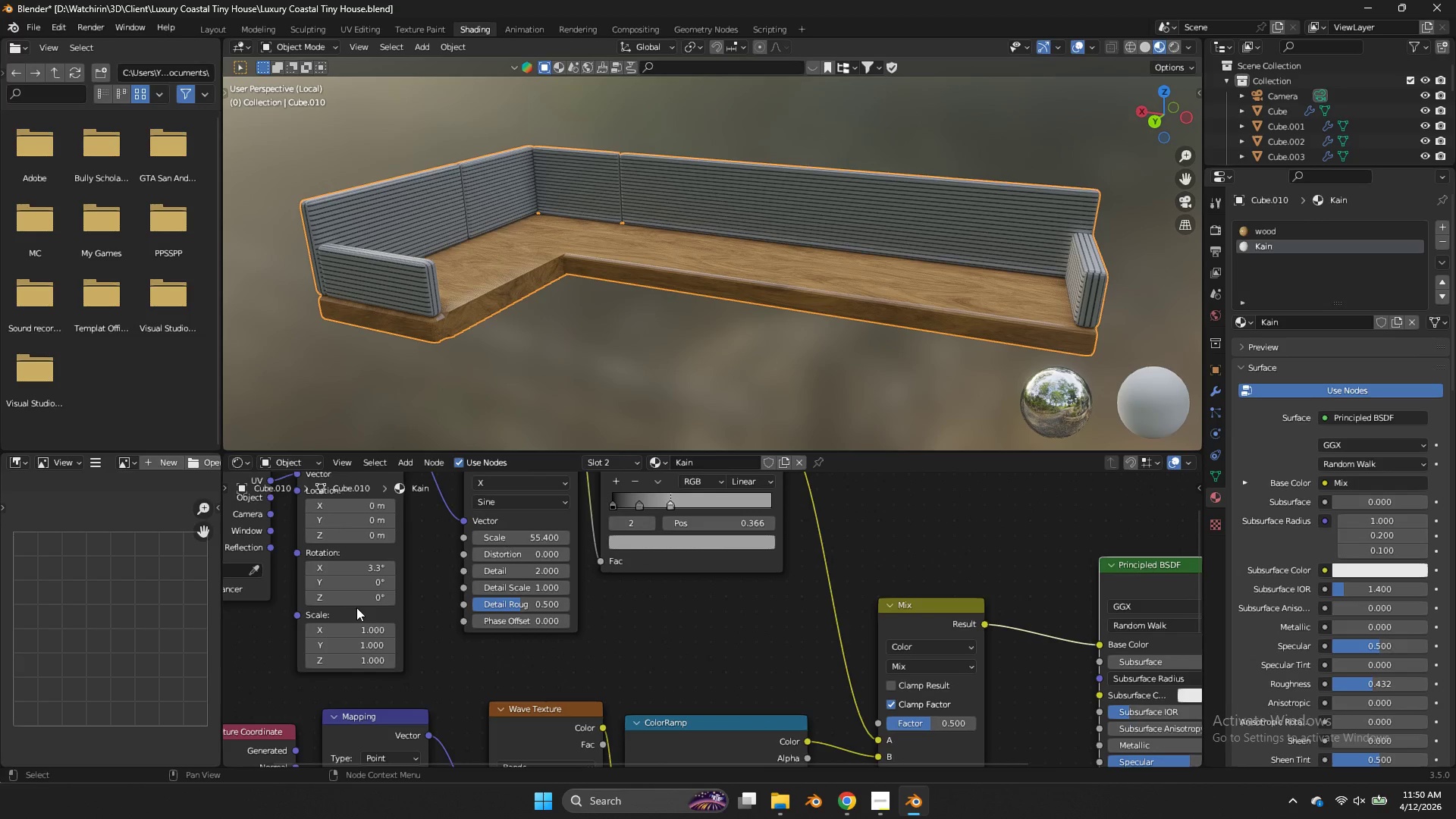 
left_click_drag(start_coordinate=[356, 602], to_coordinate=[898, 382])
 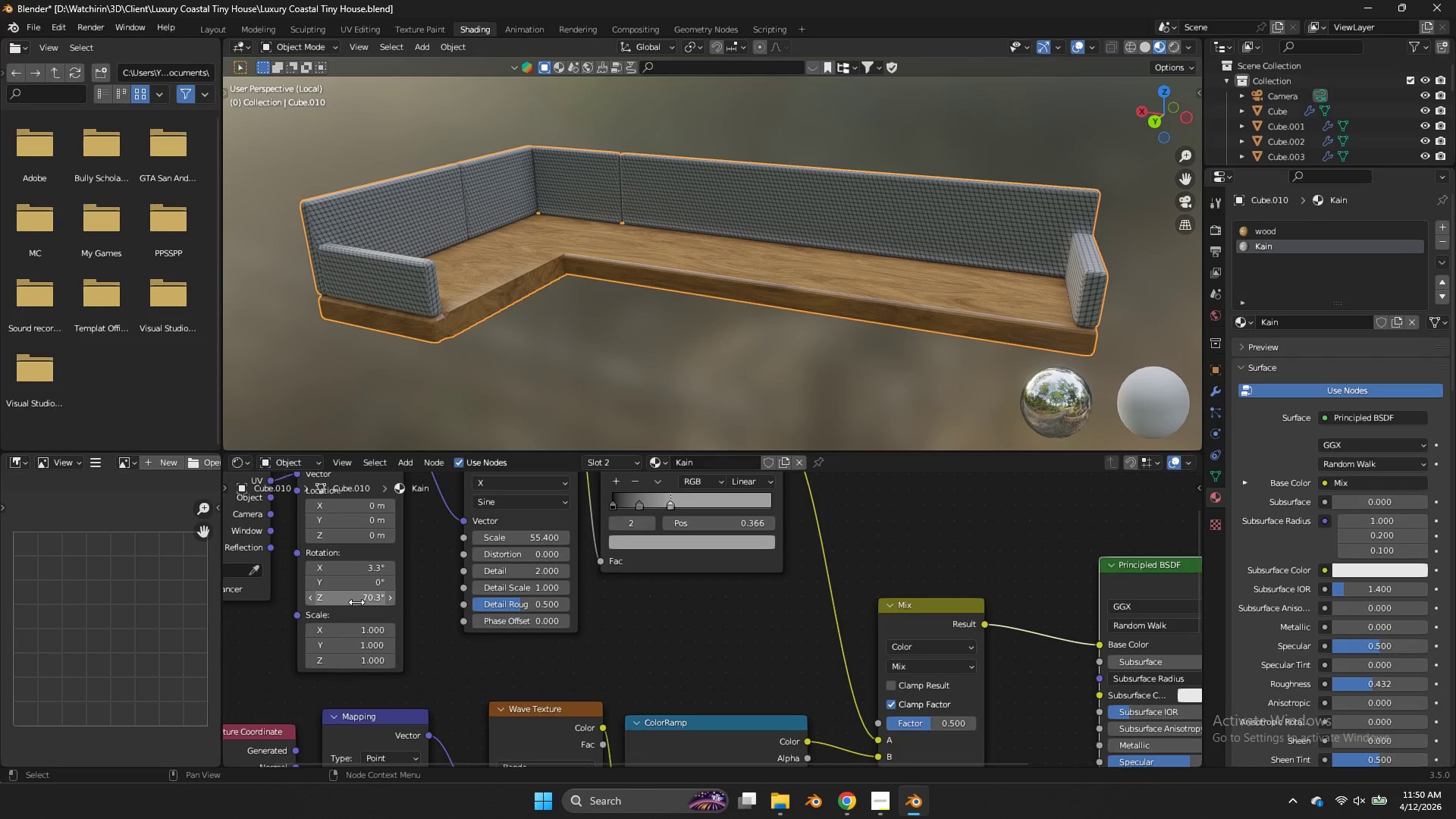 
left_click([356, 602])
 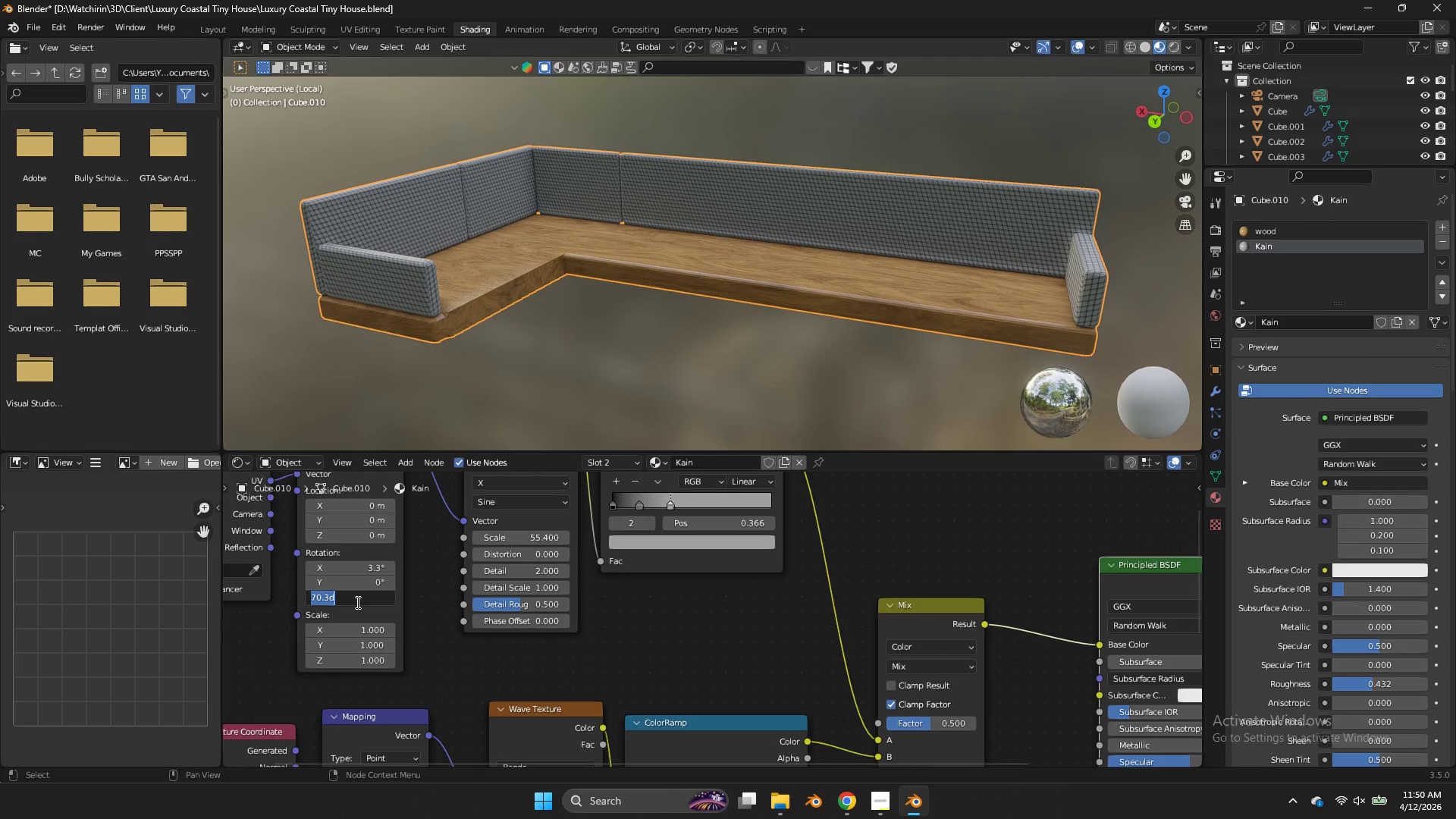 
type(90)
 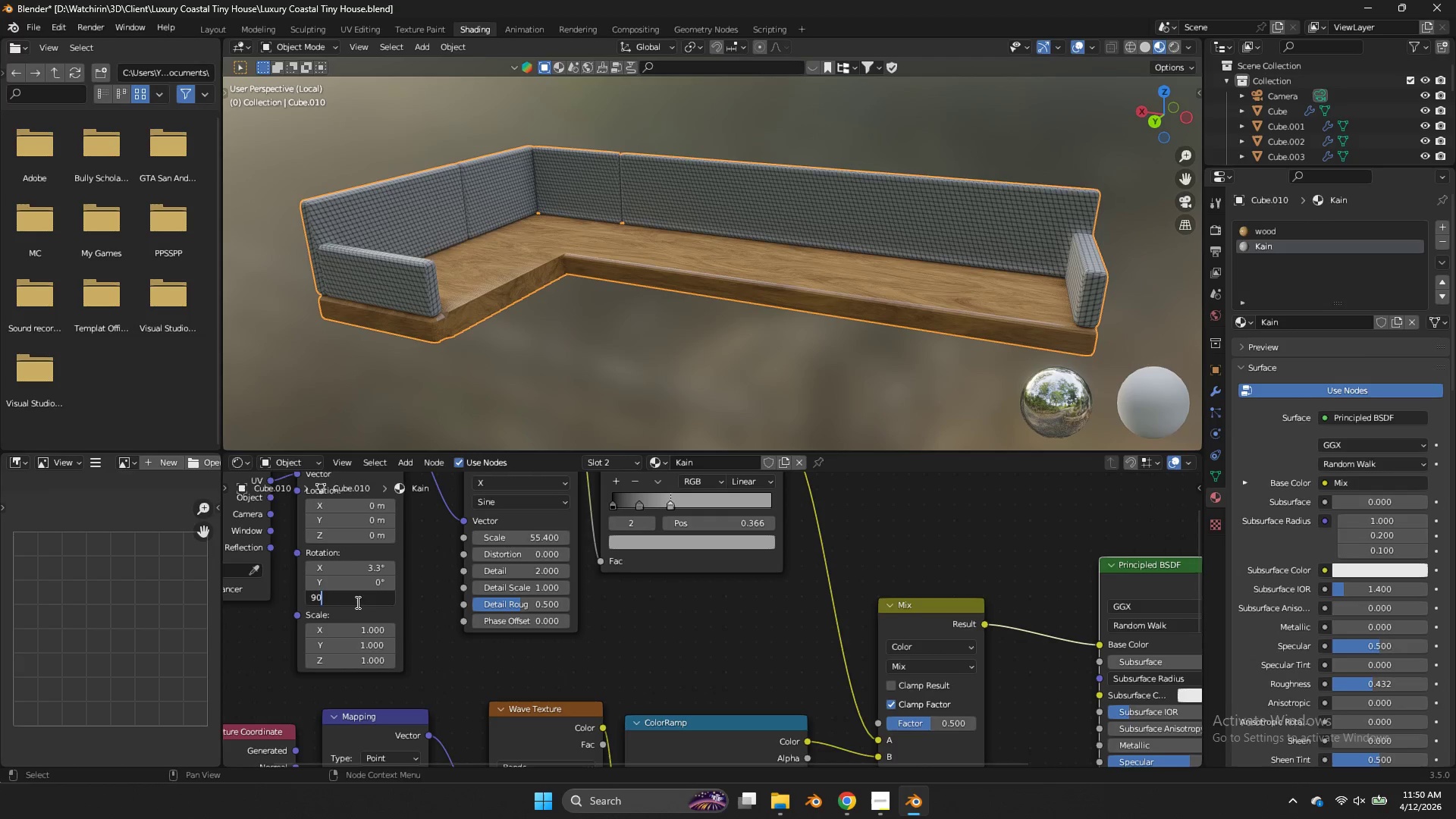 
key(Enter)
 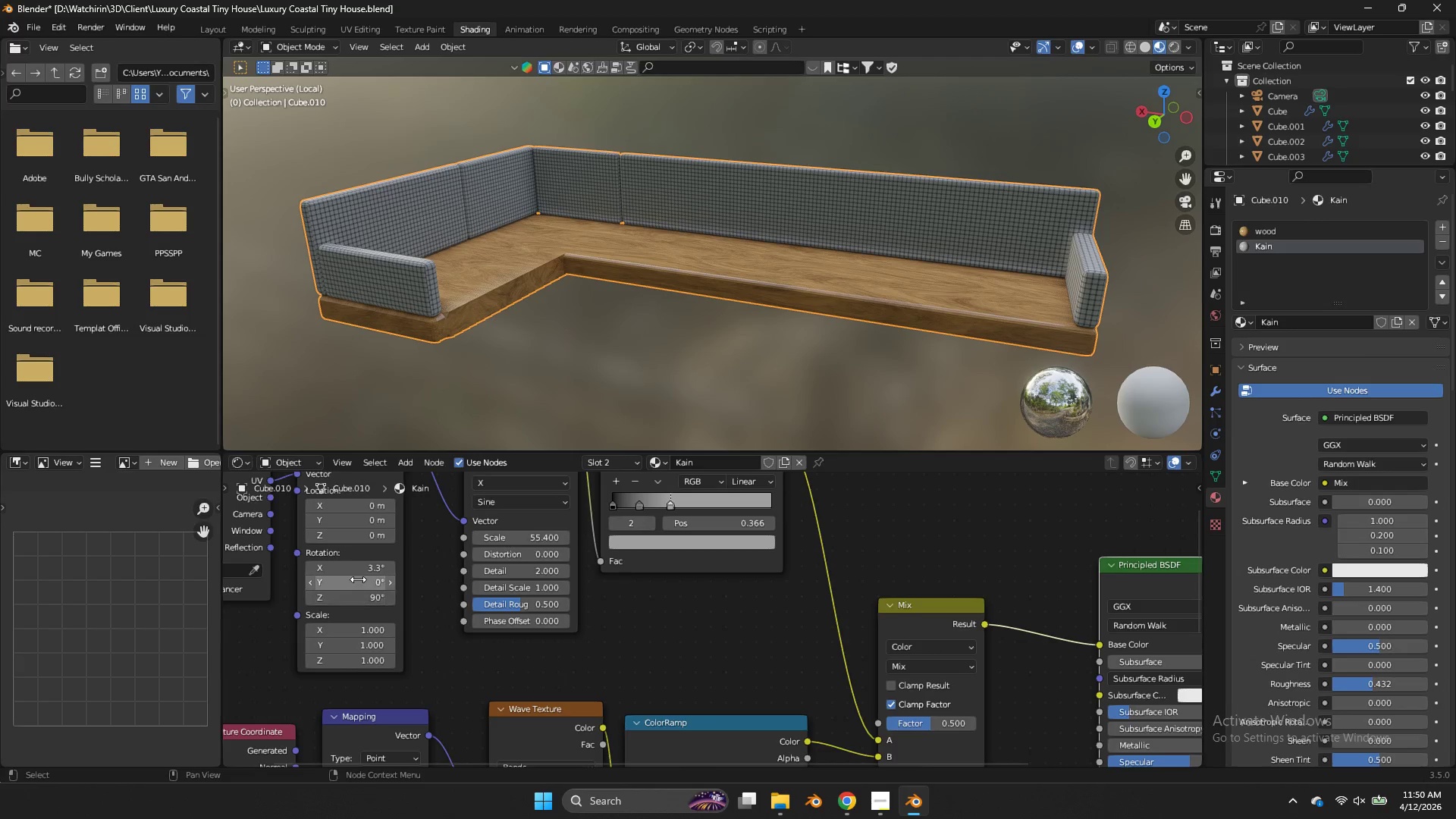 
left_click([359, 570])
 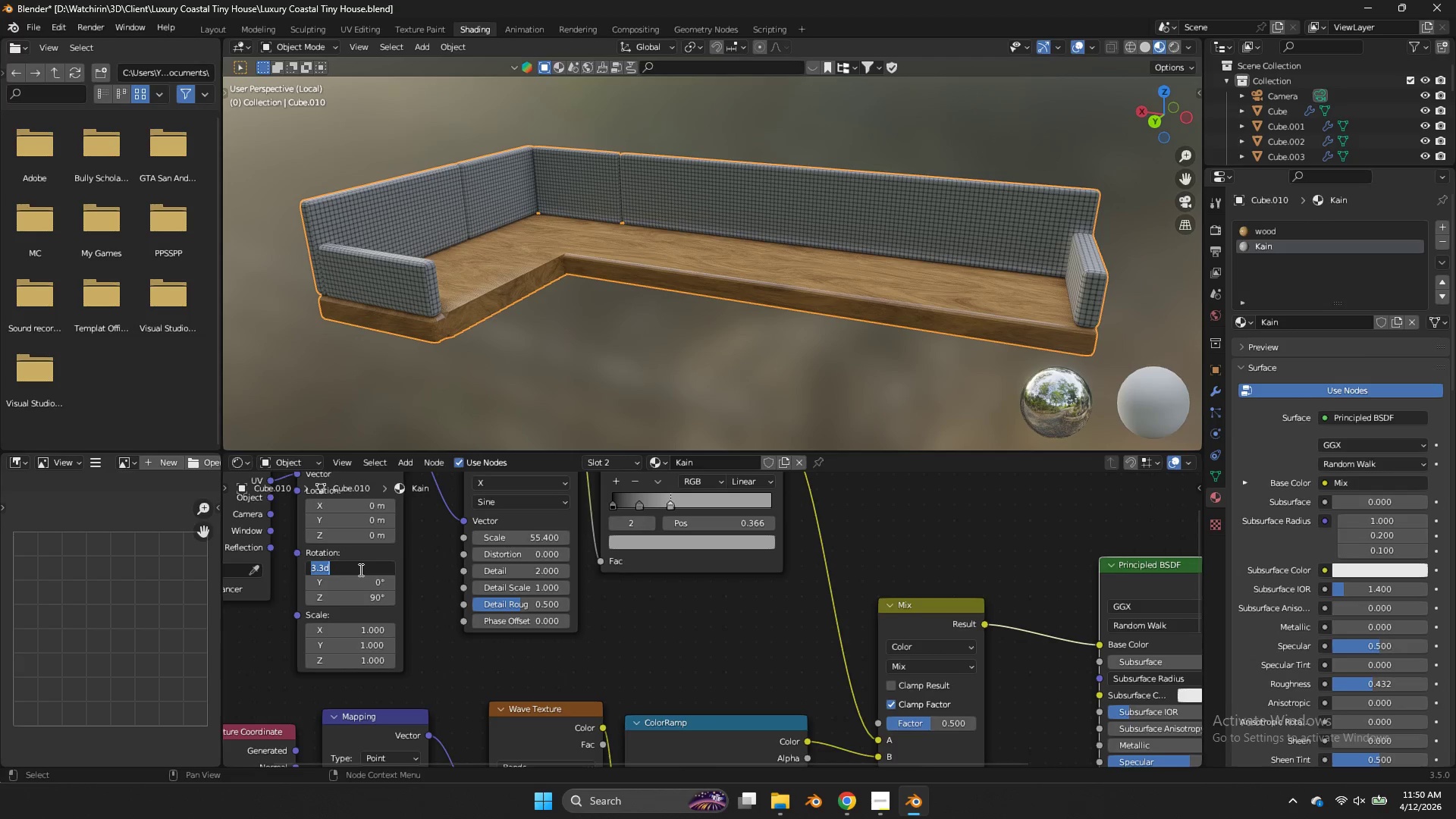 
key(0)
 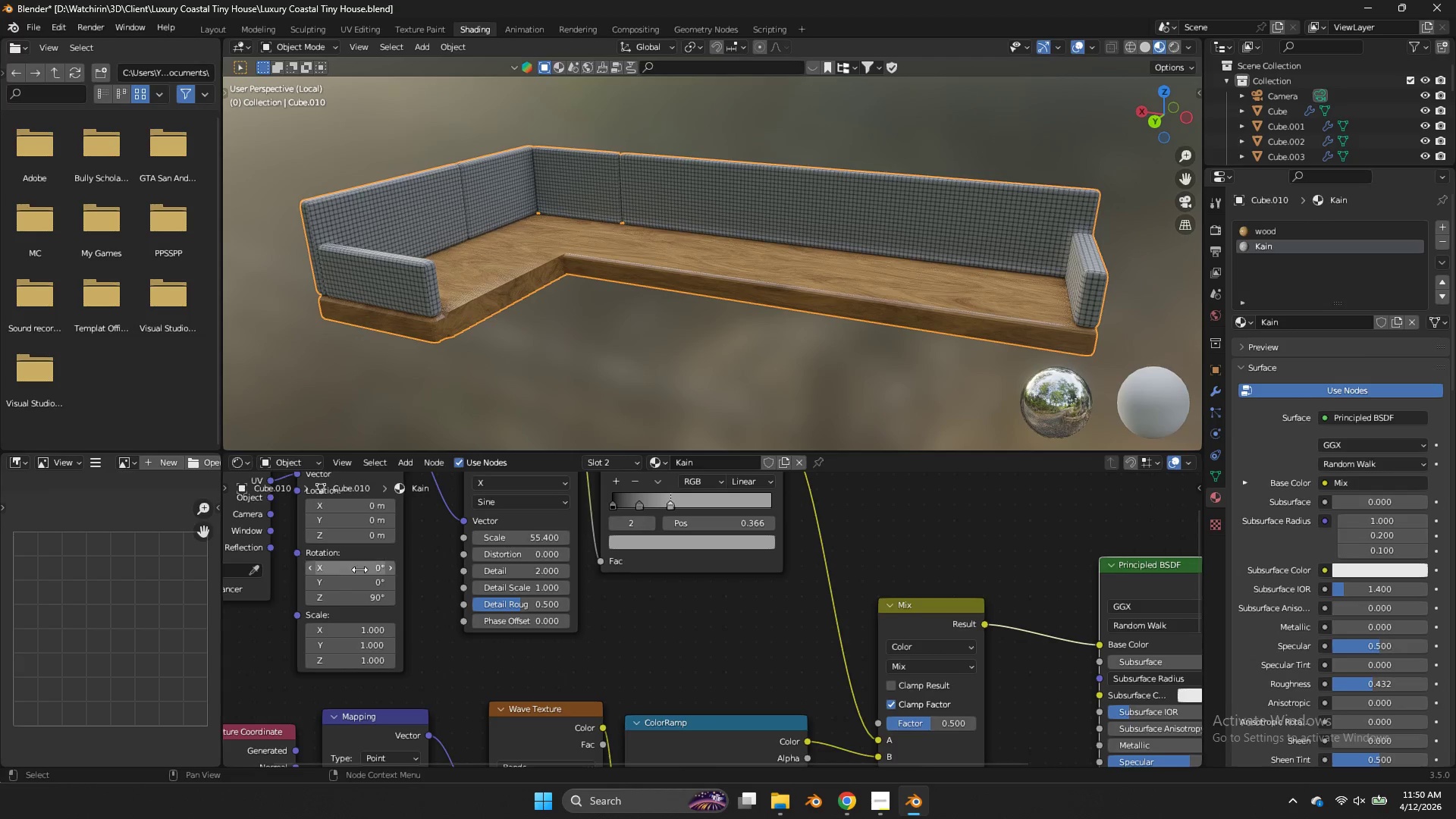 
key(Enter)
 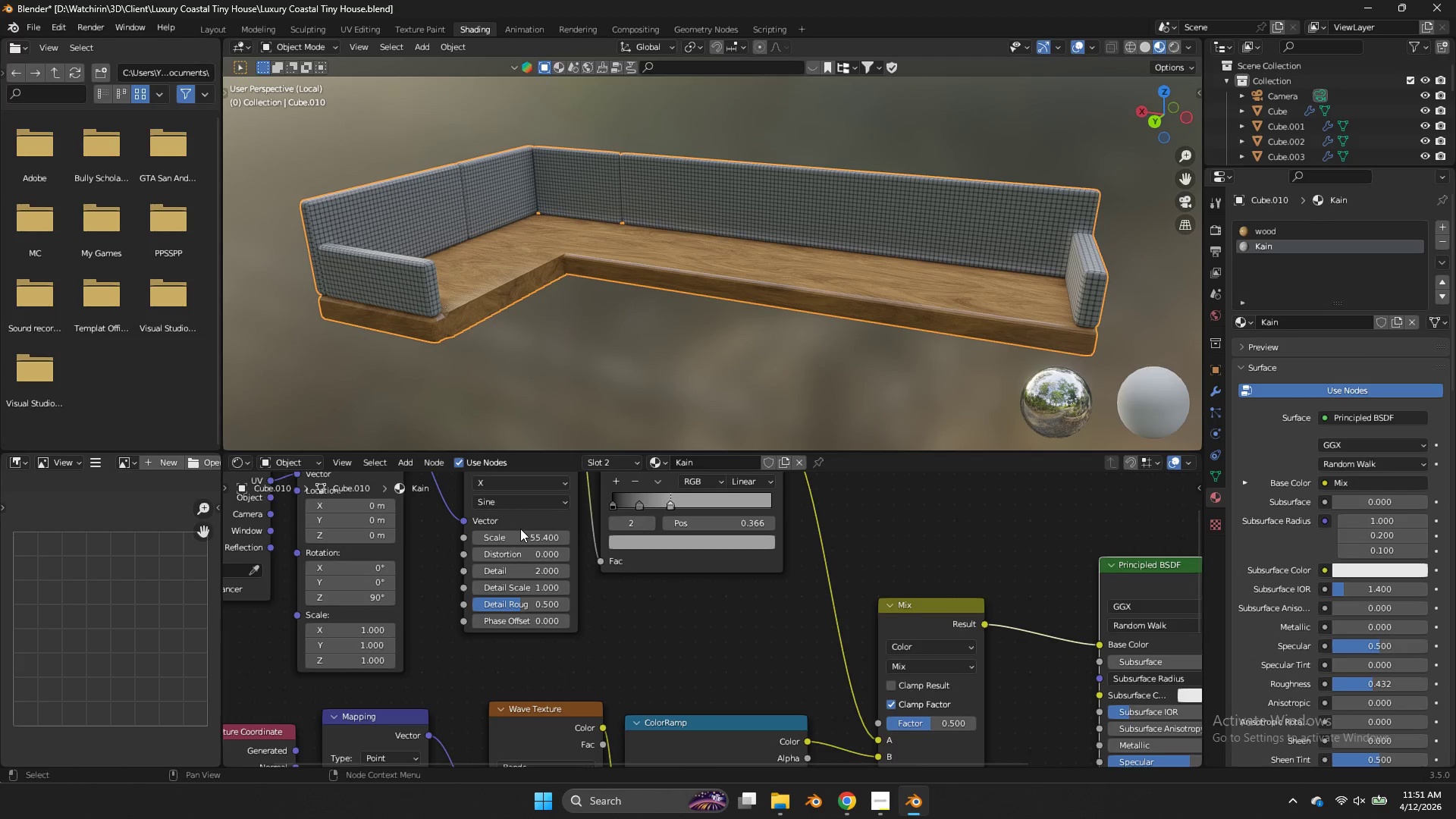 
left_click_drag(start_coordinate=[522, 537], to_coordinate=[776, 363])
 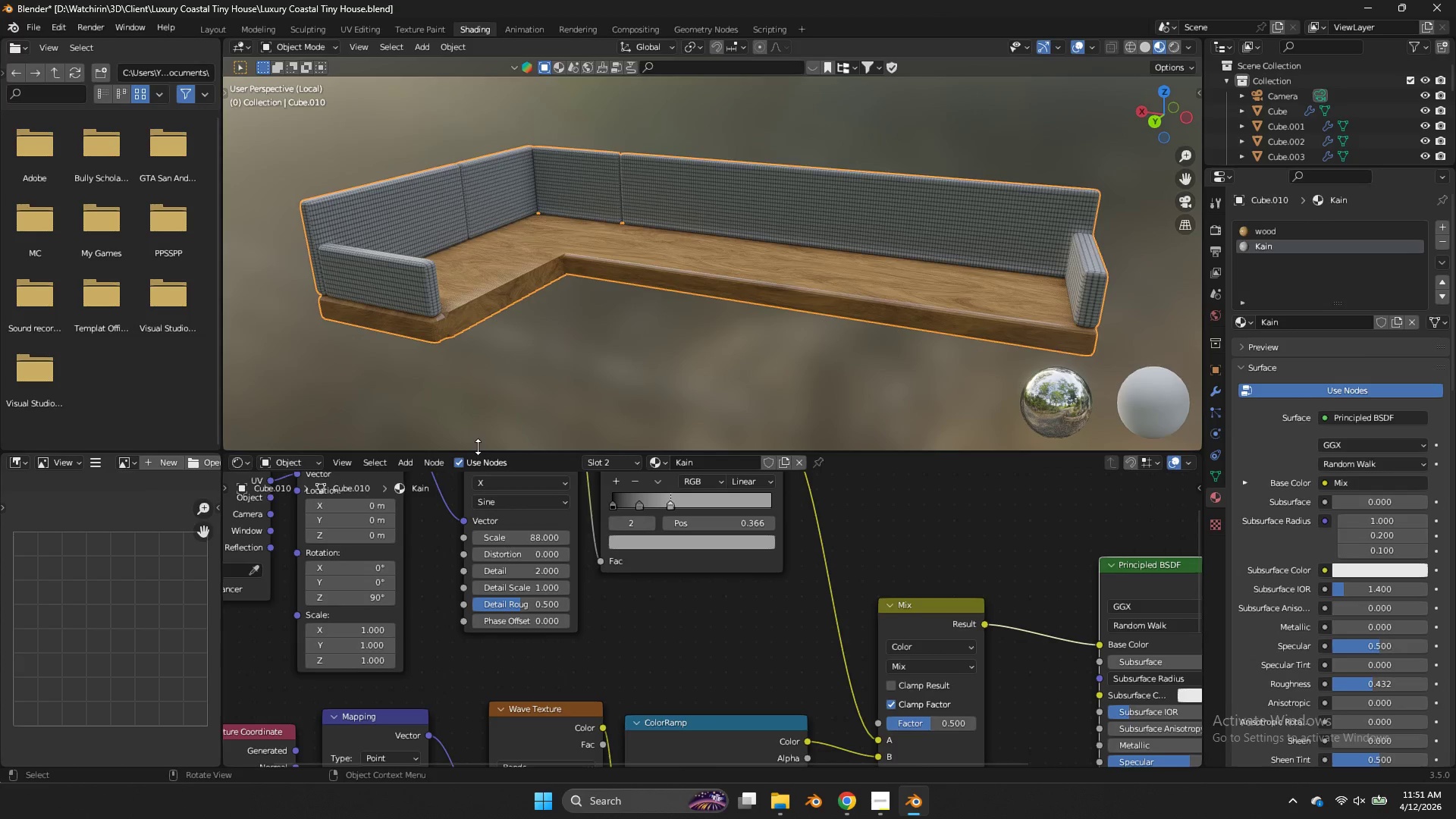 
scroll: coordinate [513, 395], scroll_direction: up, amount: 2.0
 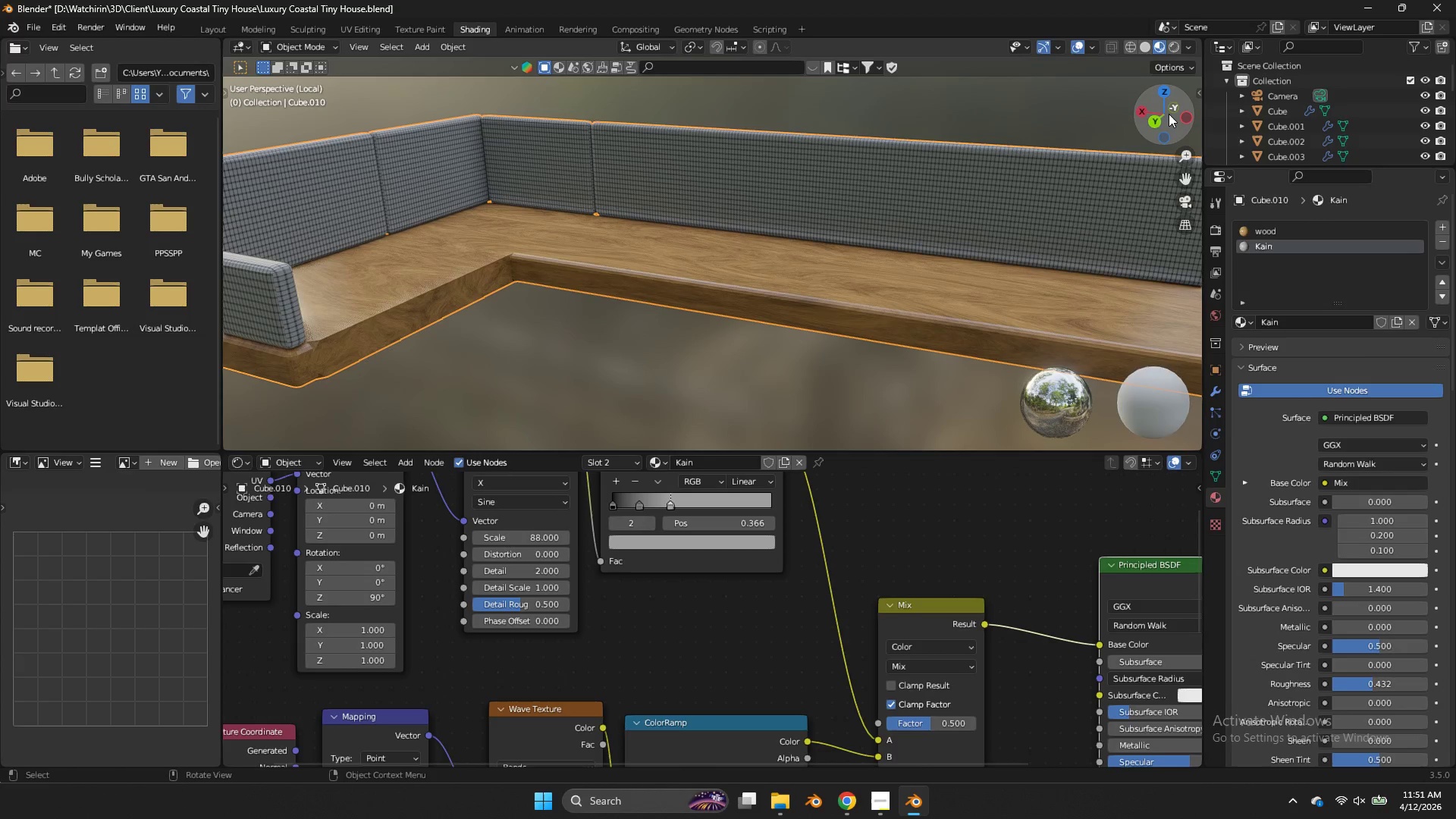 
left_click_drag(start_coordinate=[1161, 114], to_coordinate=[280, 93])
 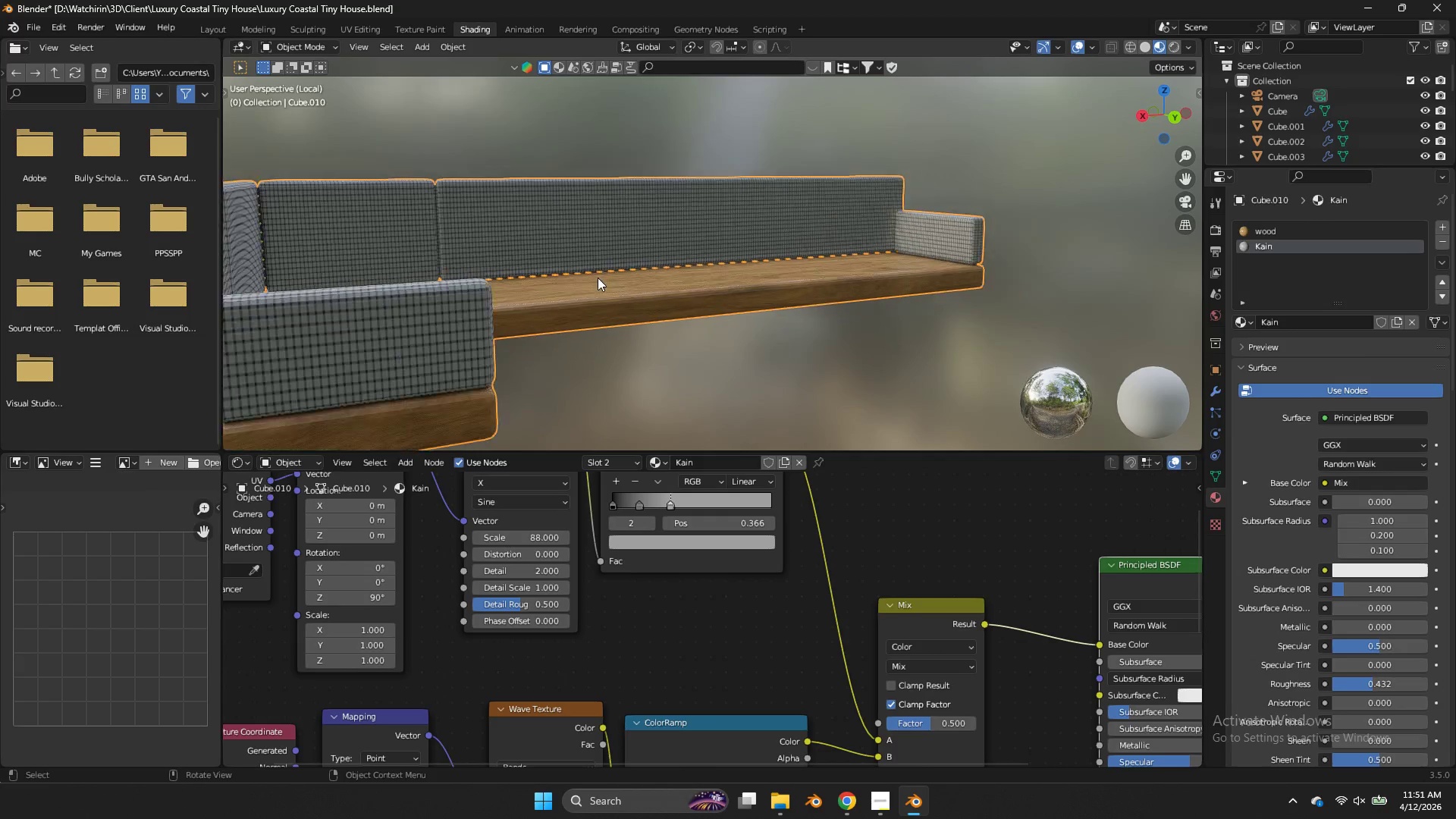 
left_click([475, 346])
 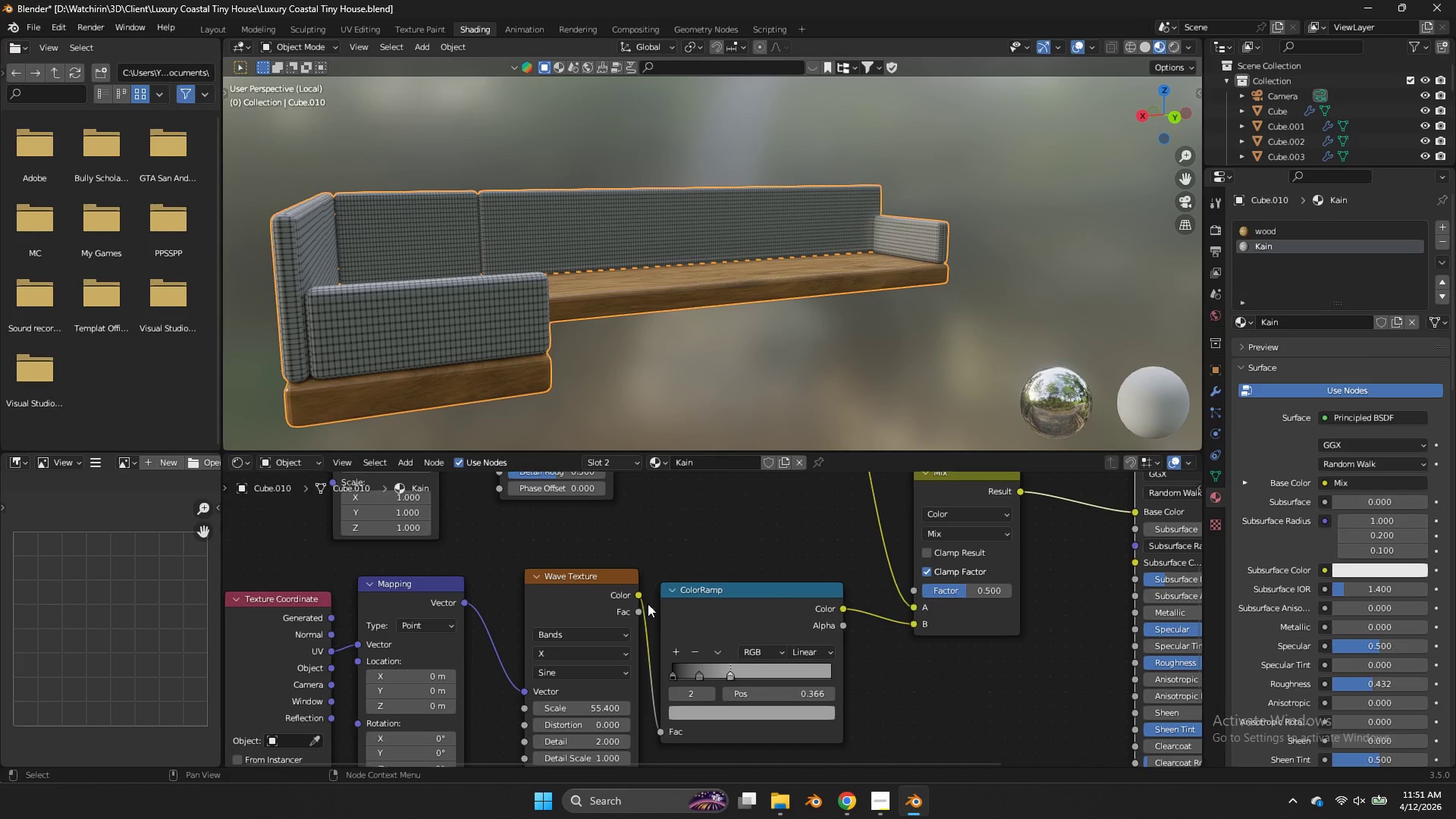 
scroll: coordinate [597, 278], scroll_direction: down, amount: 2.0
 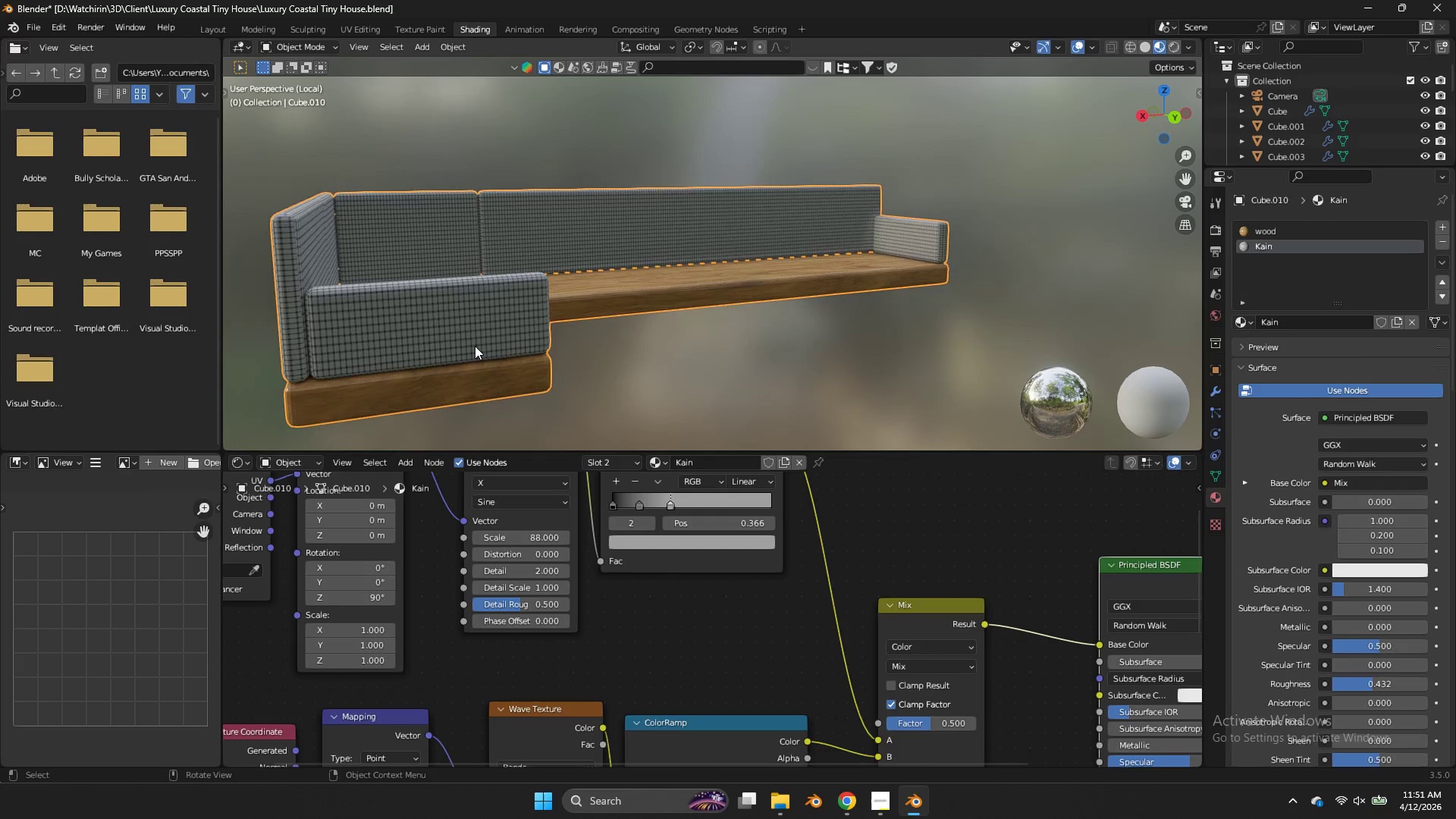 
left_click_drag(start_coordinate=[597, 702], to_coordinate=[767, 491])
 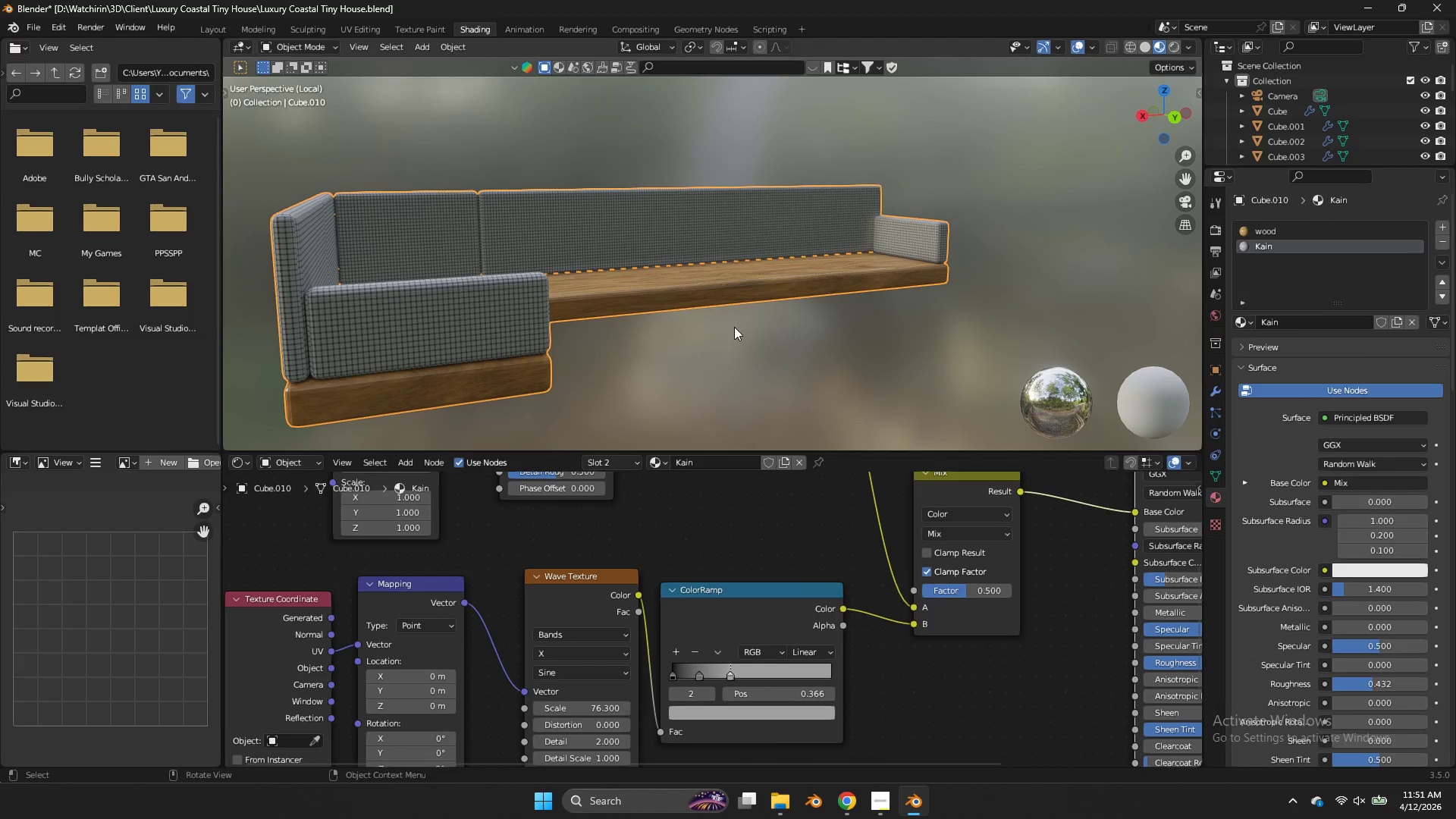 
left_click([734, 327])
 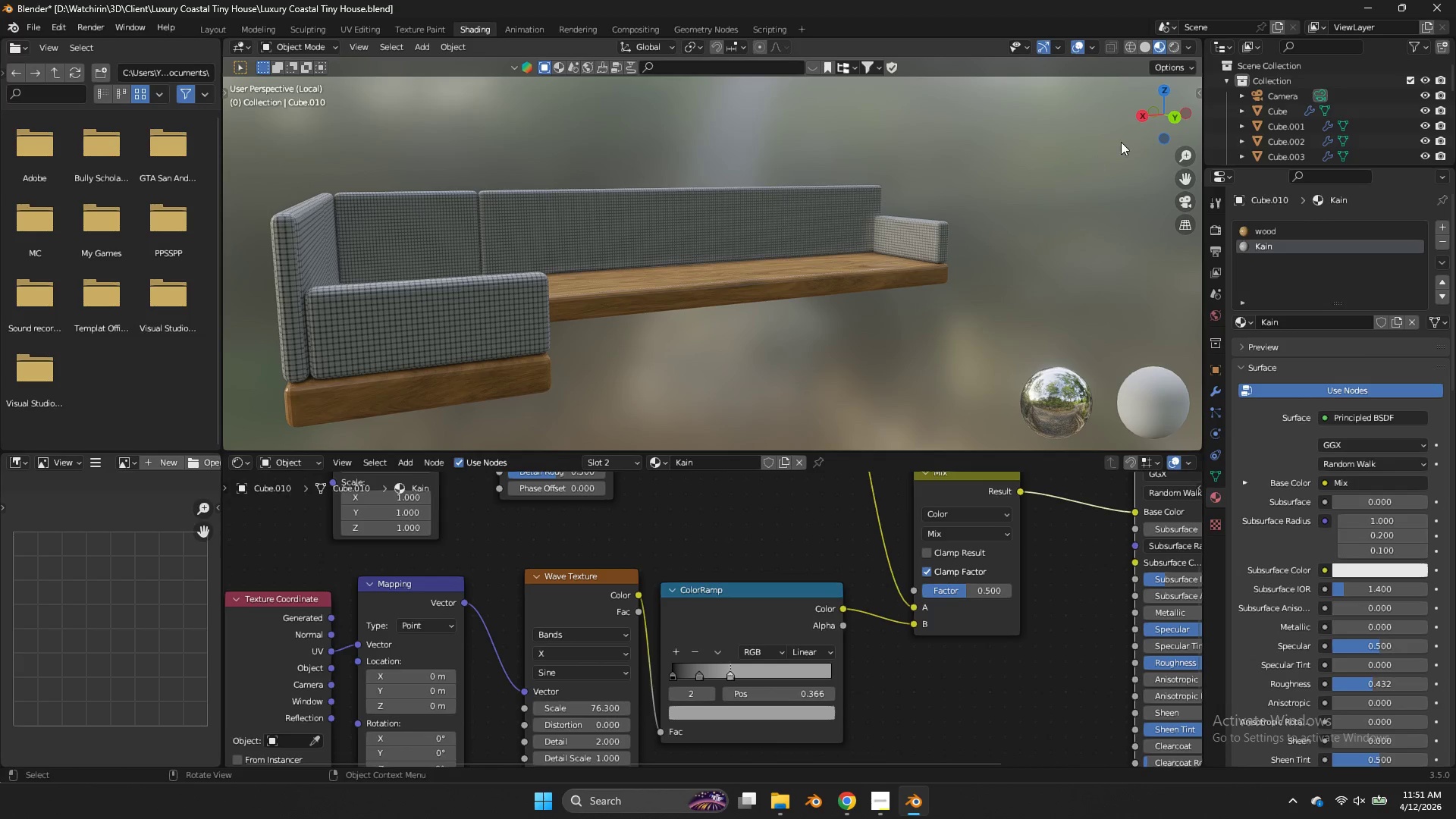 
left_click_drag(start_coordinate=[1190, 124], to_coordinate=[1143, 127])
 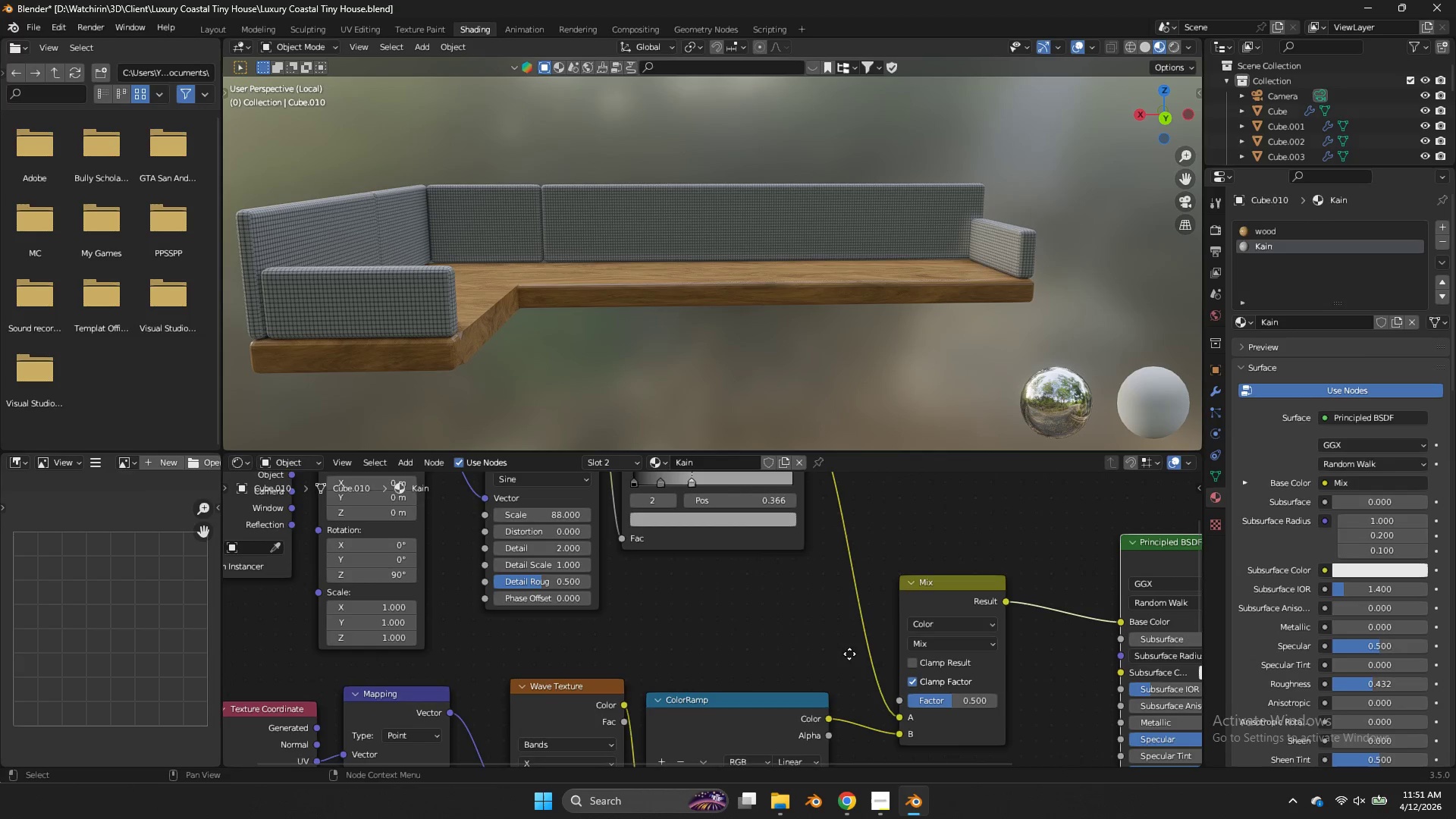 
left_click_drag(start_coordinate=[830, 557], to_coordinate=[836, 584])
 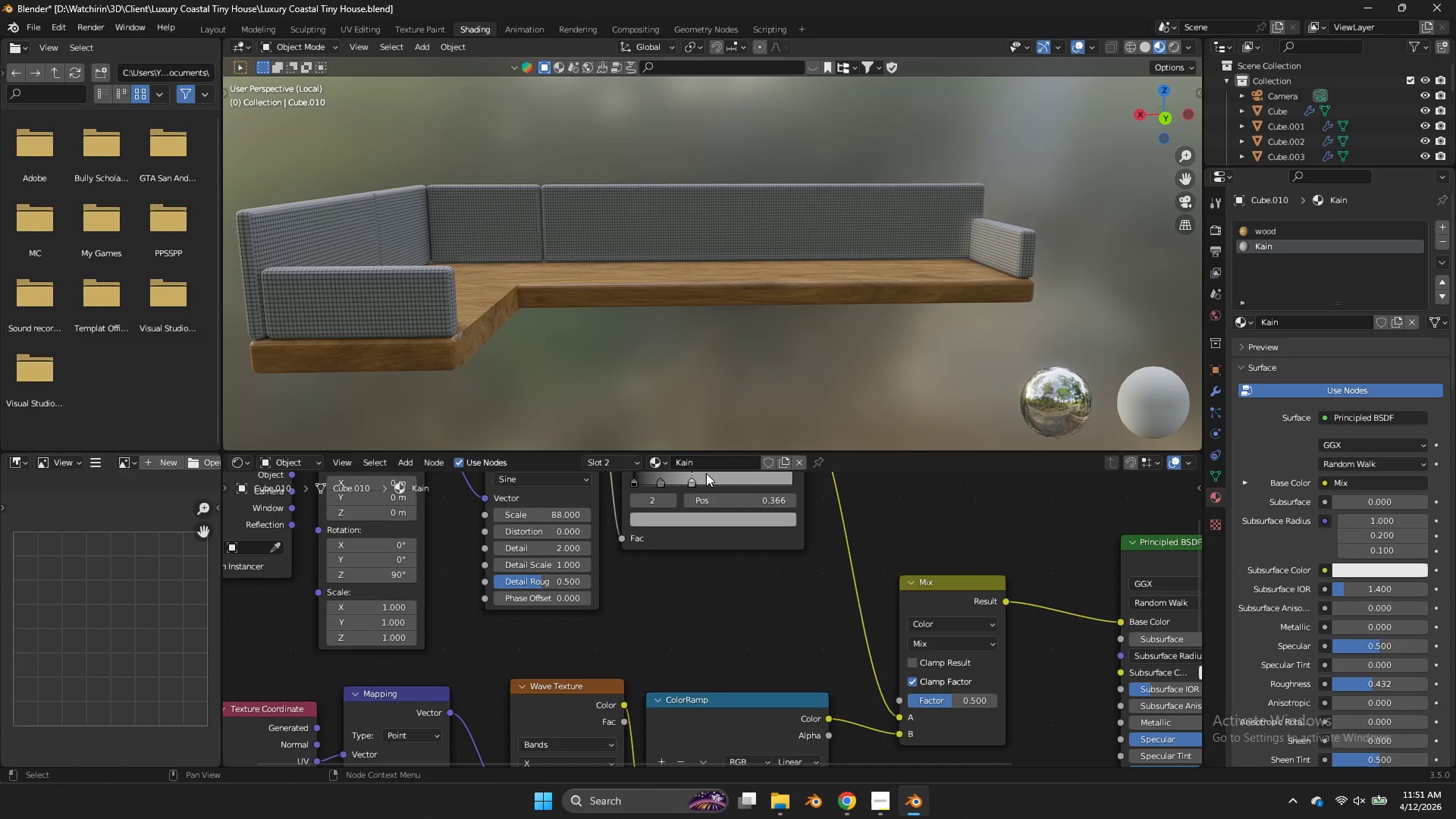 
left_click([706, 473])
 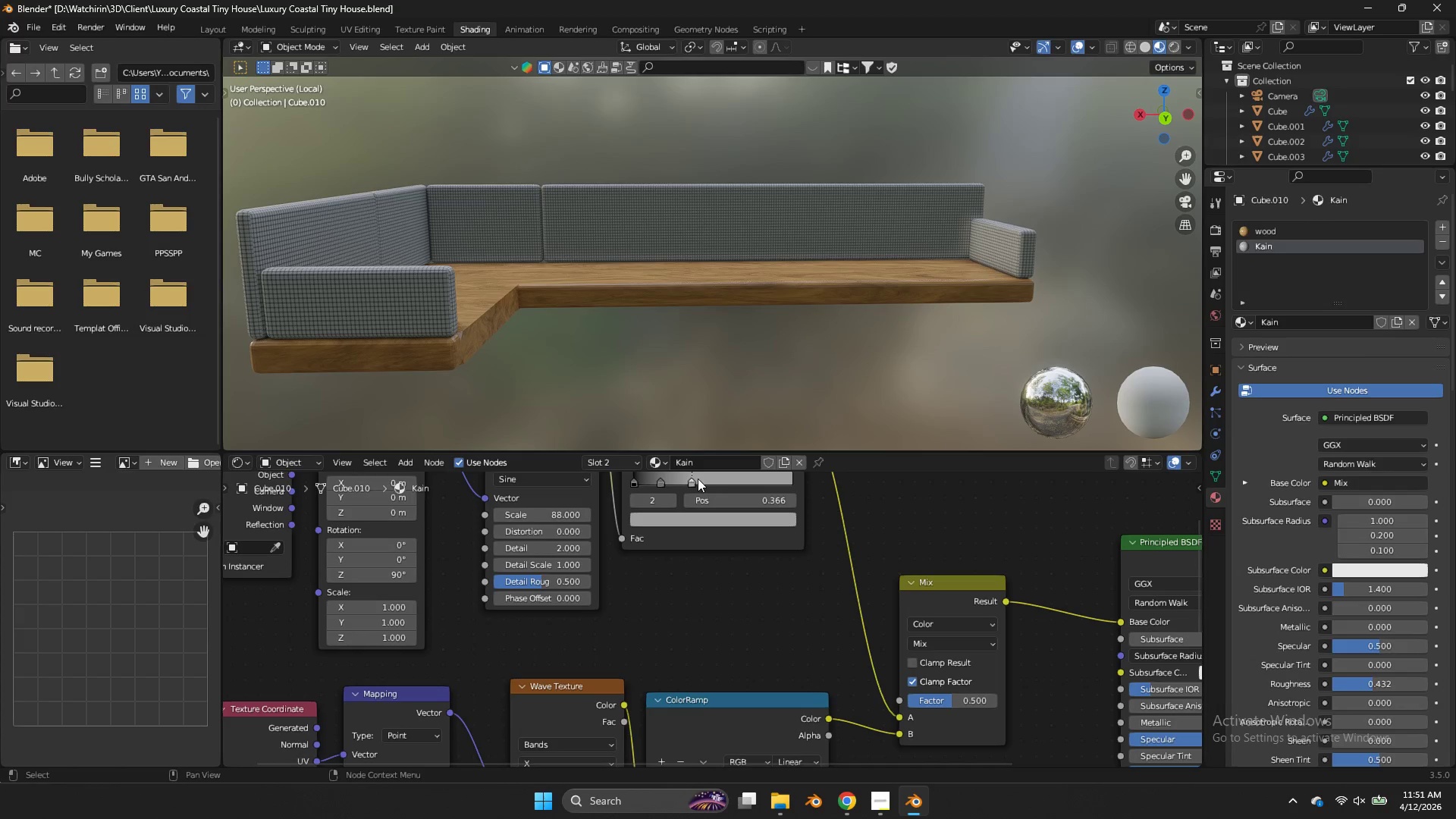 
left_click([698, 479])
 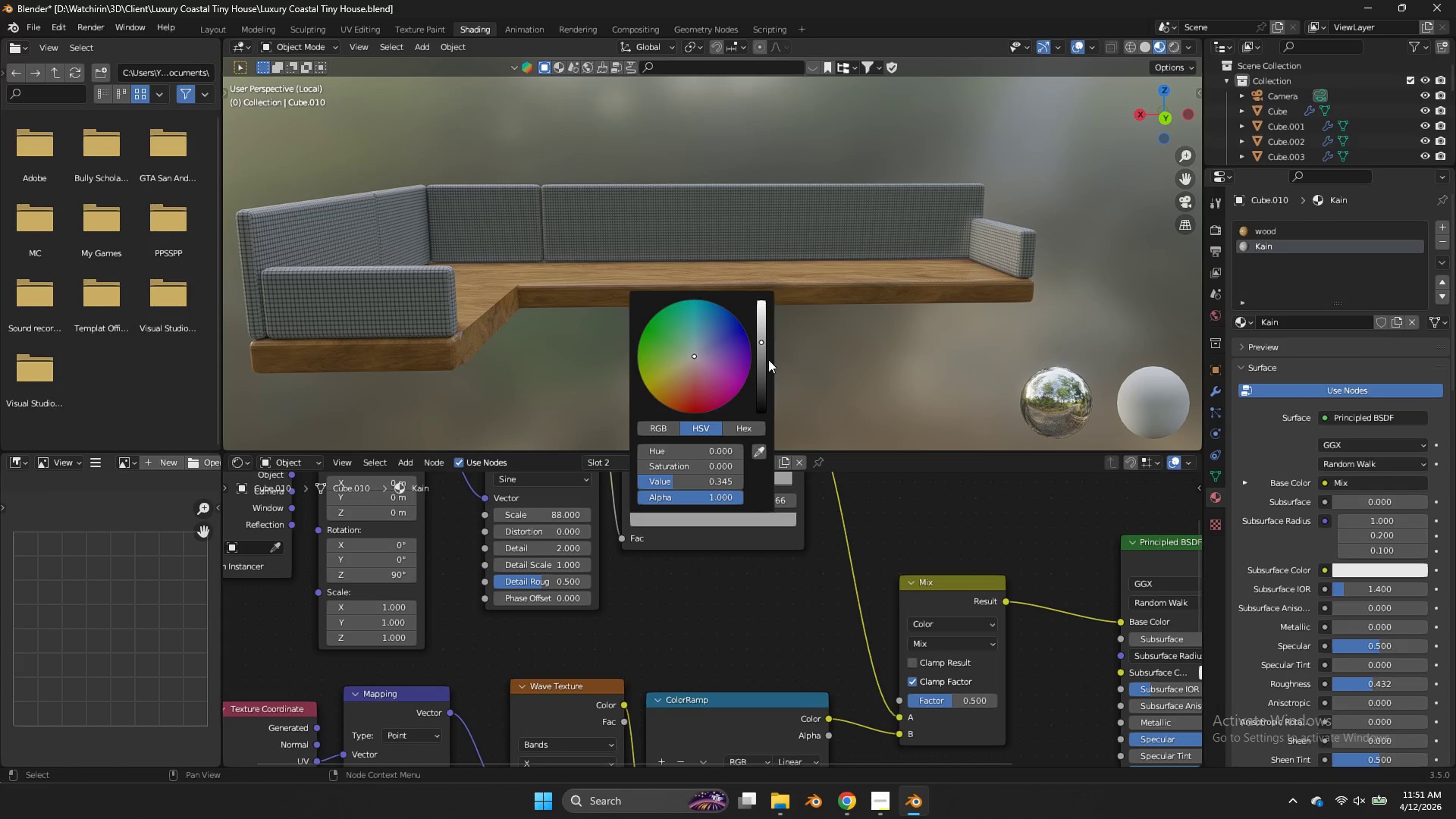 
left_click_drag(start_coordinate=[764, 356], to_coordinate=[770, 370])
 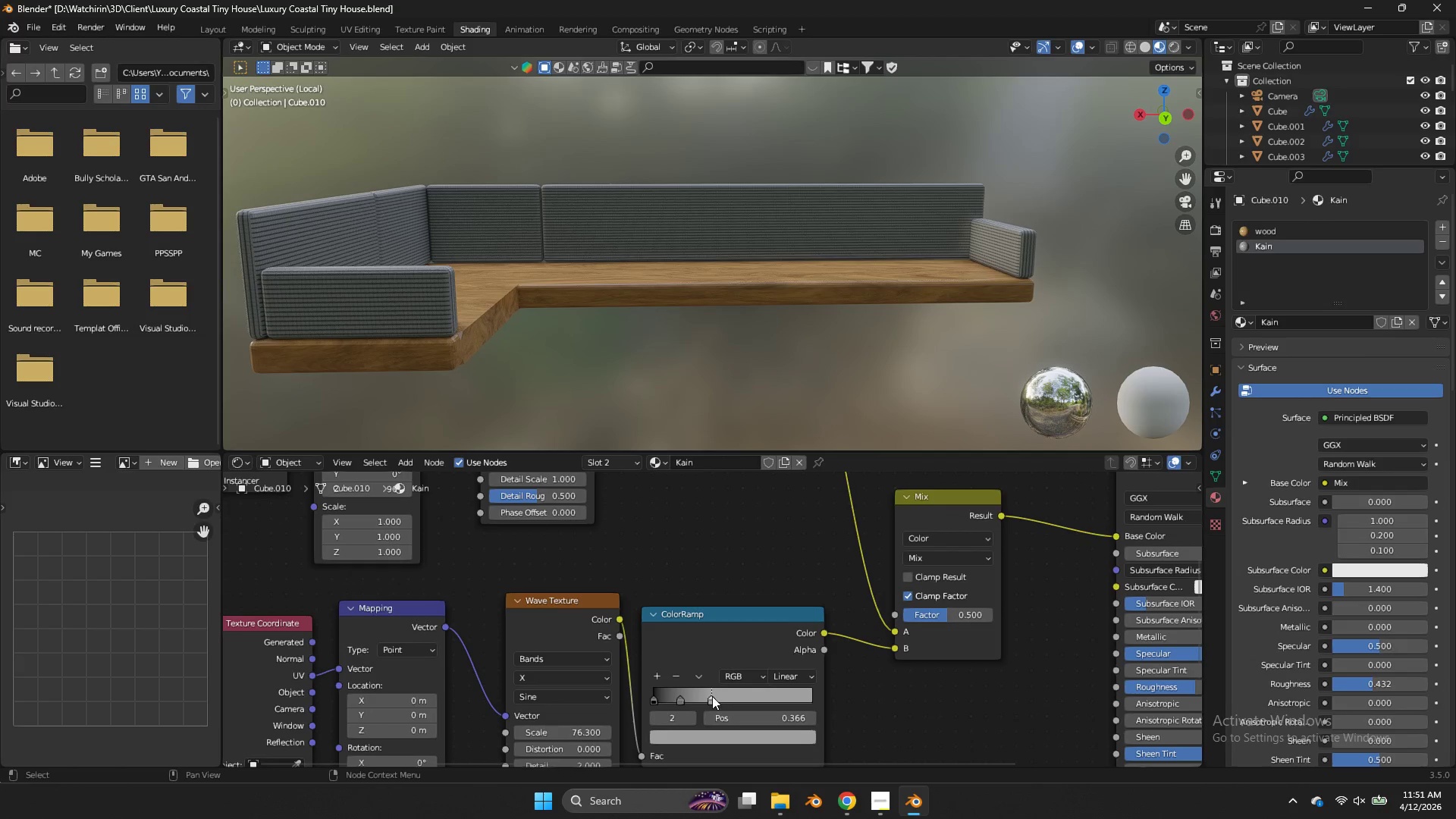 
double_click([725, 726])
 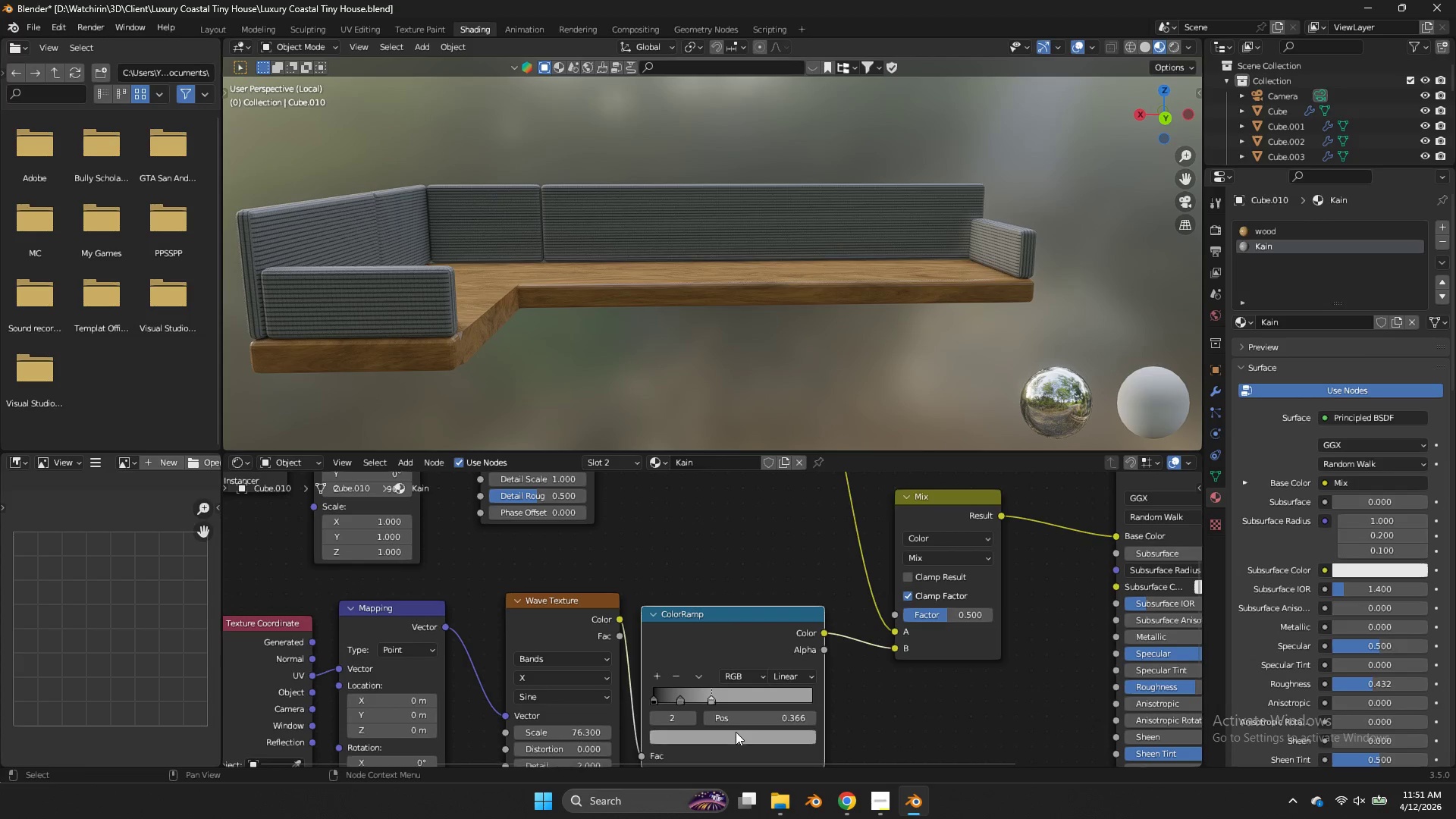 
triple_click([736, 732])
 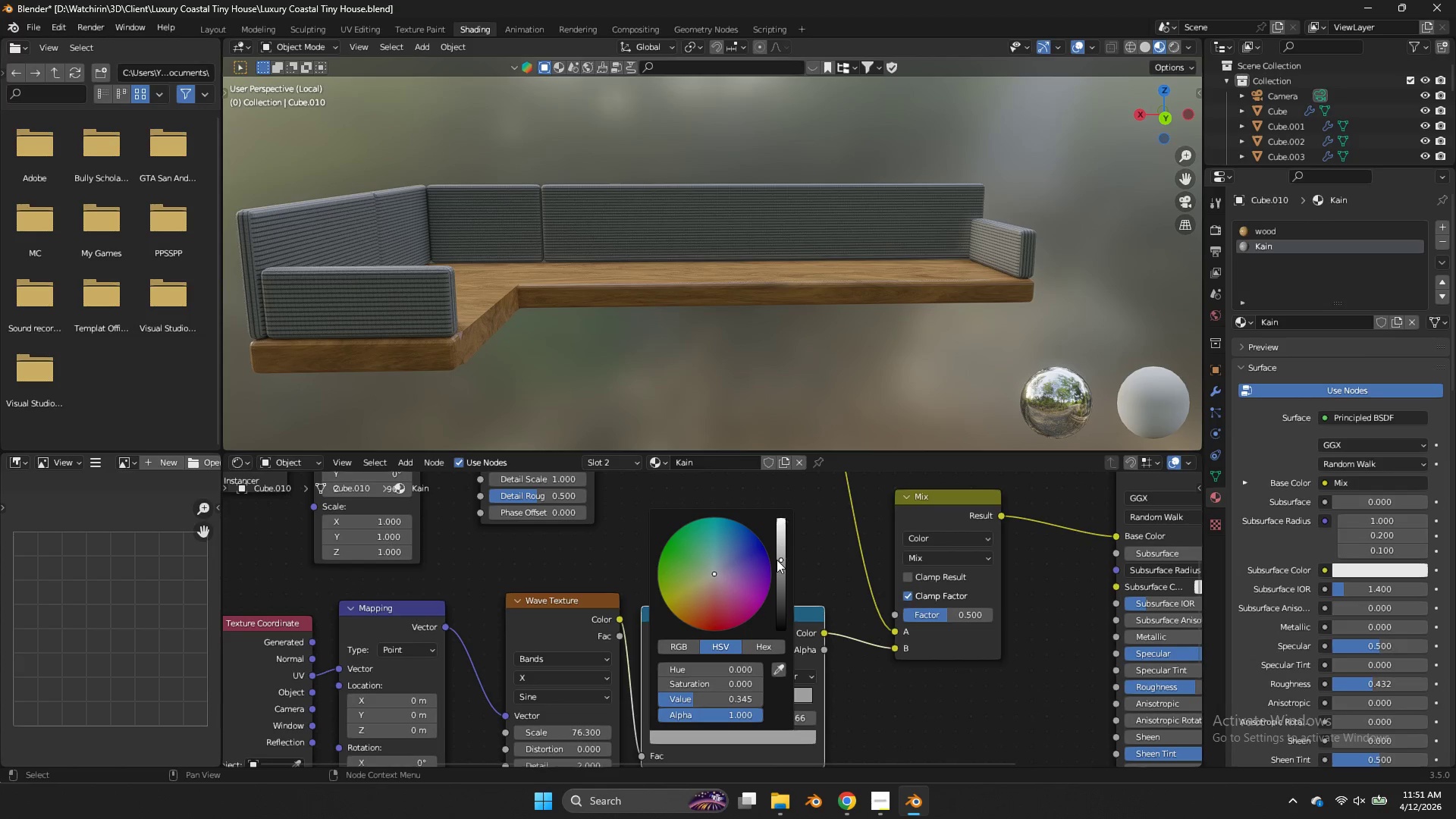 
left_click_drag(start_coordinate=[777, 561], to_coordinate=[792, 442])
 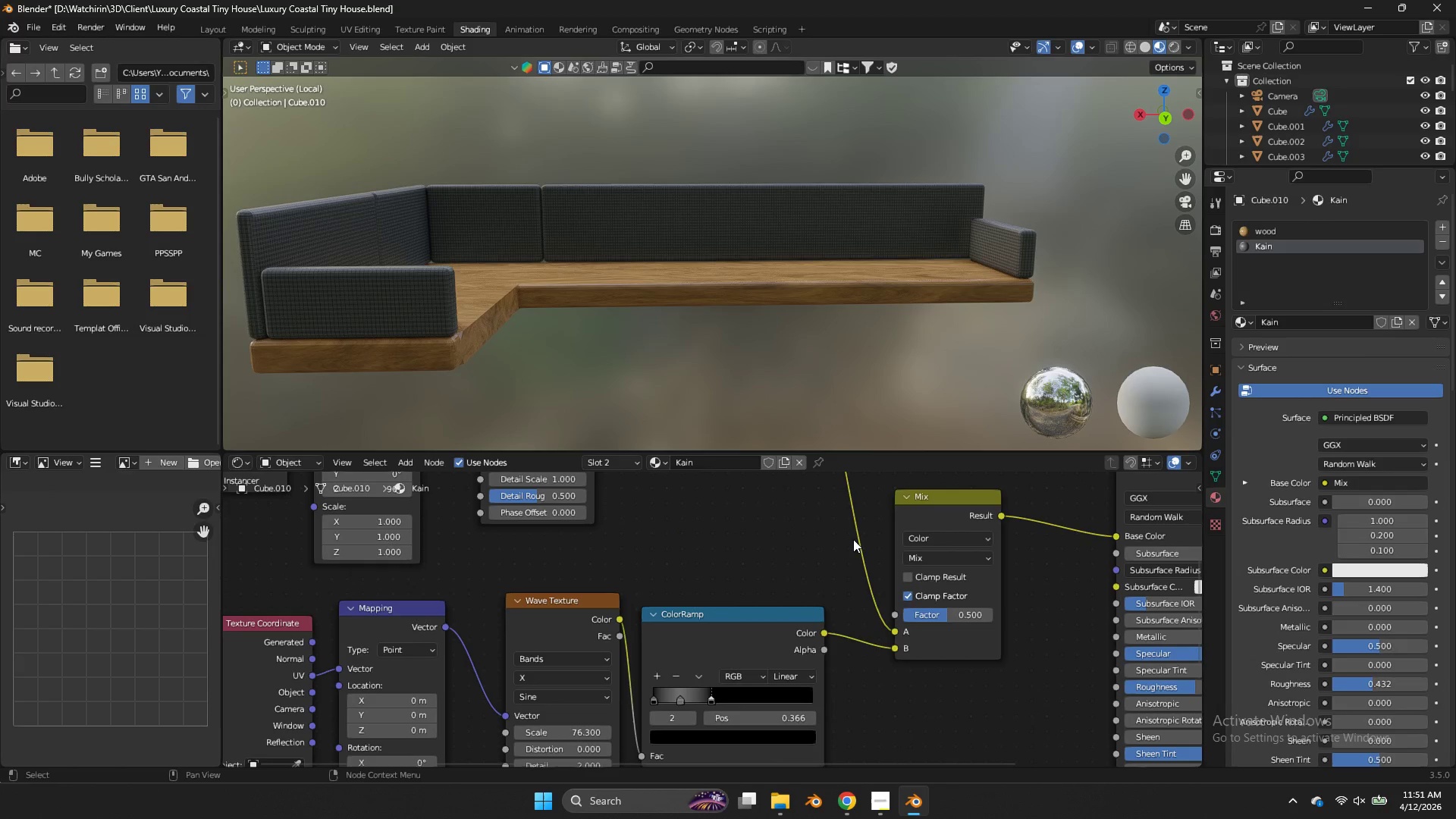 
left_click([853, 539])
 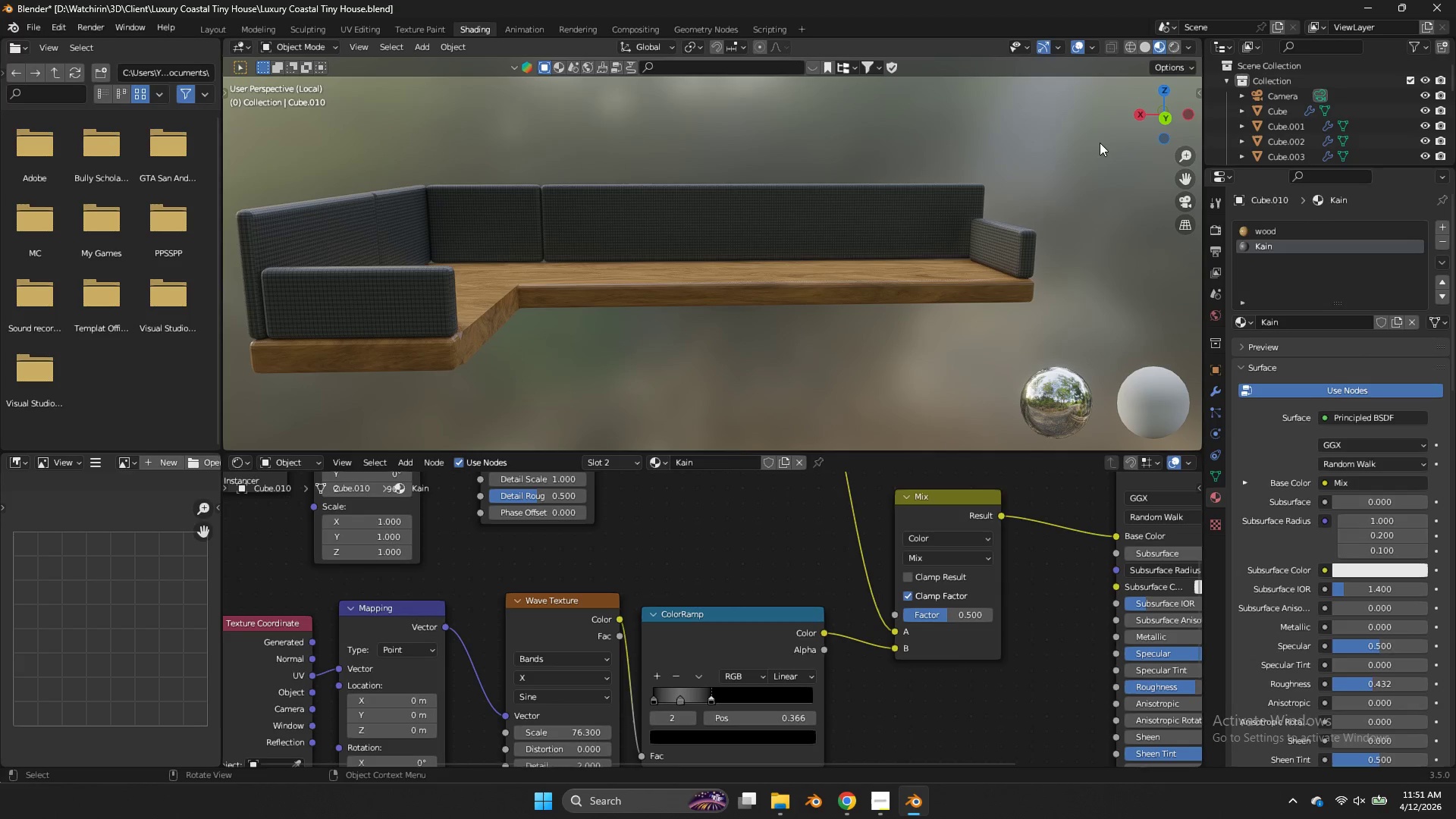 
left_click_drag(start_coordinate=[1128, 116], to_coordinate=[1102, 122])
 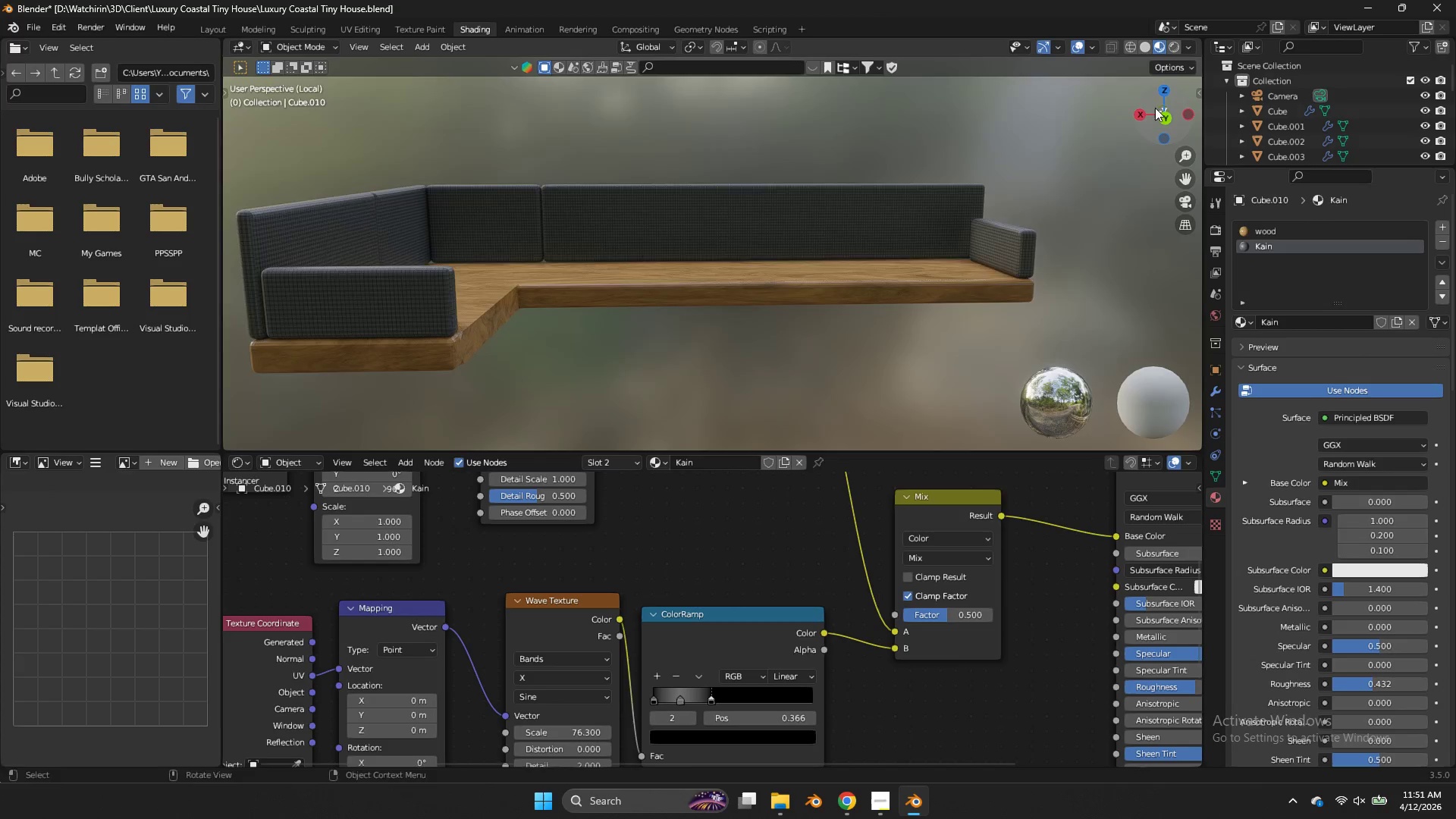 
left_click_drag(start_coordinate=[1155, 108], to_coordinate=[1123, 130])
 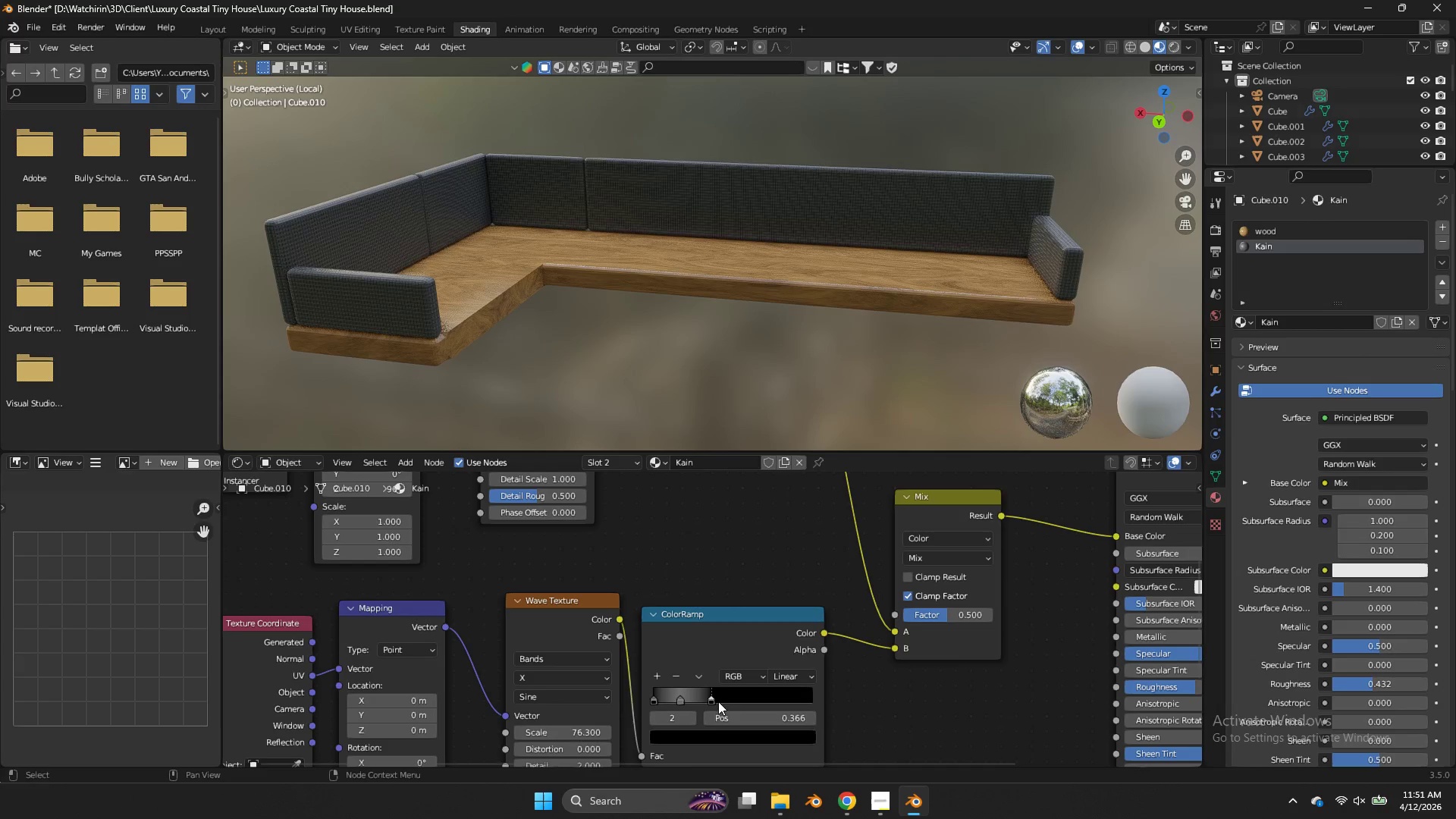 
double_click([718, 730])
 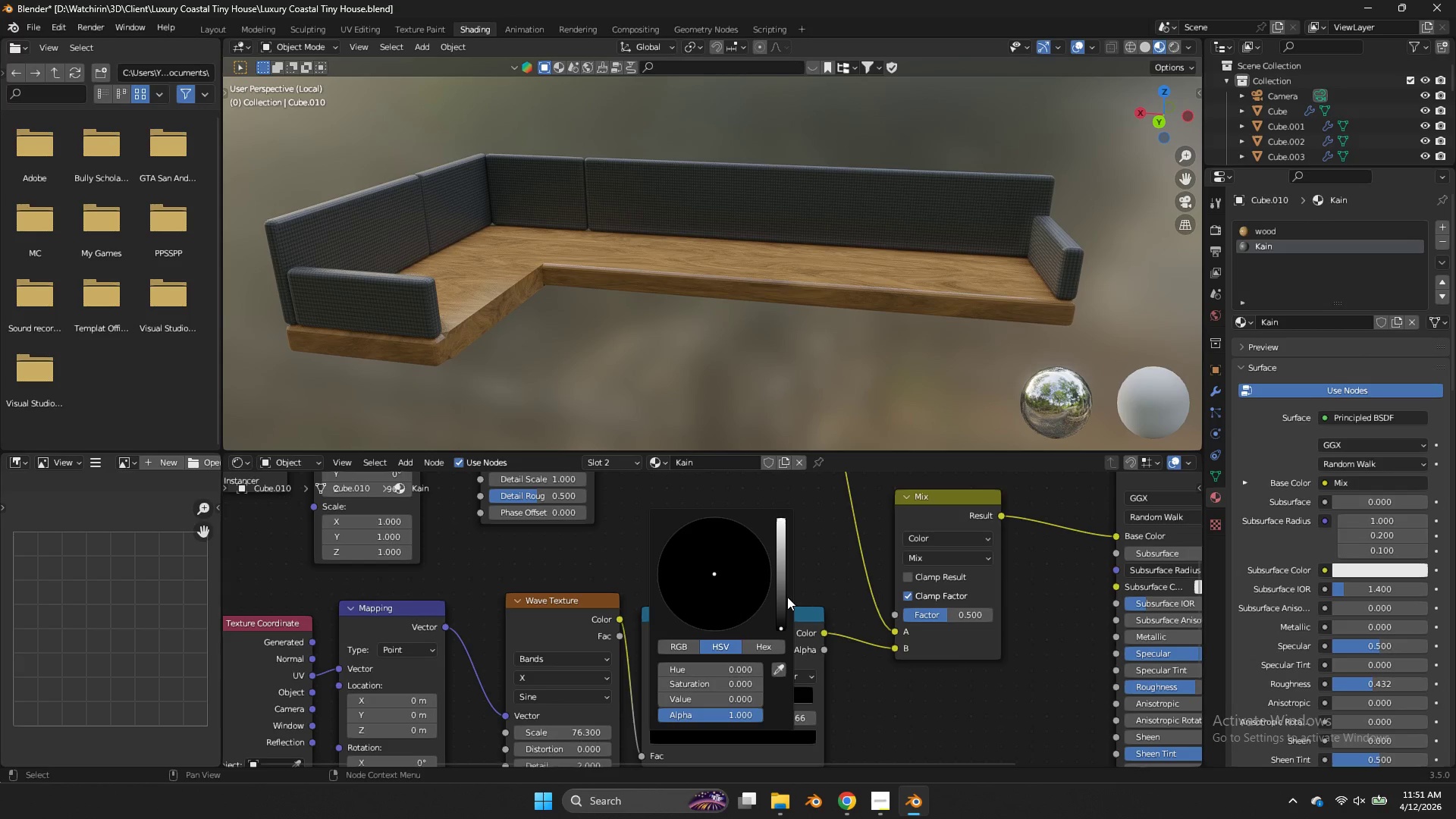 
left_click_drag(start_coordinate=[783, 598], to_coordinate=[790, 399])
 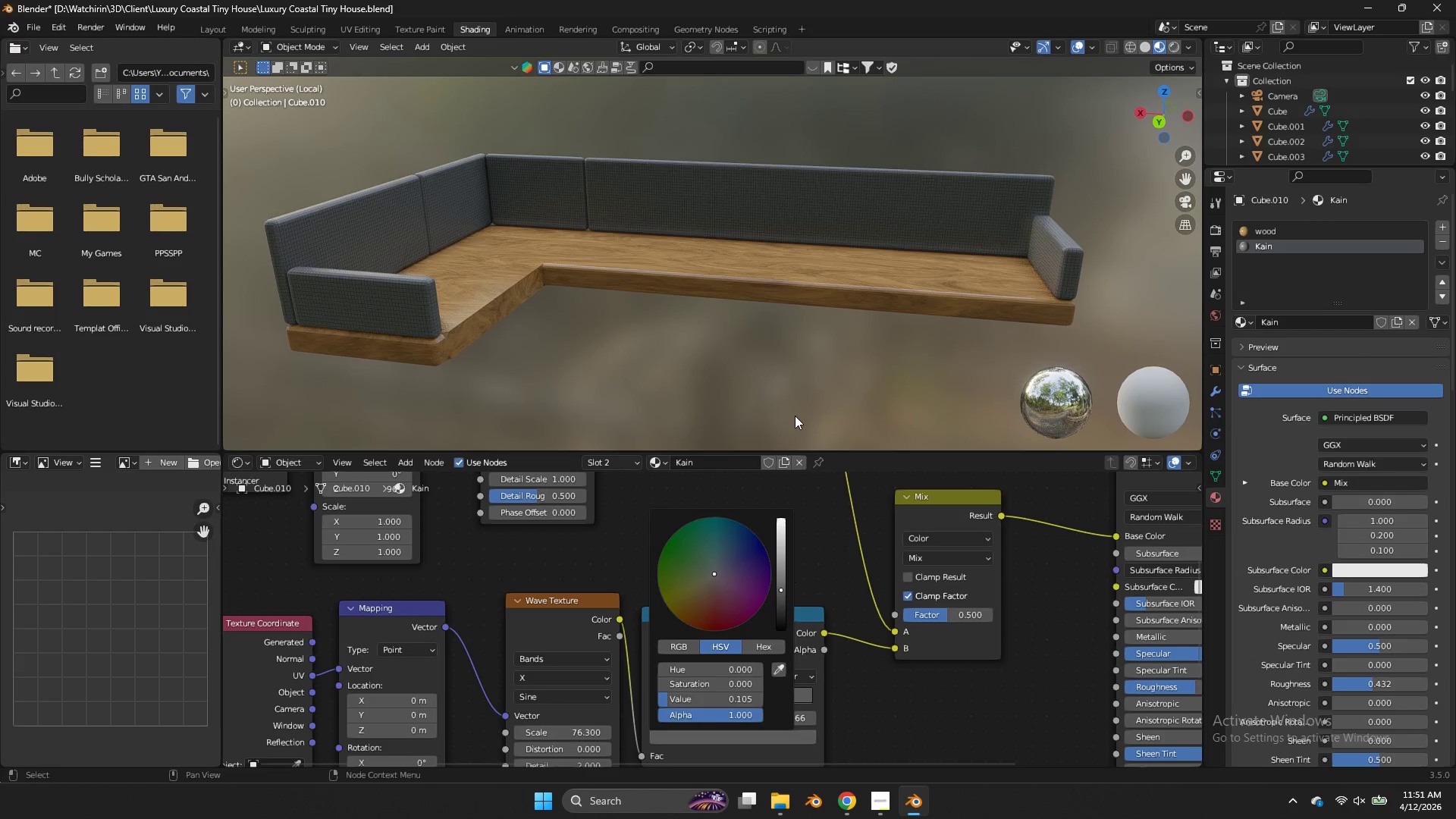 
left_click([795, 416])
 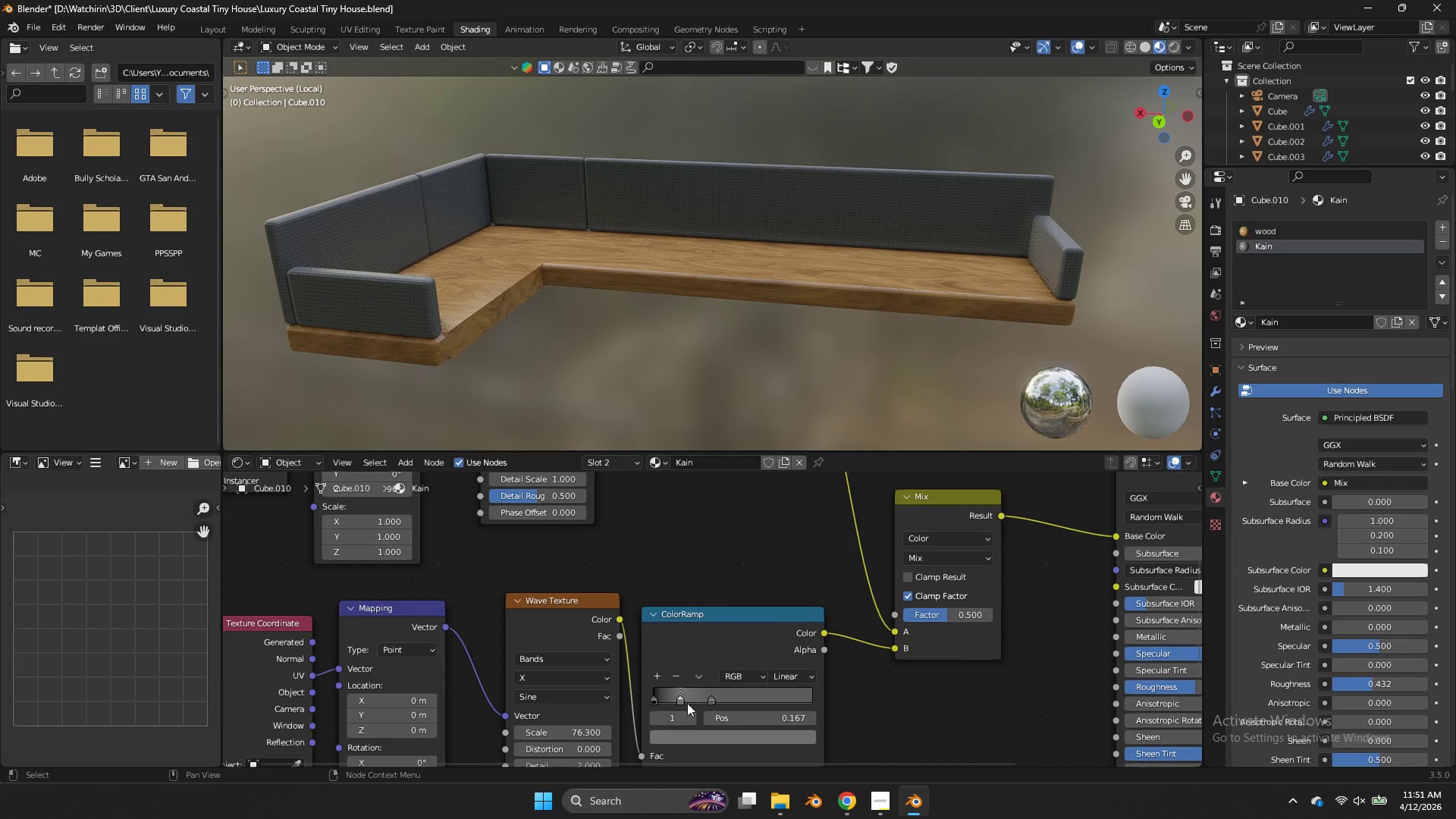 
double_click([691, 736])
 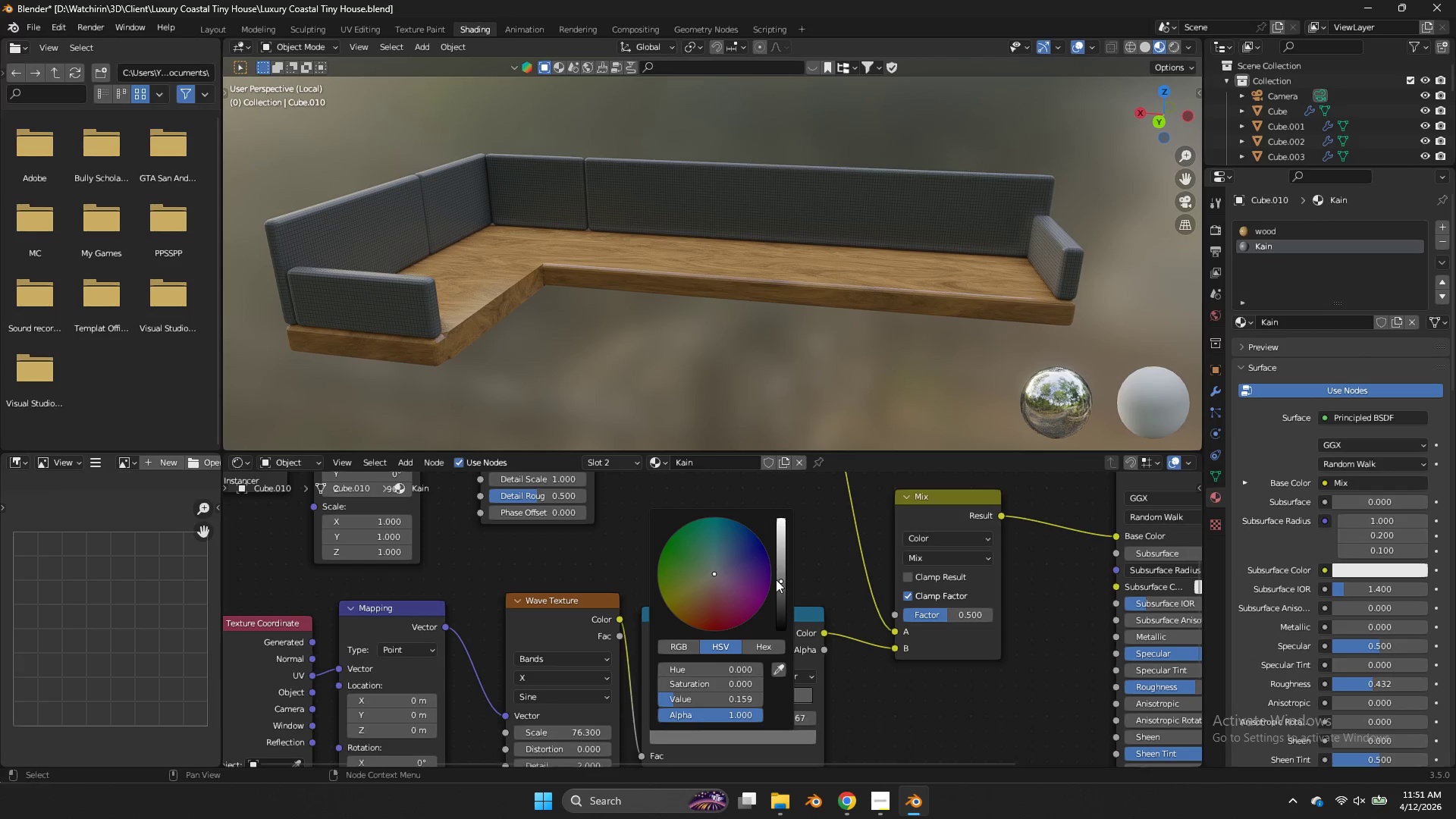 
left_click_drag(start_coordinate=[778, 588], to_coordinate=[779, 424])
 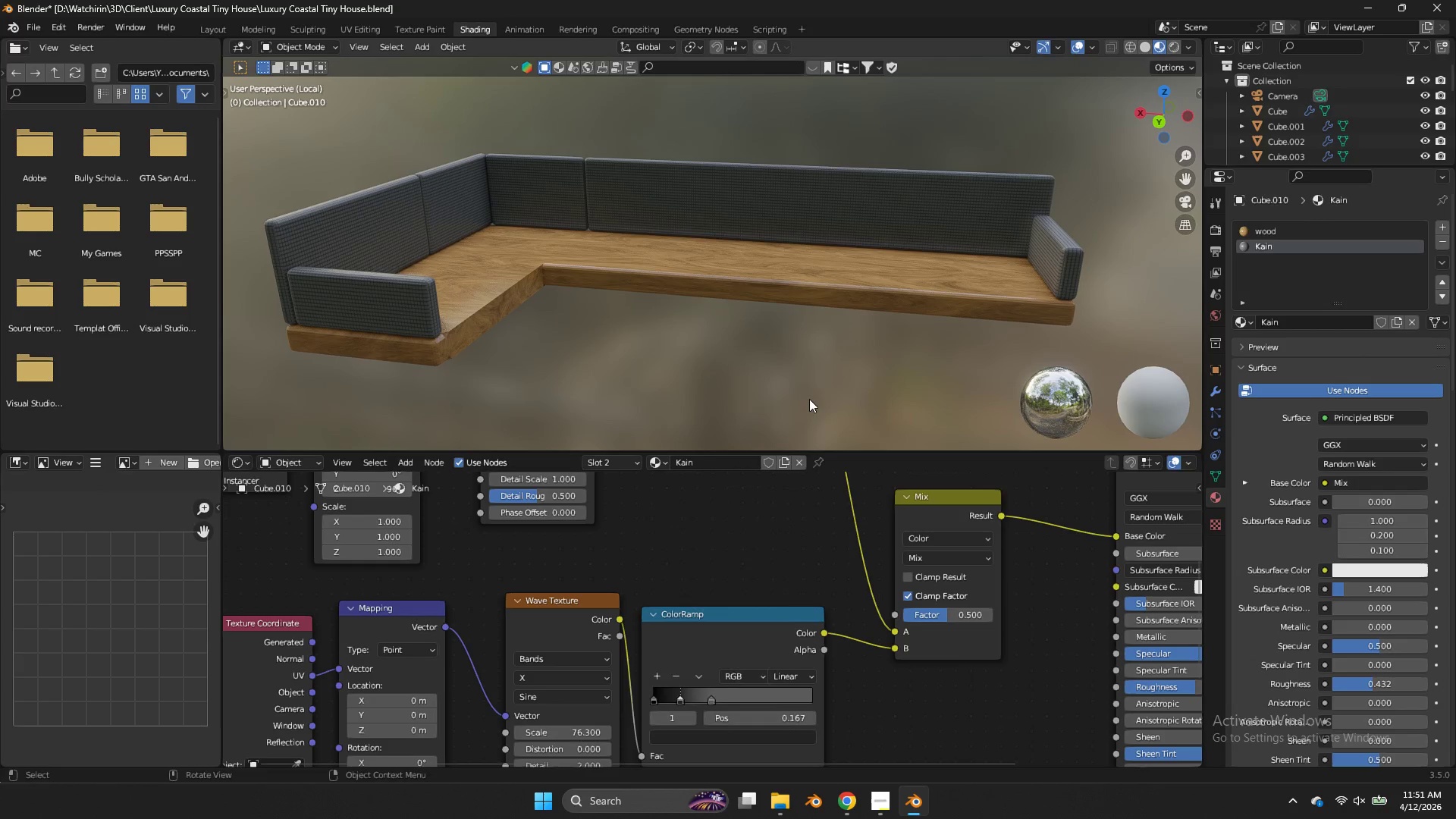 
left_click([809, 399])
 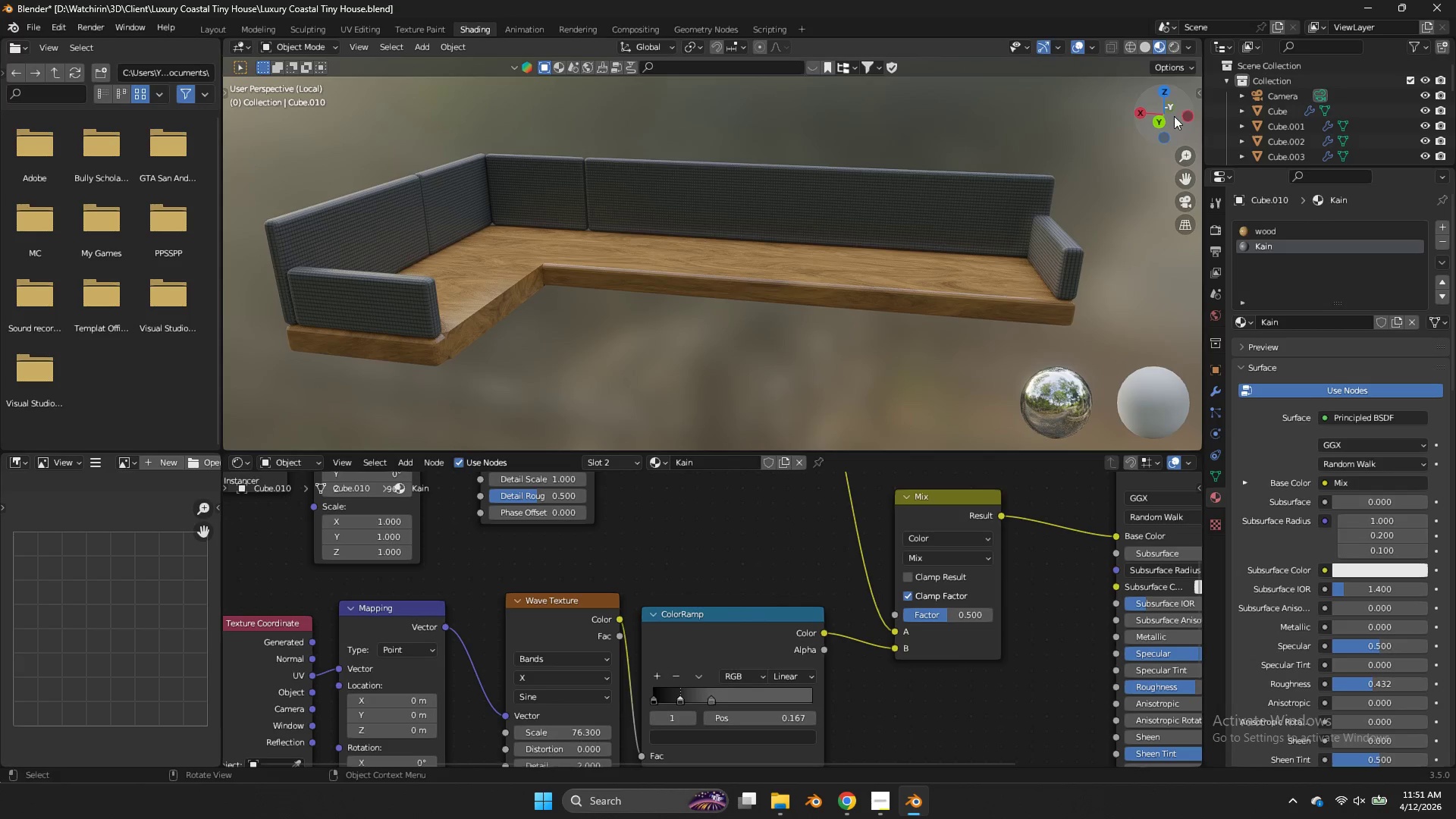 
left_click_drag(start_coordinate=[1156, 118], to_coordinate=[980, 98])
 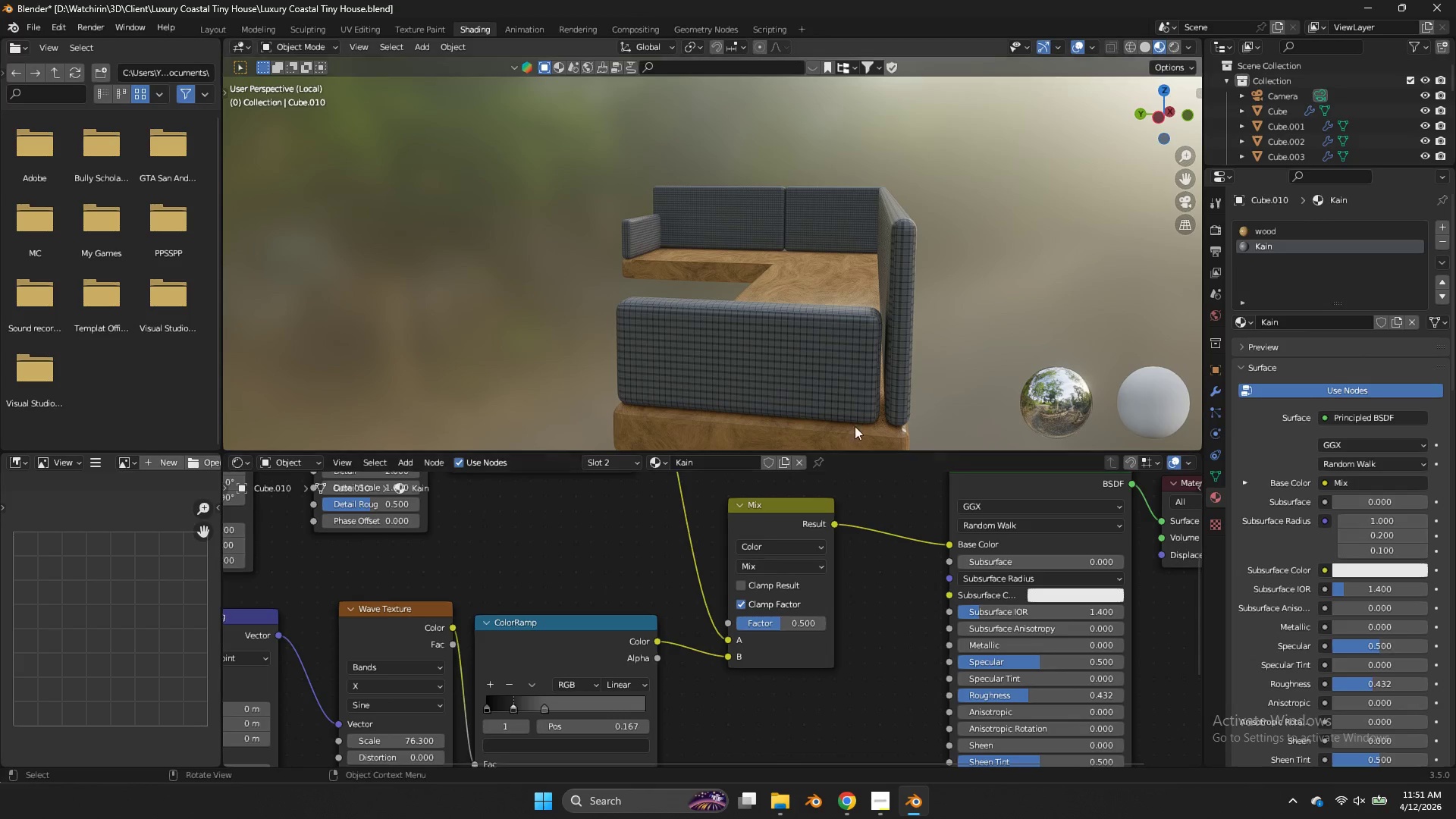 
left_click([1001, 242])
 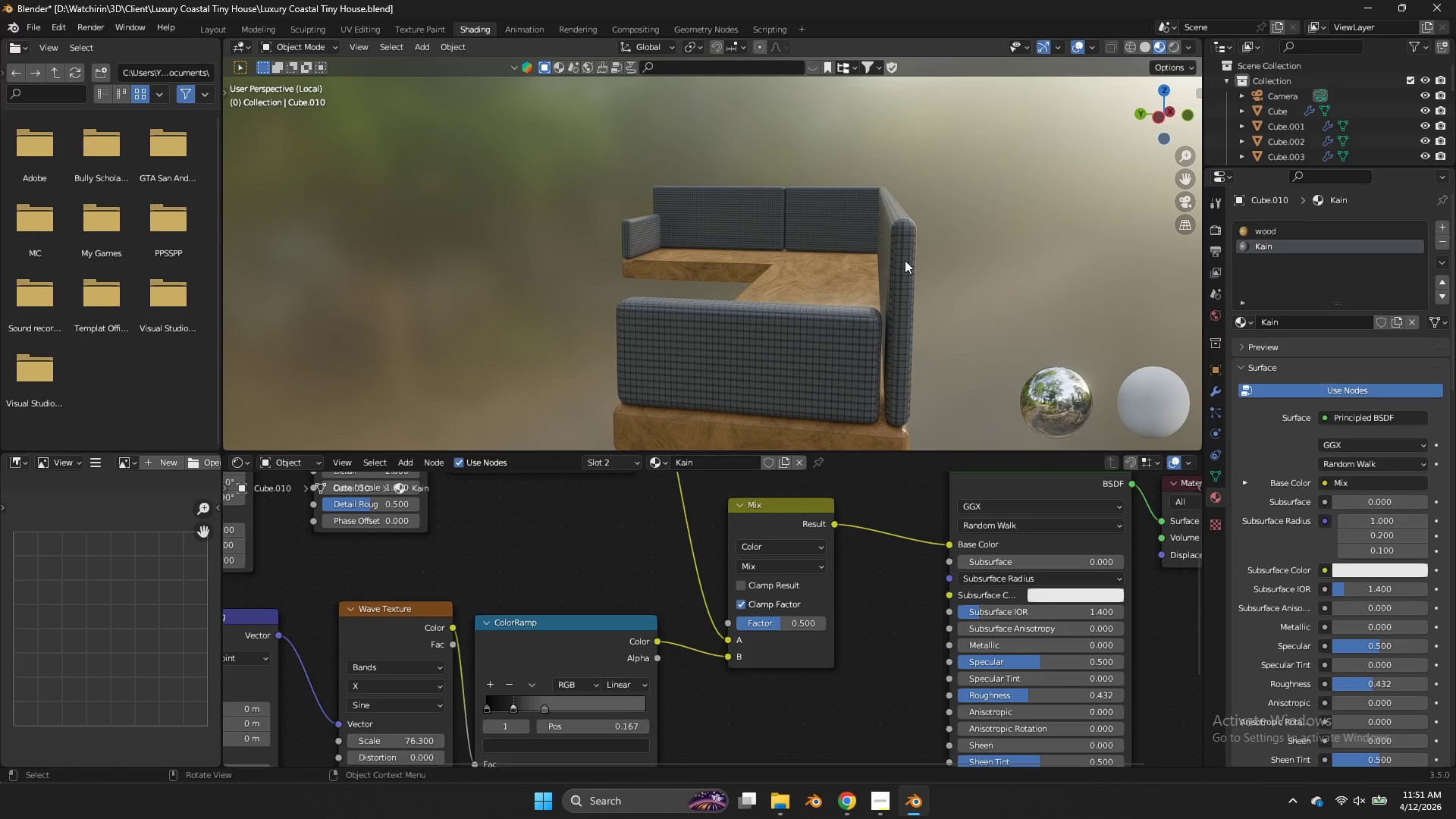 
left_click([905, 260])
 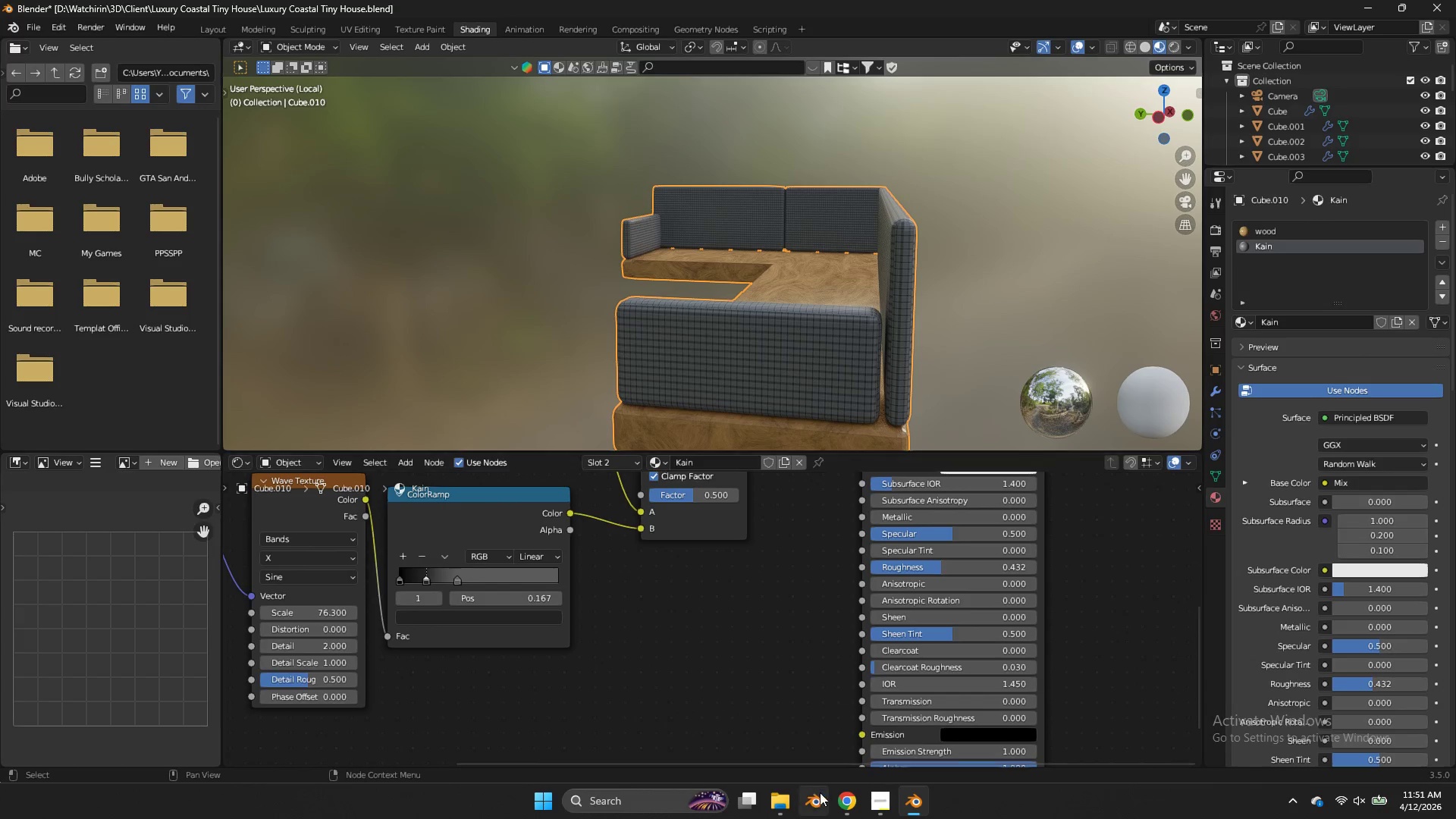 
left_click_drag(start_coordinate=[919, 566], to_coordinate=[588, 368])
 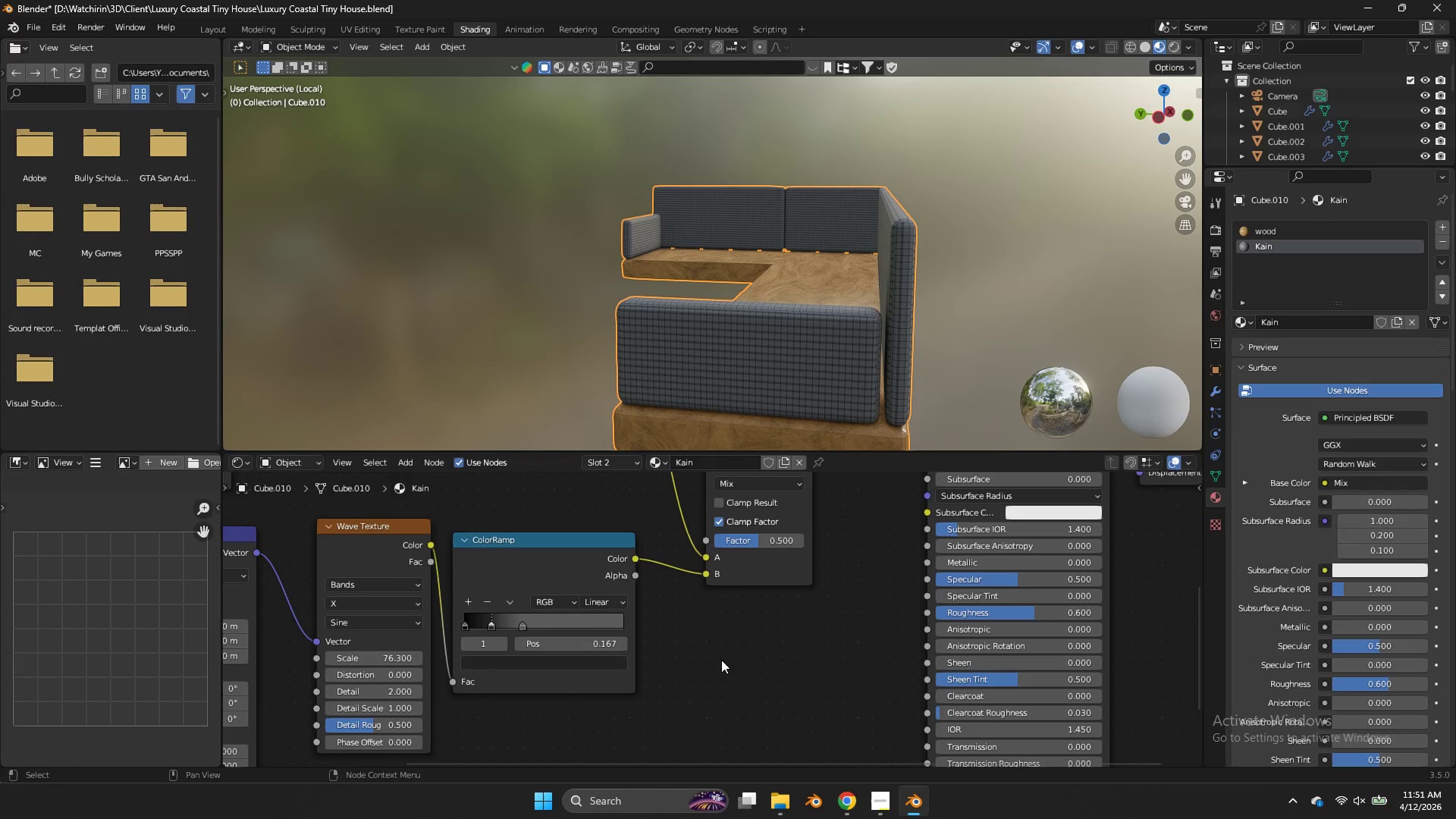 
left_click_drag(start_coordinate=[762, 539], to_coordinate=[780, 342])
 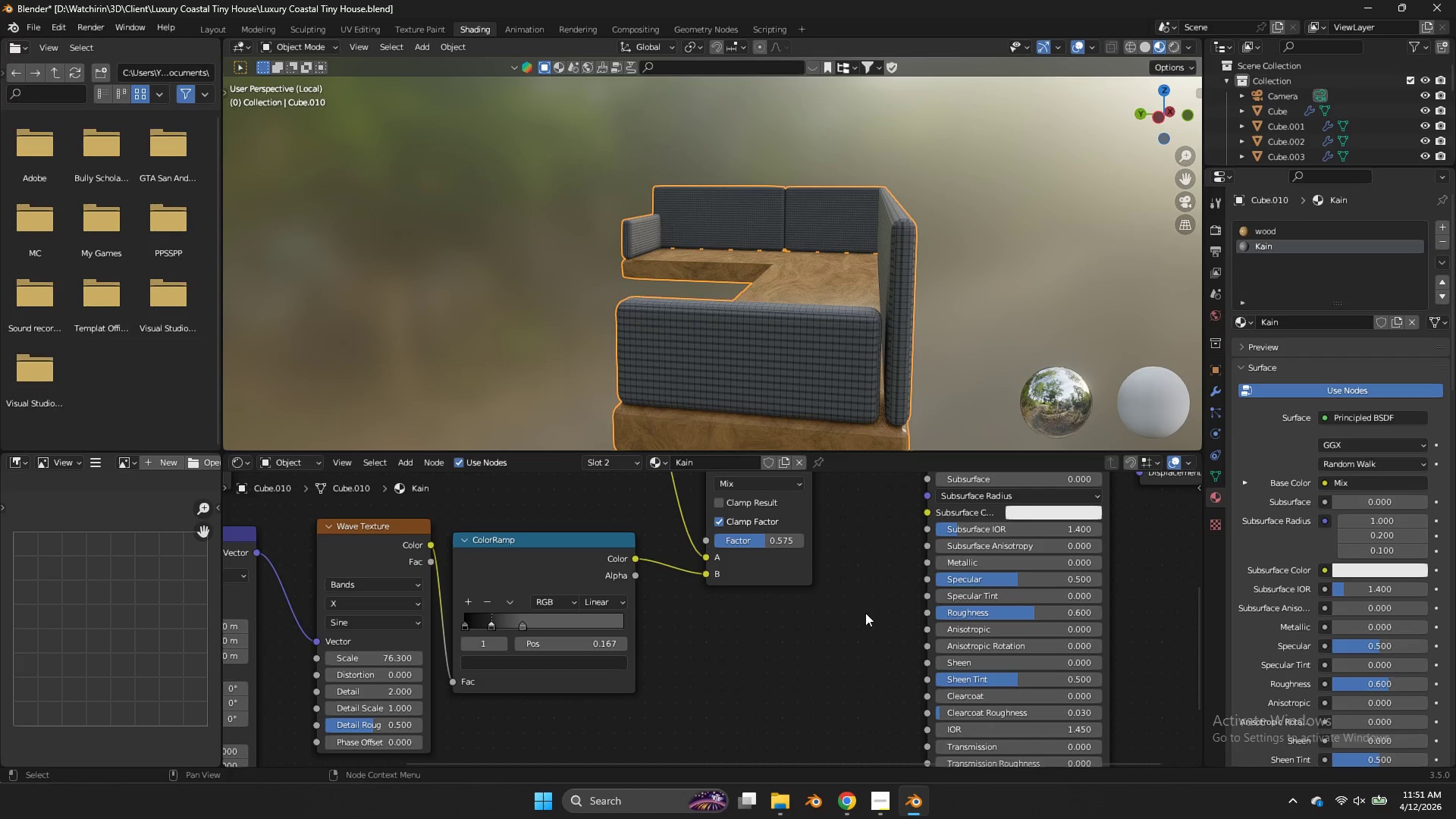 
left_click([865, 613])
 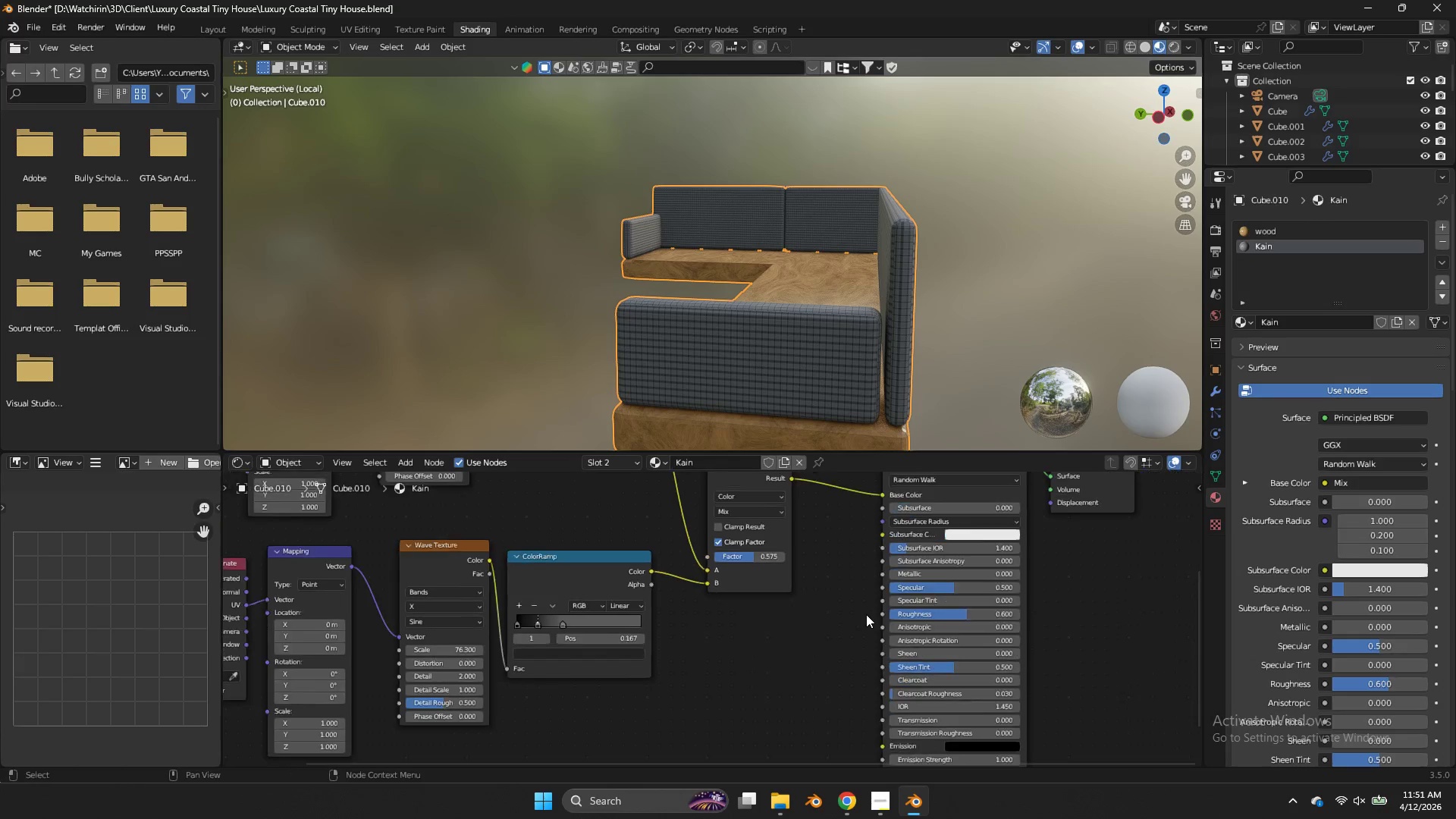 
left_click([783, 630])
 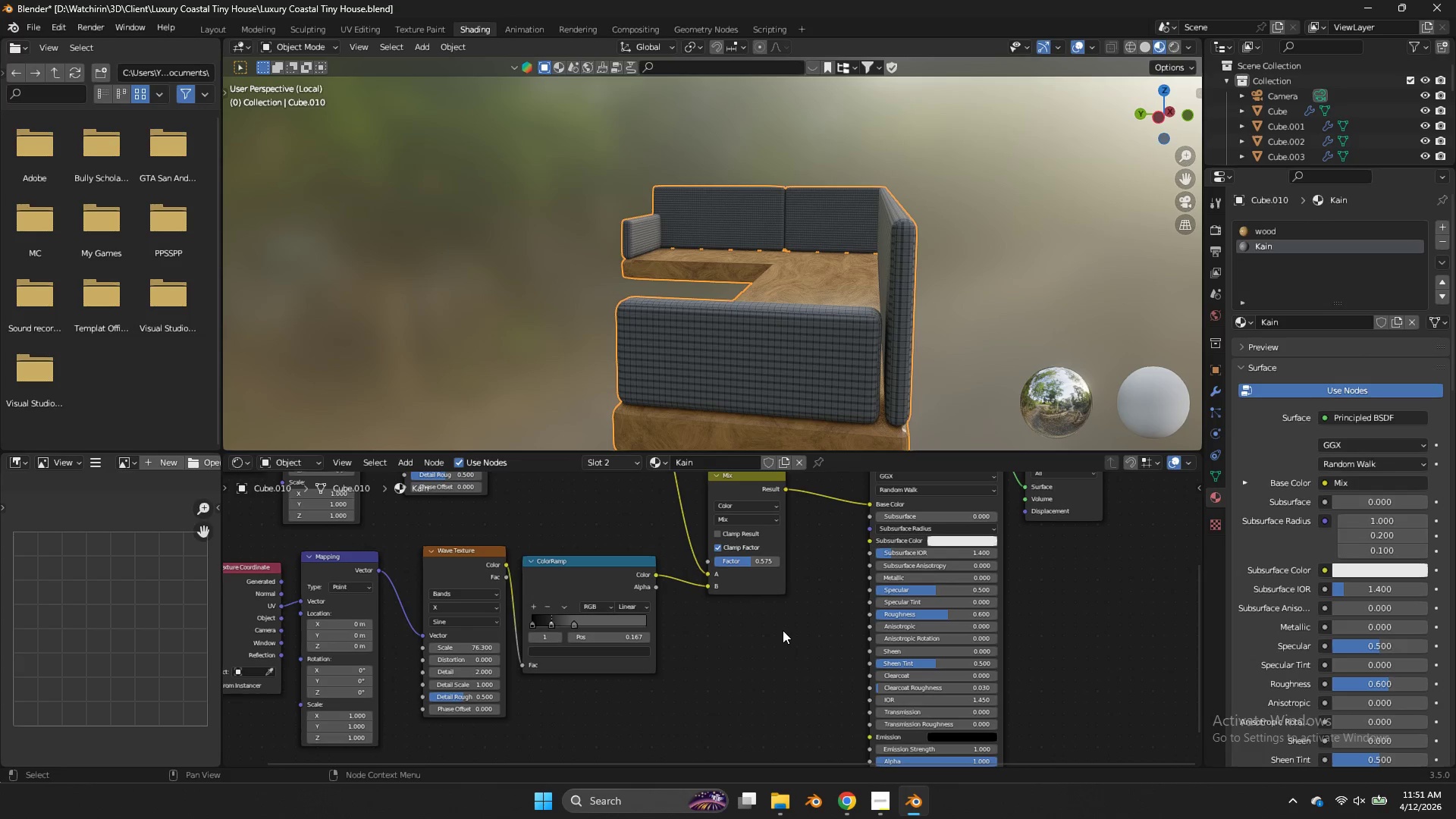 
scroll: coordinate [866, 614], scroll_direction: down, amount: 4.0
 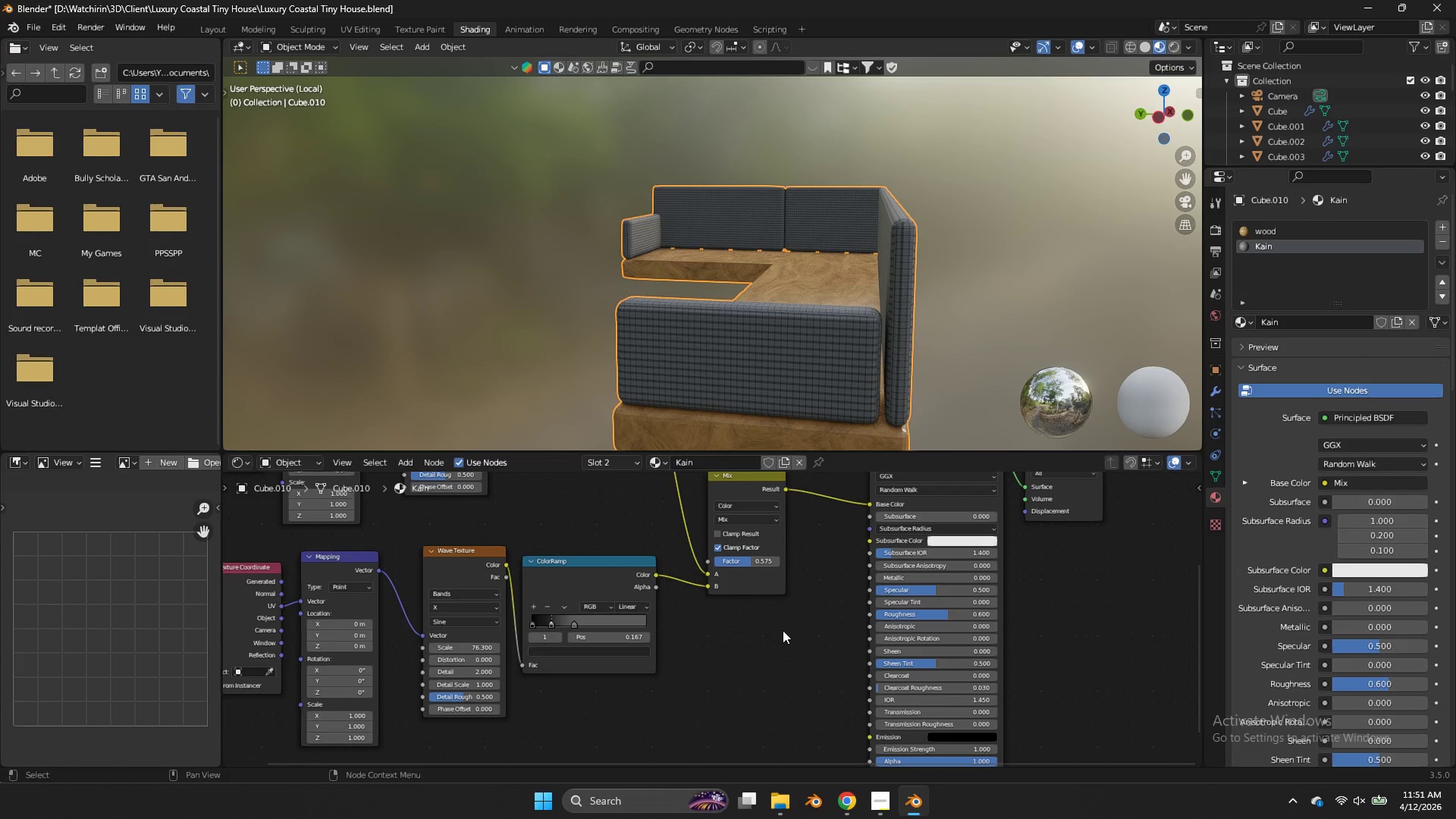 
key(Shift+ShiftLeft)
 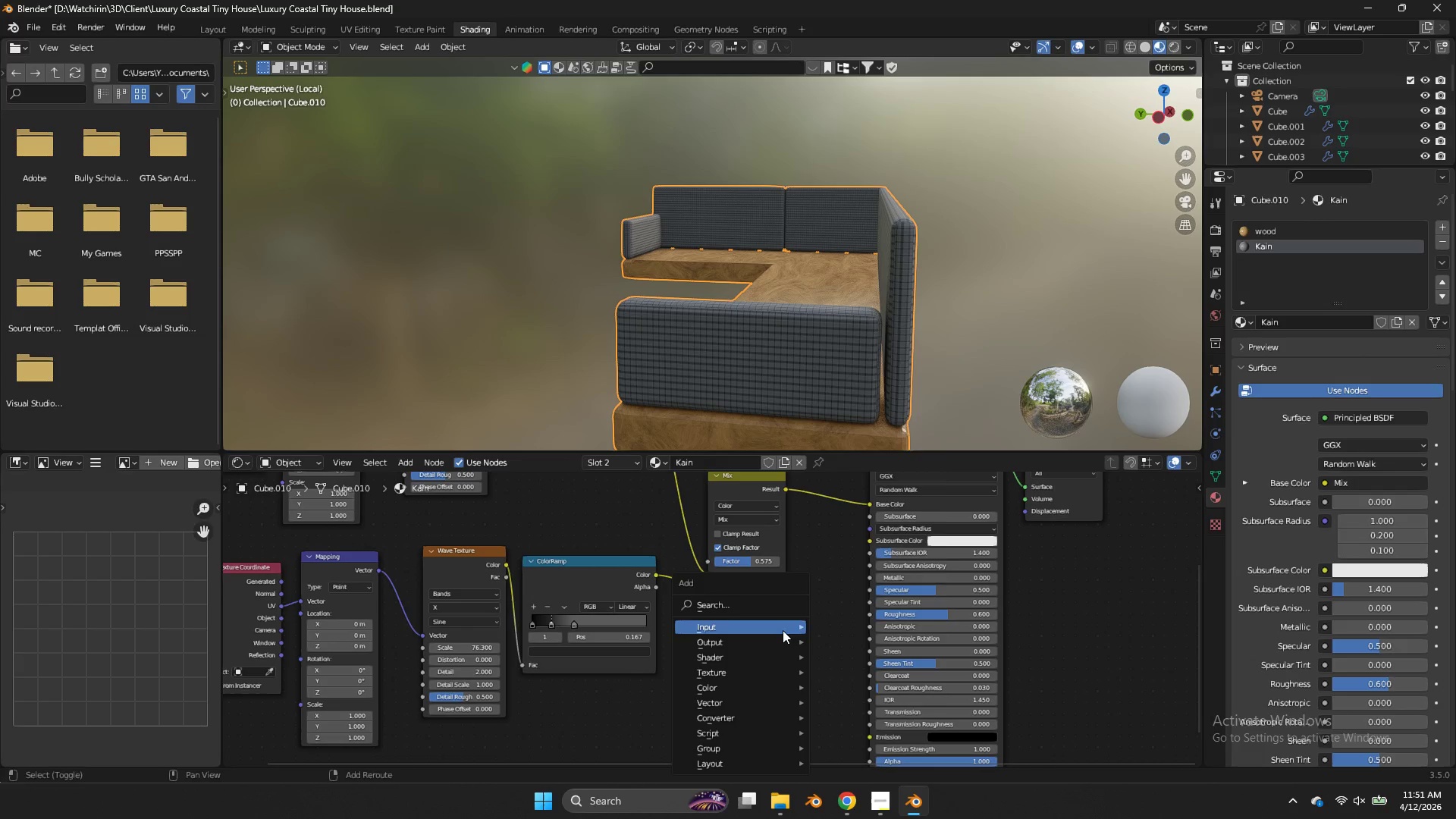 
key(Shift+A)
 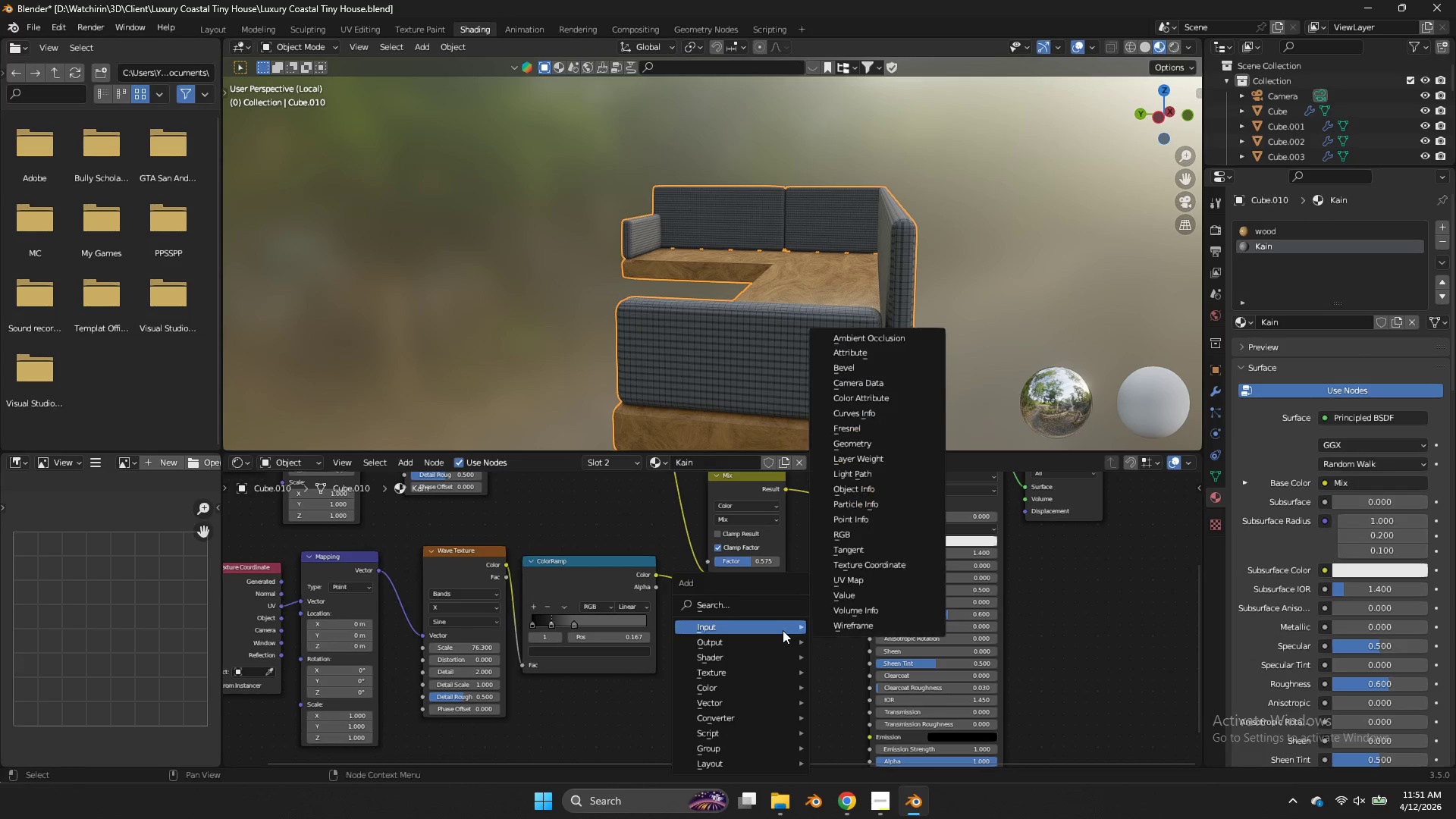 
left_click([783, 630])
 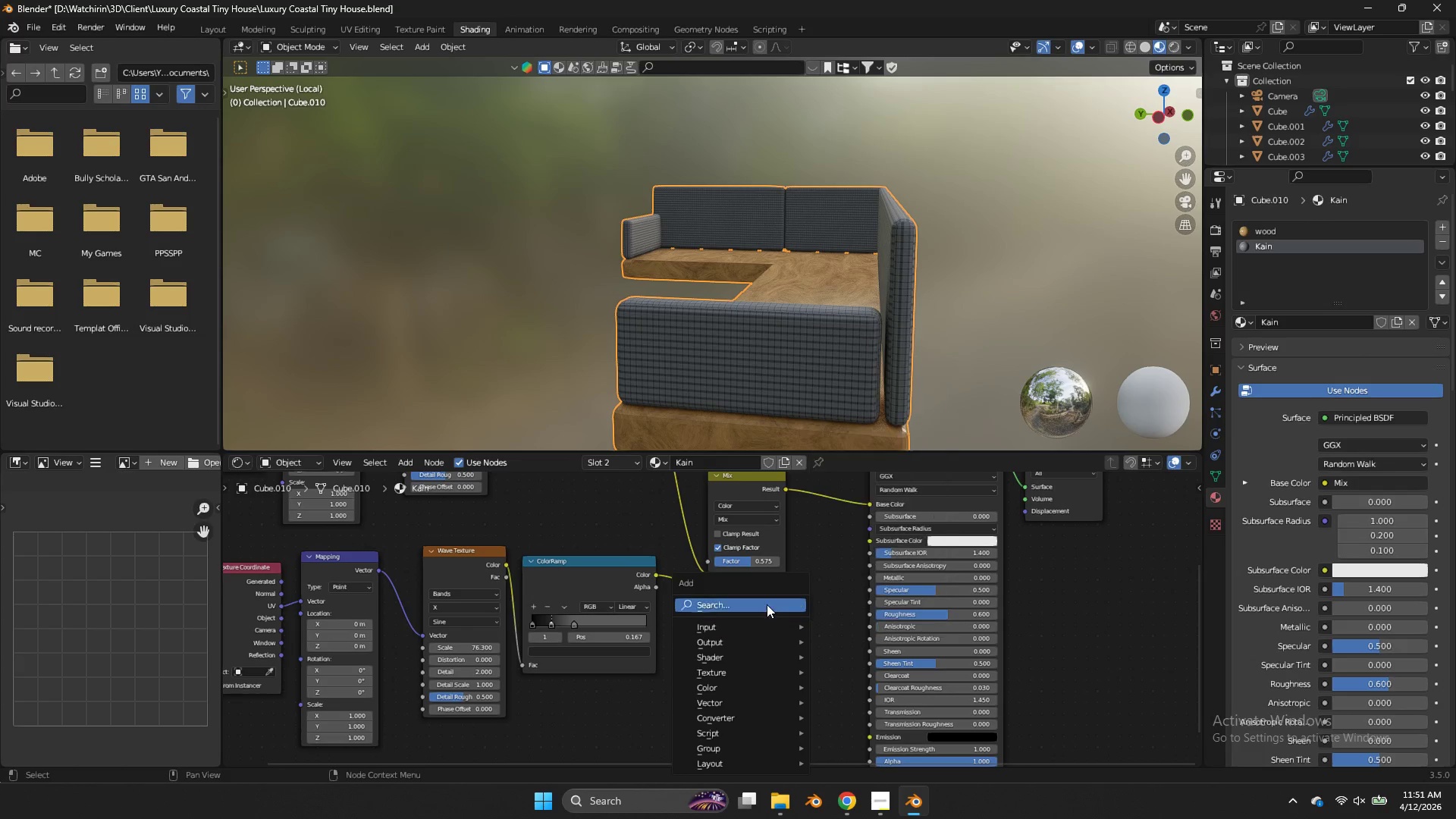 
double_click([767, 604])
 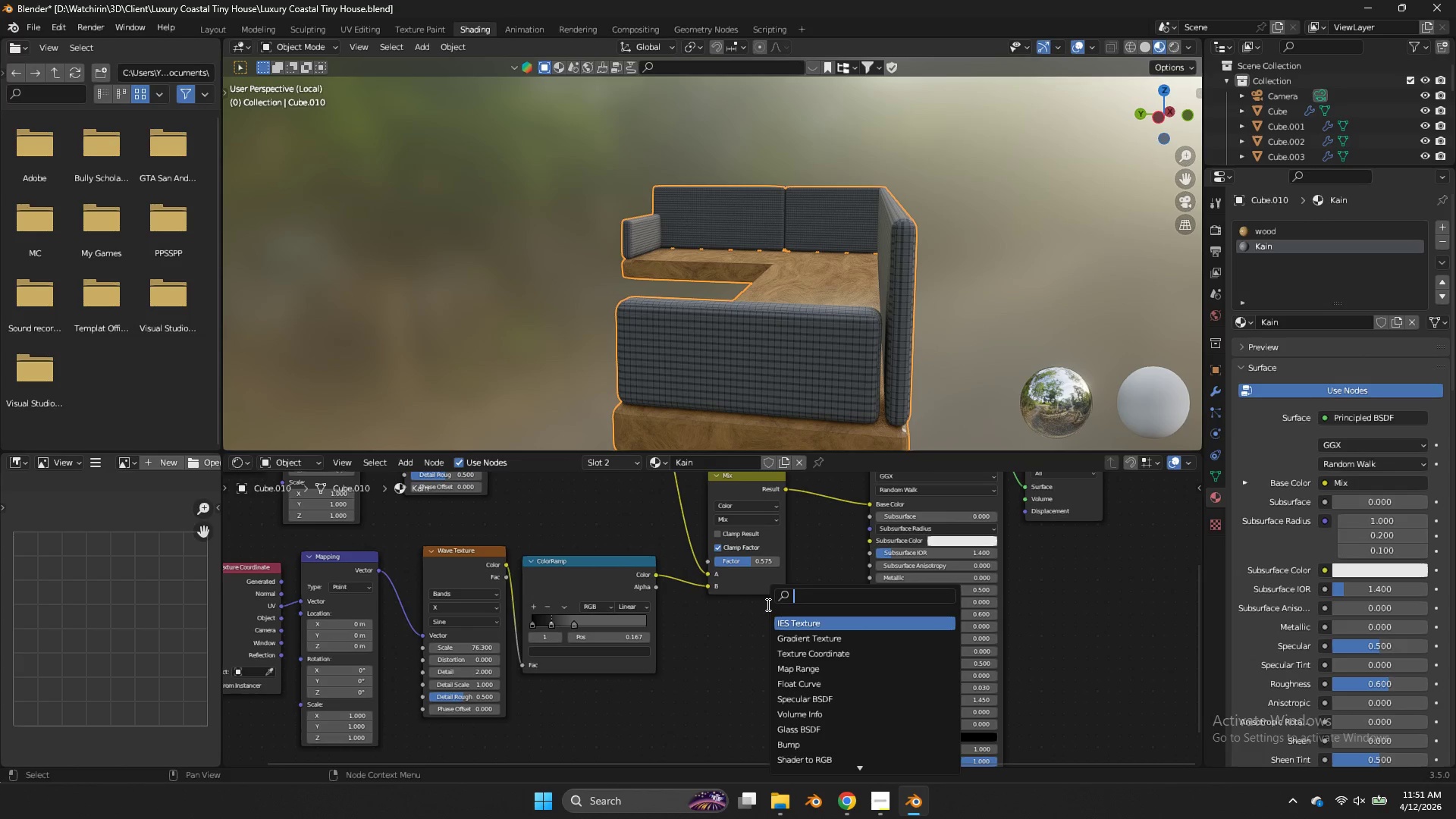 
type(bump)
 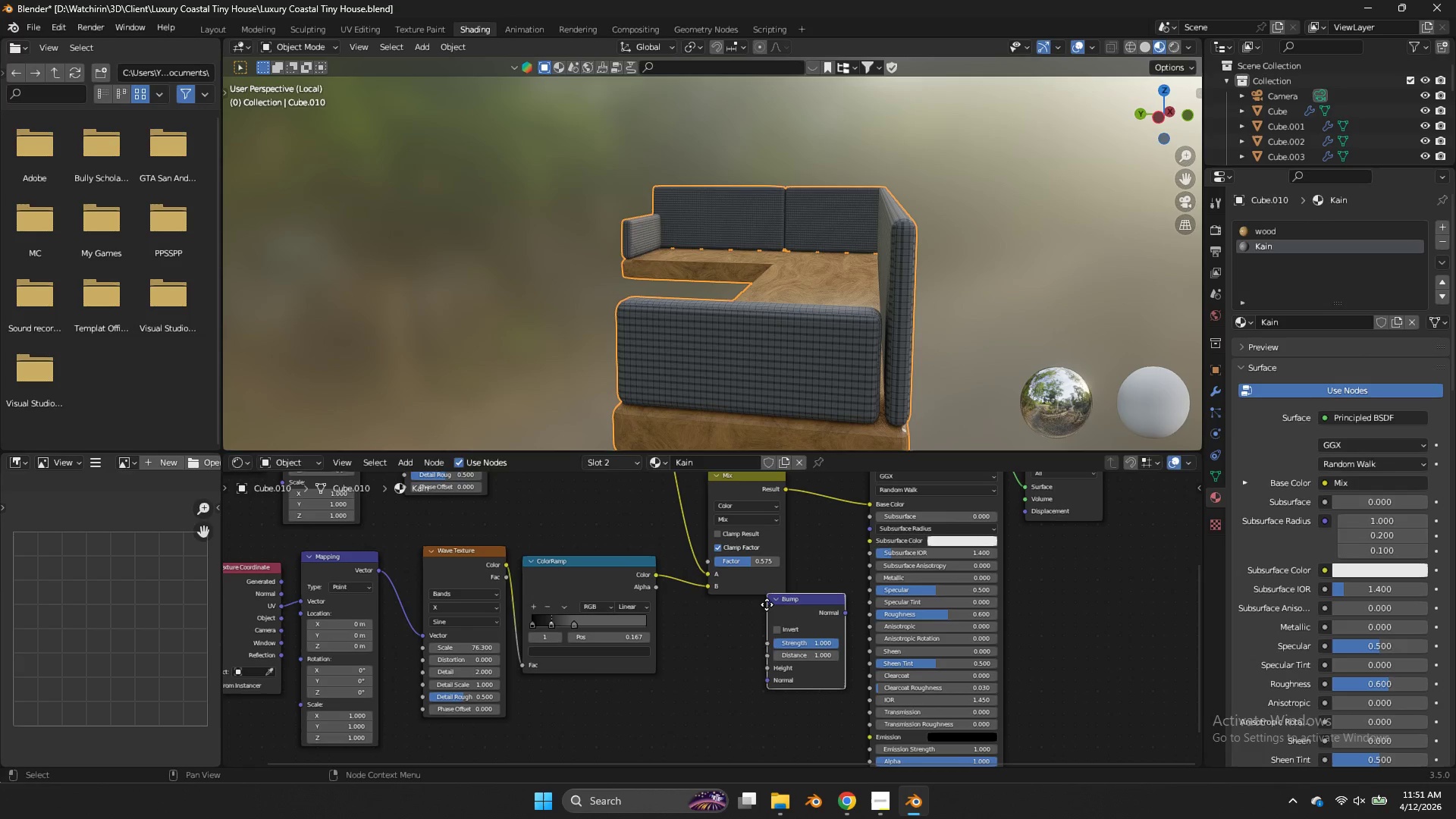 
key(Enter)
 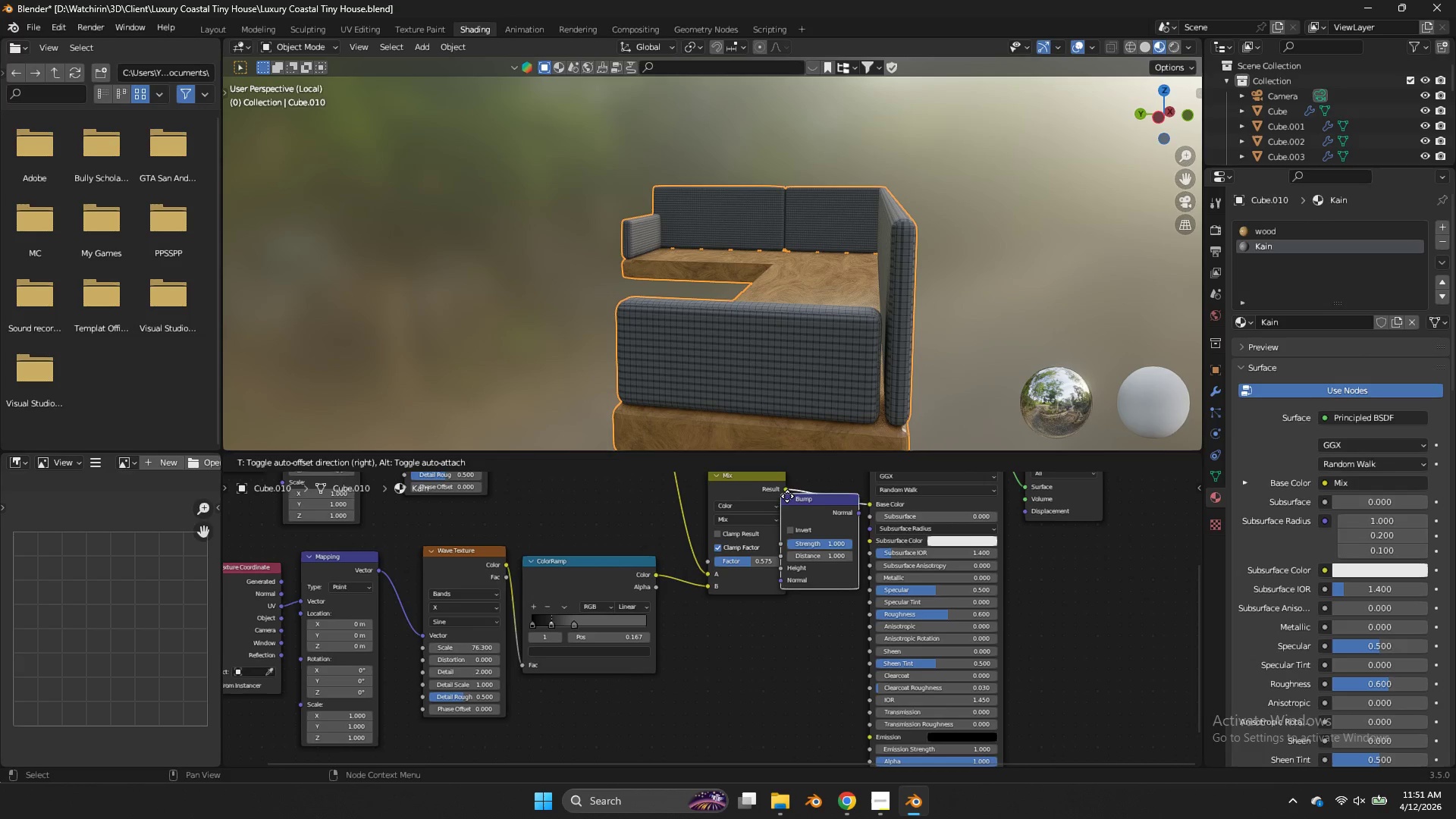 
left_click([798, 492])
 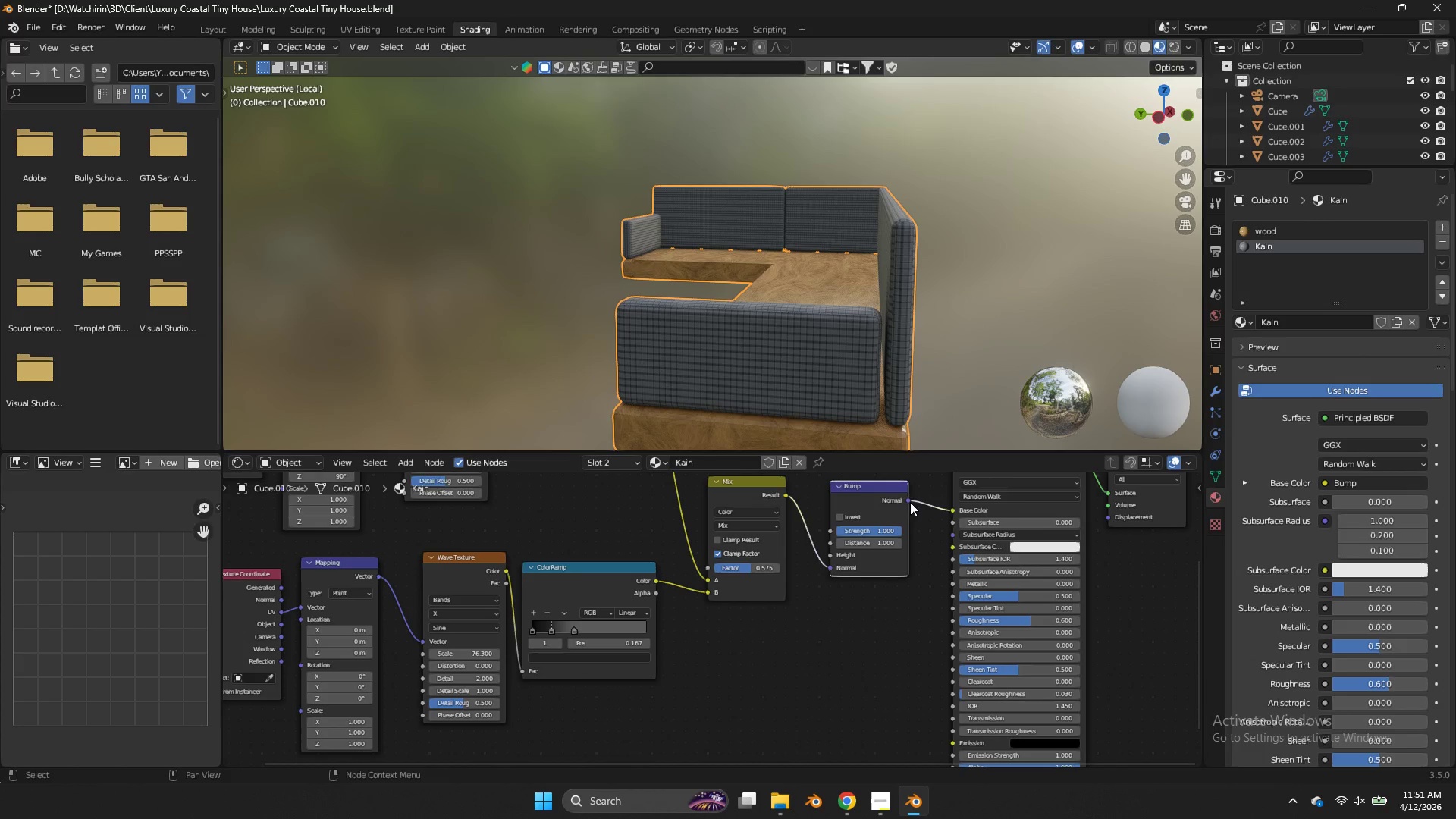 
left_click_drag(start_coordinate=[880, 494], to_coordinate=[864, 673])
 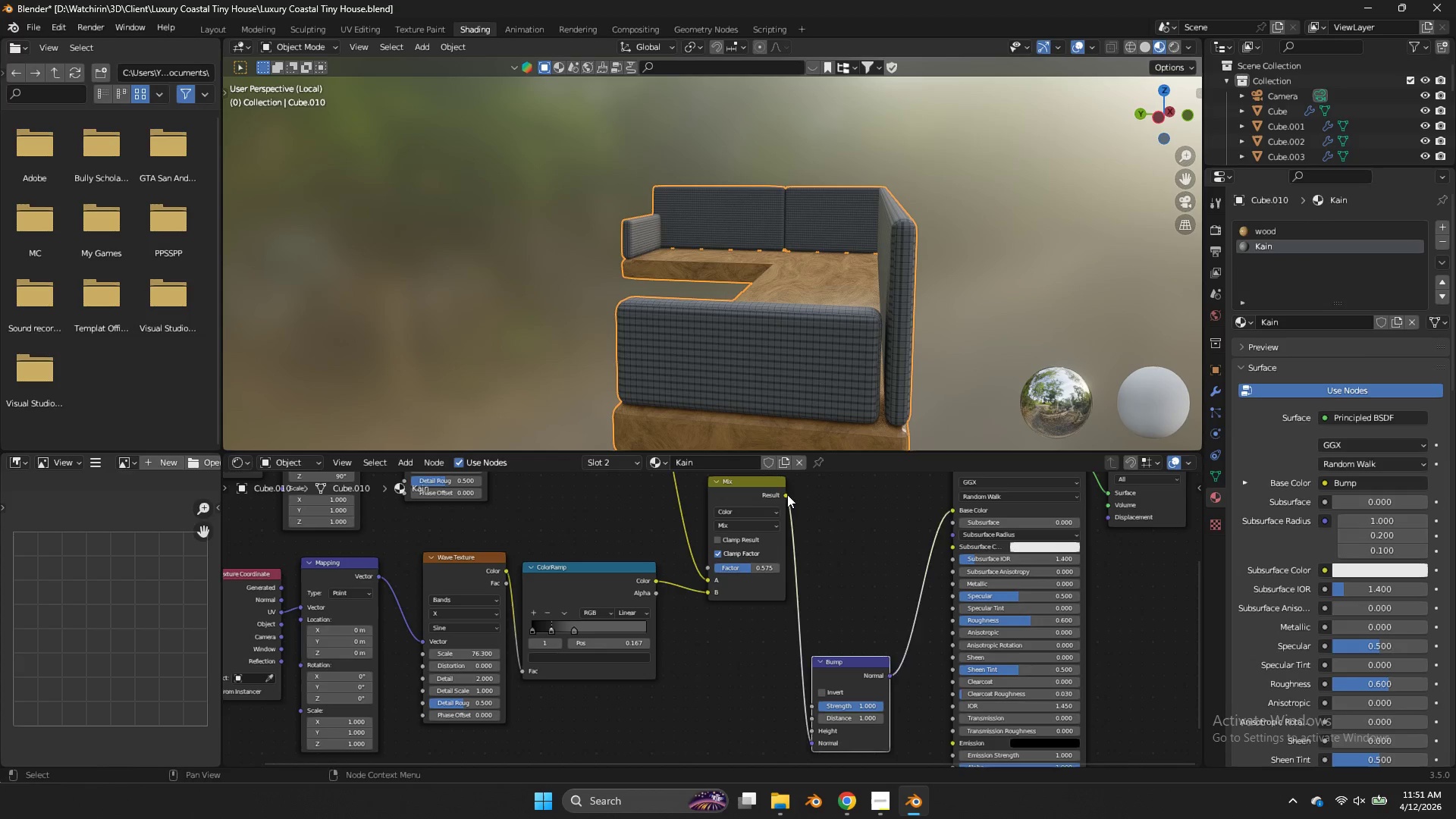 
left_click_drag(start_coordinate=[787, 494], to_coordinate=[948, 516])
 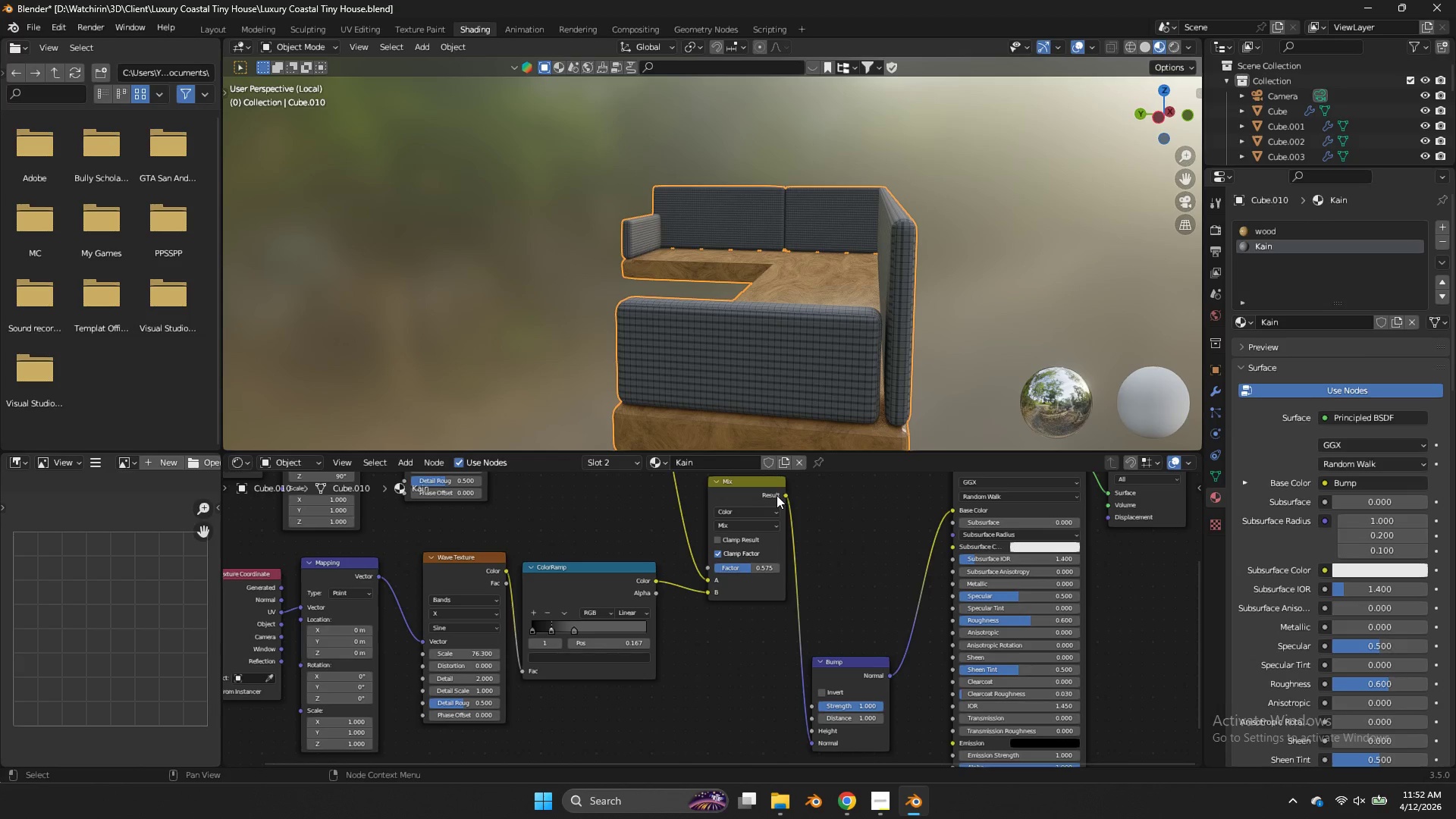 
left_click_drag(start_coordinate=[787, 495], to_coordinate=[954, 514])
 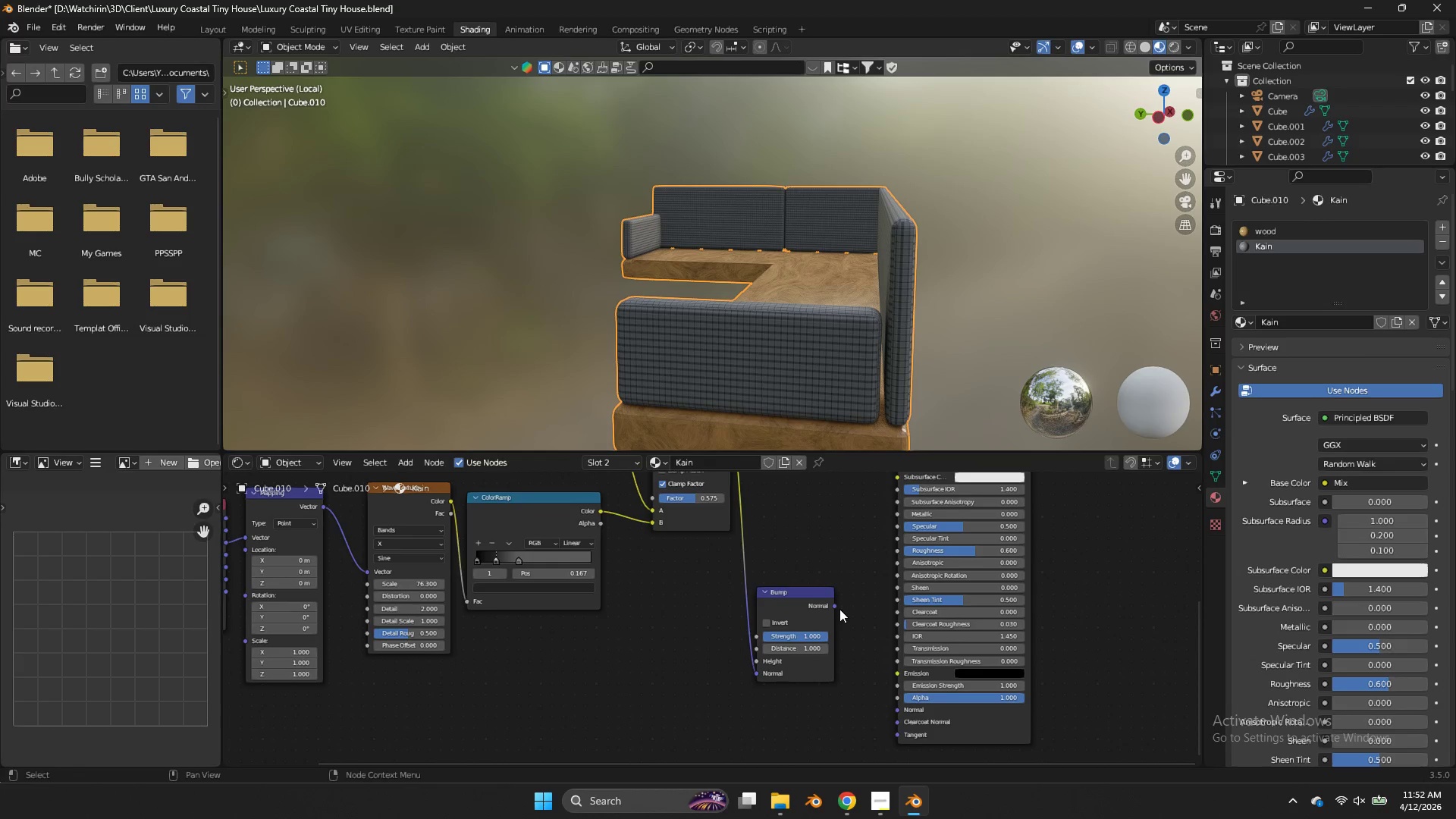 
left_click_drag(start_coordinate=[834, 605], to_coordinate=[902, 707])
 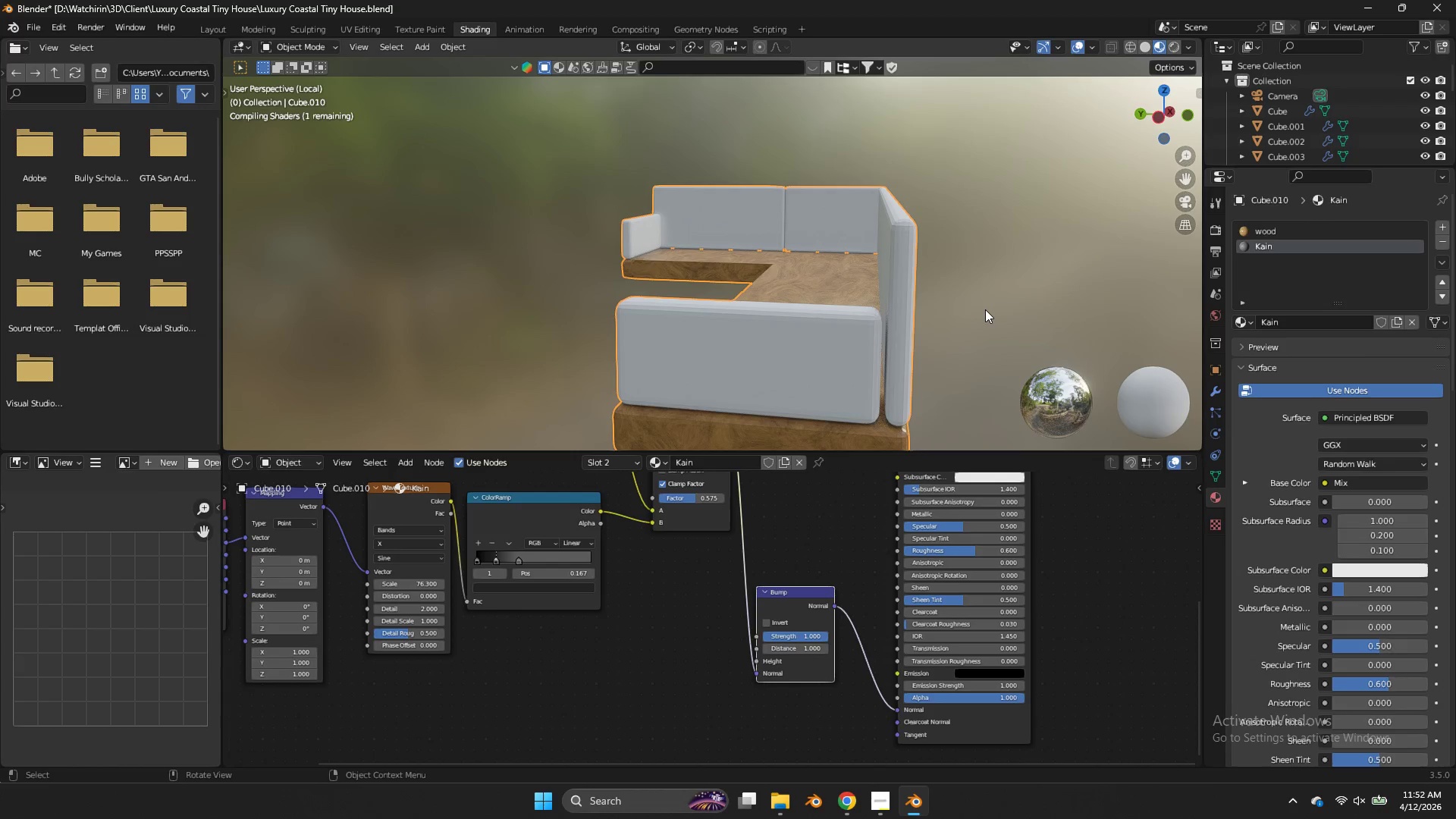 
scroll: coordinate [1016, 278], scroll_direction: up, amount: 2.0
 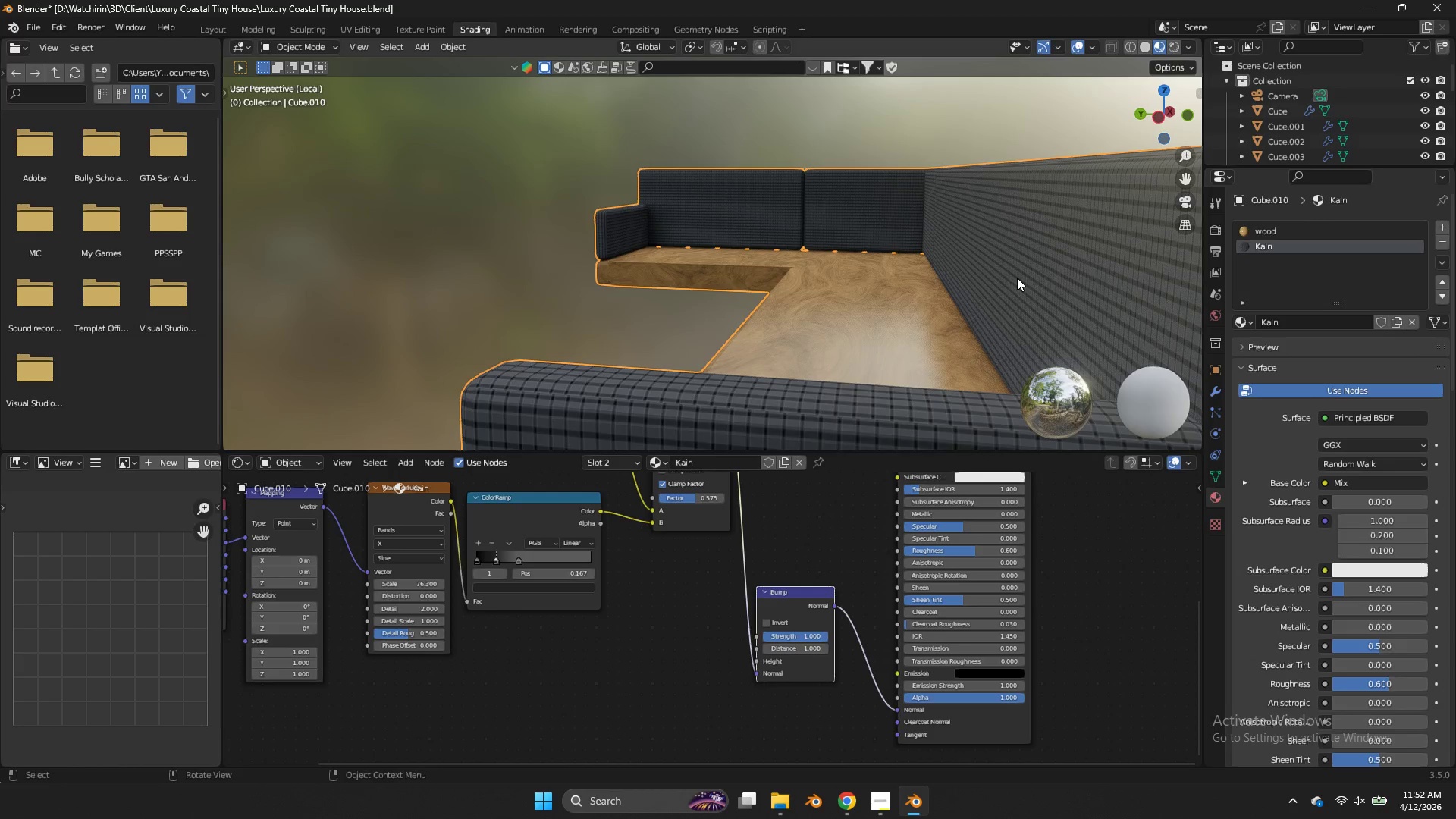 
scroll: coordinate [1017, 278], scroll_direction: down, amount: 1.0
 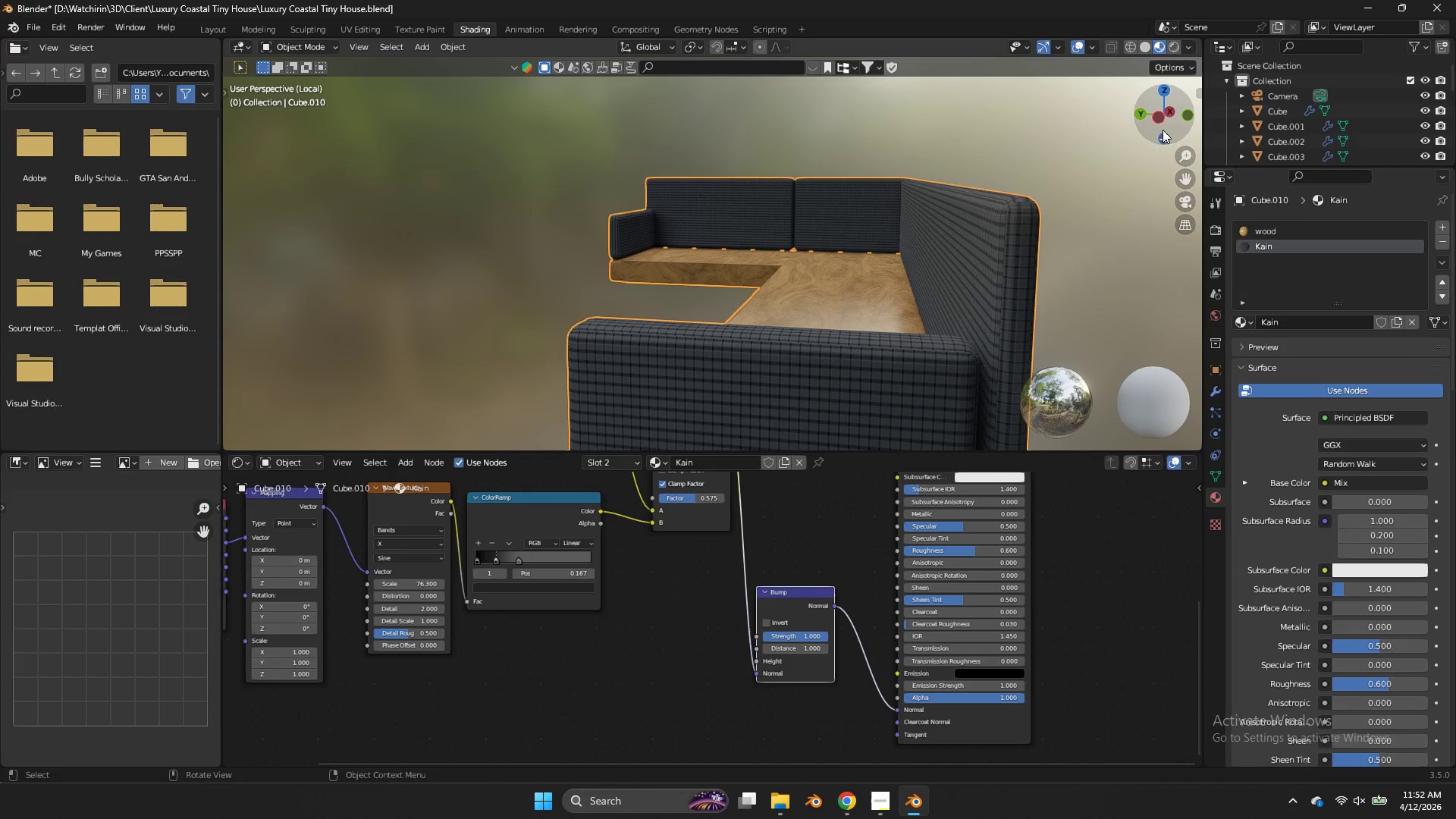 
left_click_drag(start_coordinate=[1163, 115], to_coordinate=[1157, 108])
 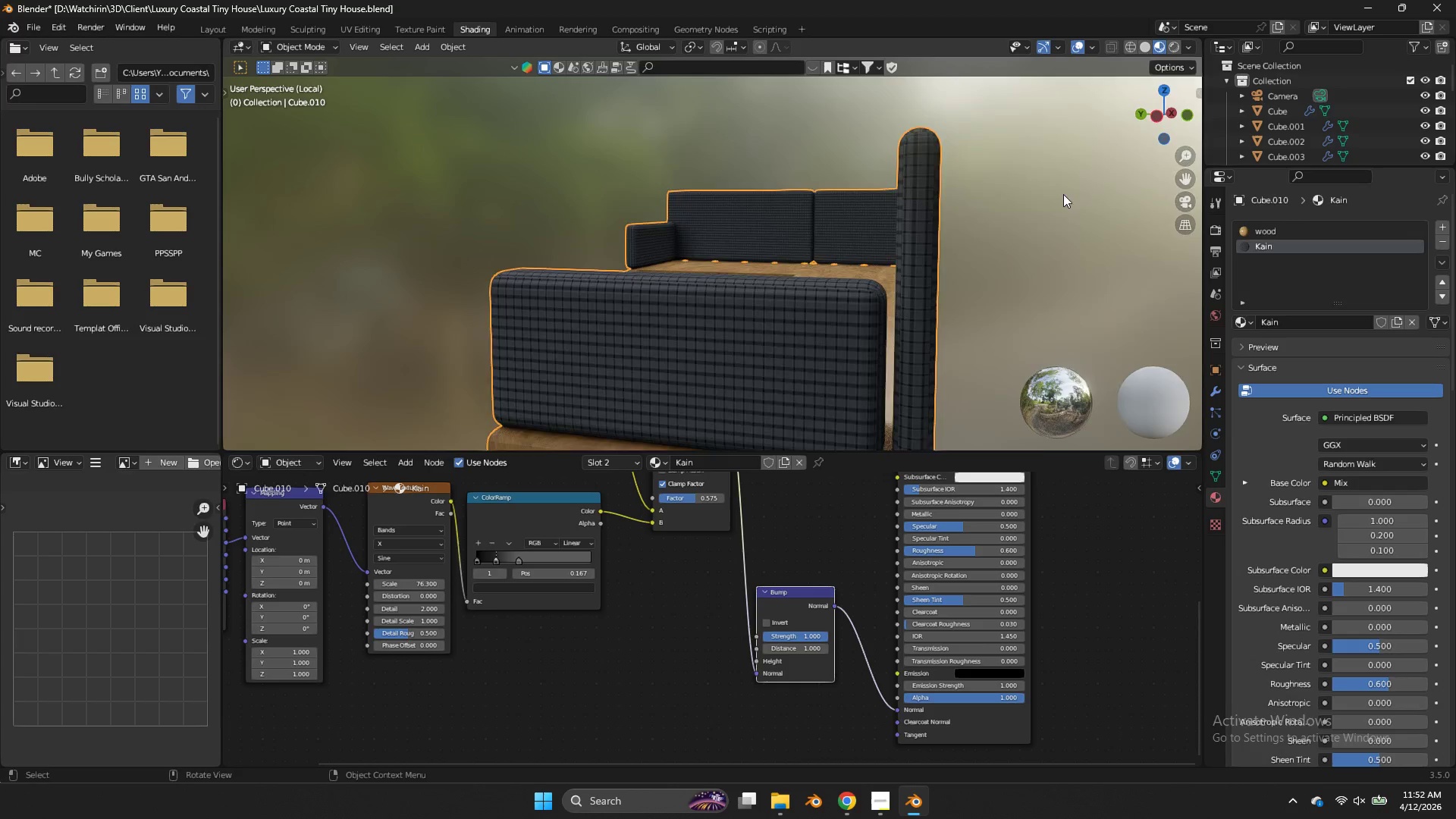 
scroll: coordinate [1063, 194], scroll_direction: up, amount: 2.0
 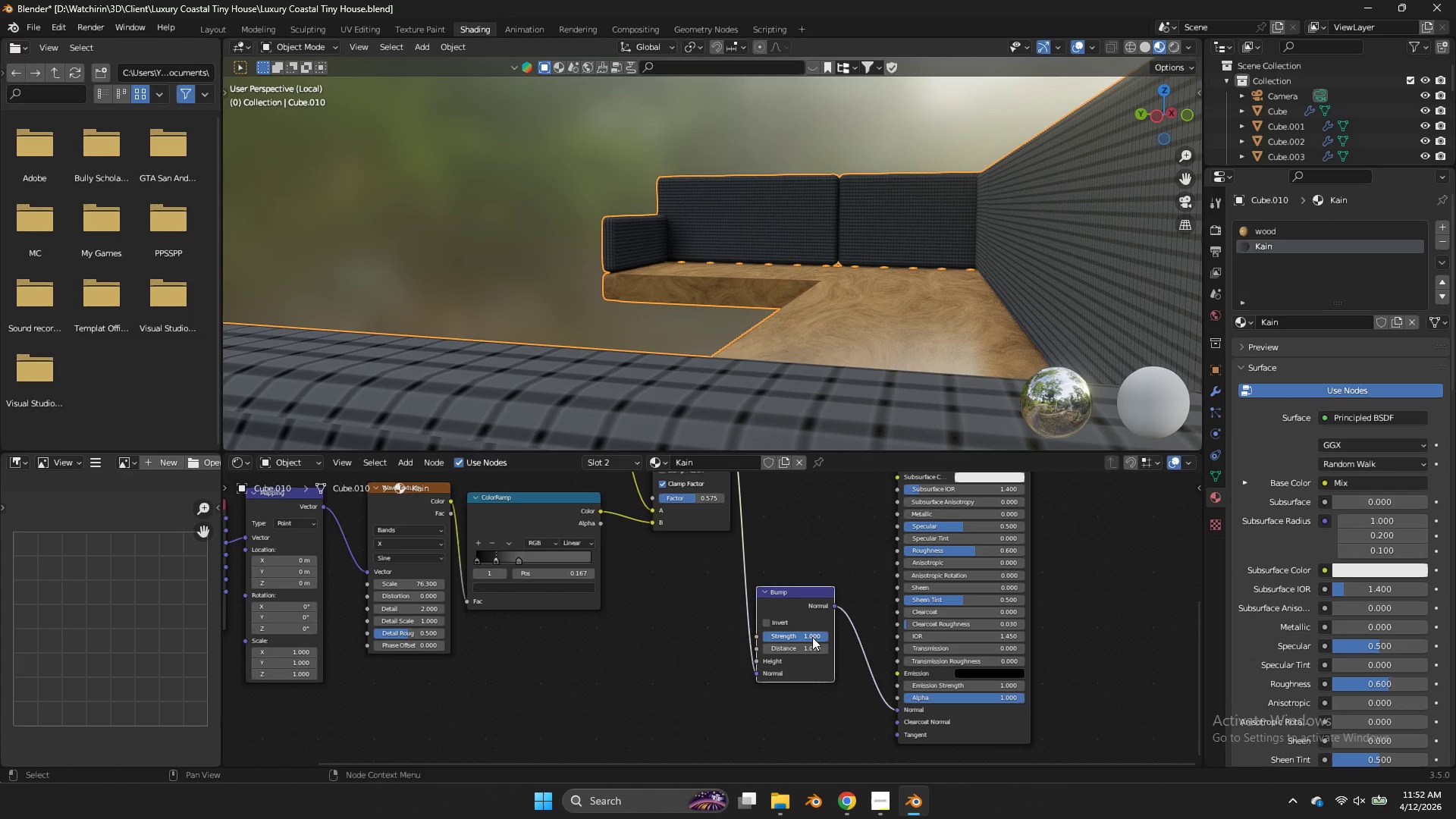 
left_click_drag(start_coordinate=[811, 637], to_coordinate=[795, 440])
 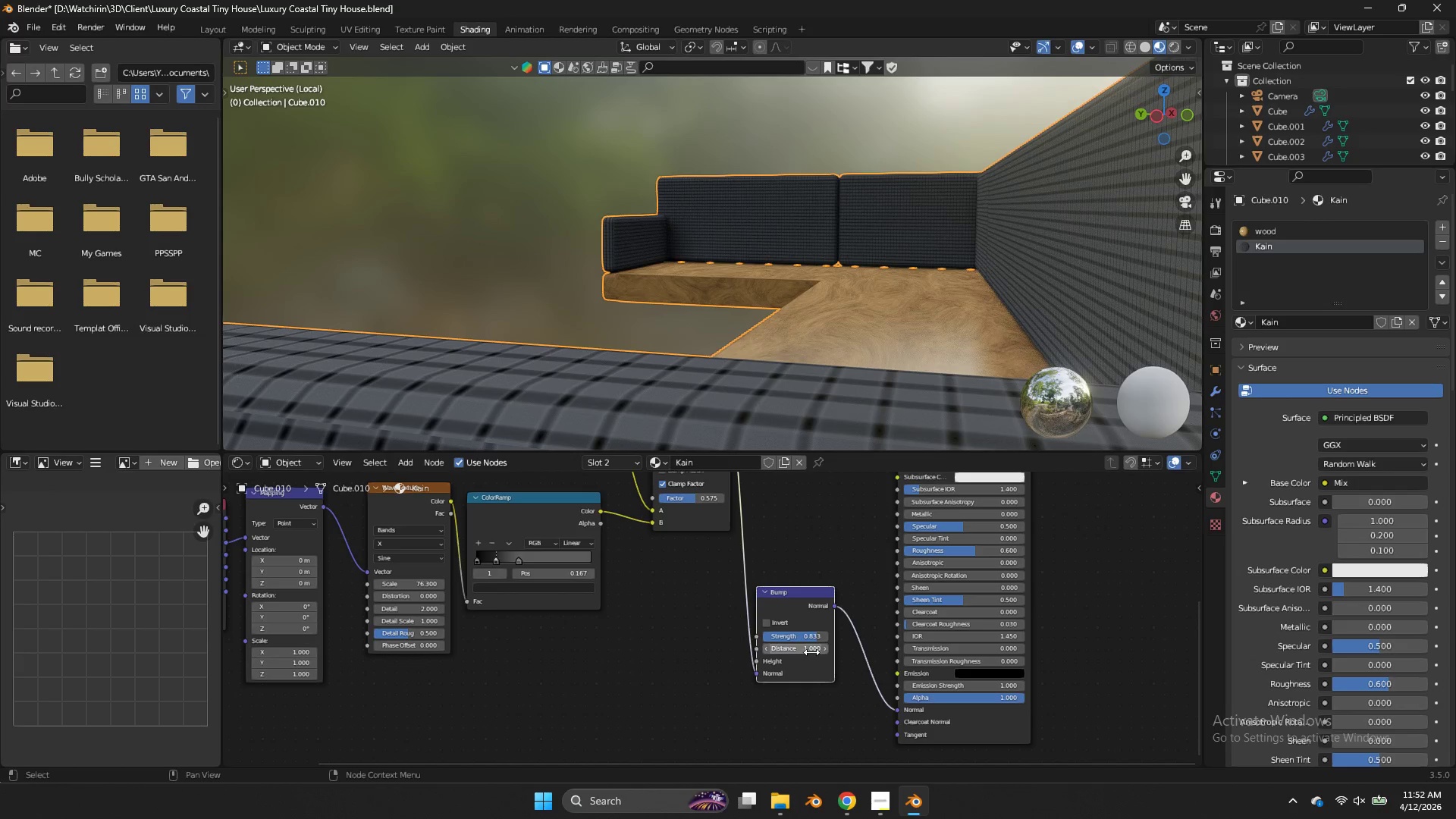 
left_click_drag(start_coordinate=[811, 652], to_coordinate=[856, 455])
 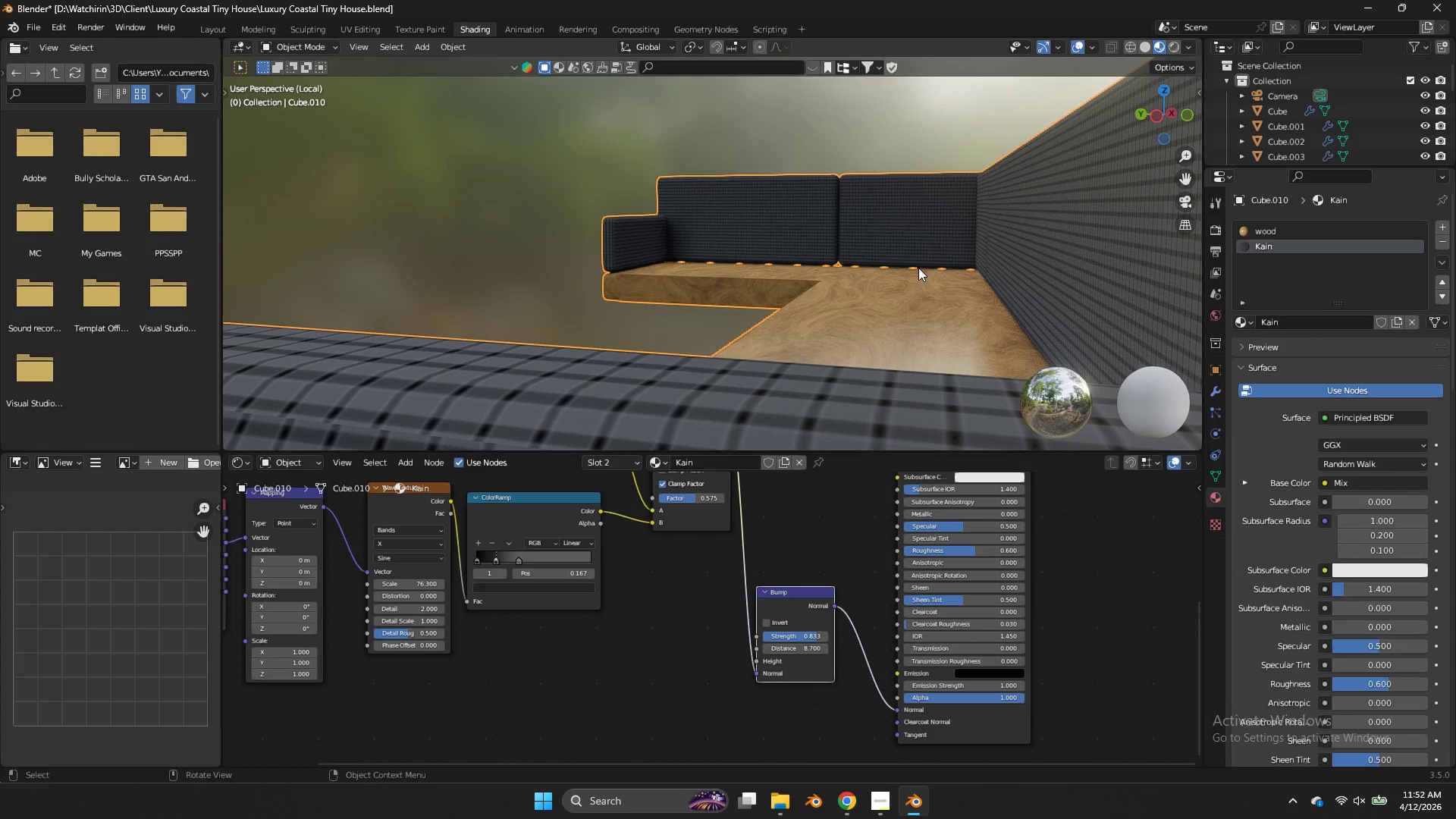 
scroll: coordinate [918, 268], scroll_direction: down, amount: 2.0
 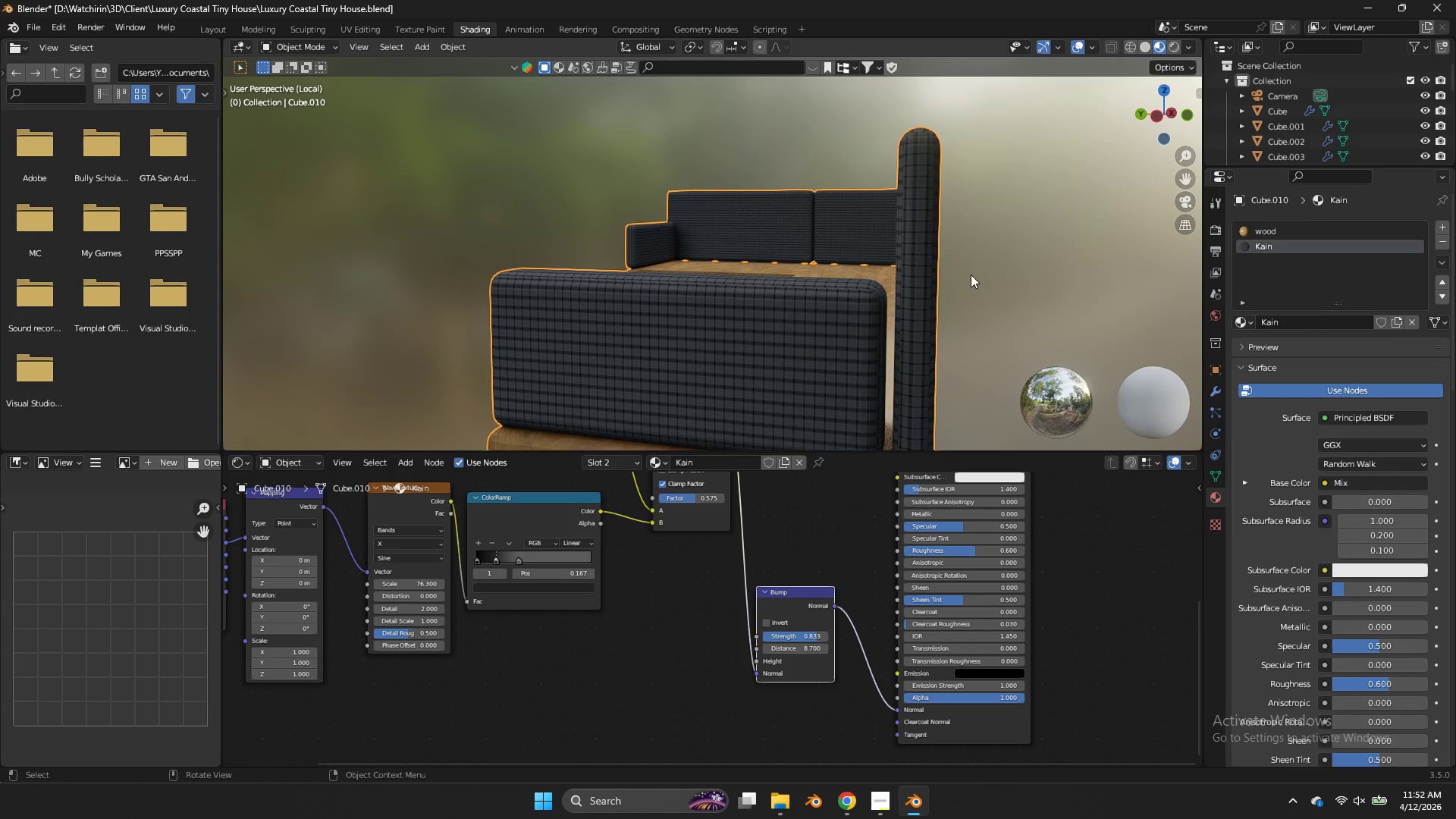 
scroll: coordinate [971, 276], scroll_direction: up, amount: 2.0
 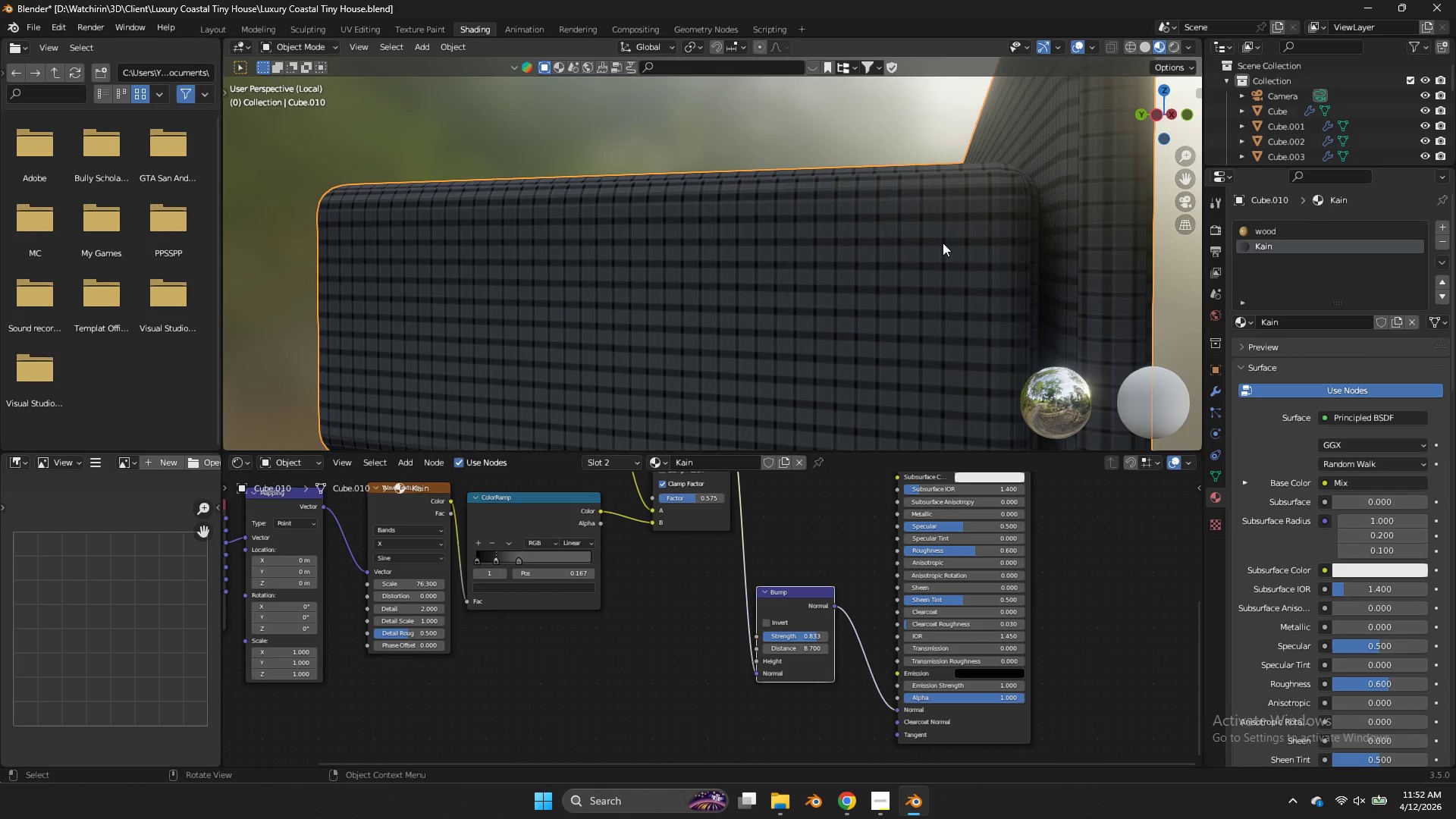 
left_click_drag(start_coordinate=[1144, 121], to_coordinate=[1169, 114])
 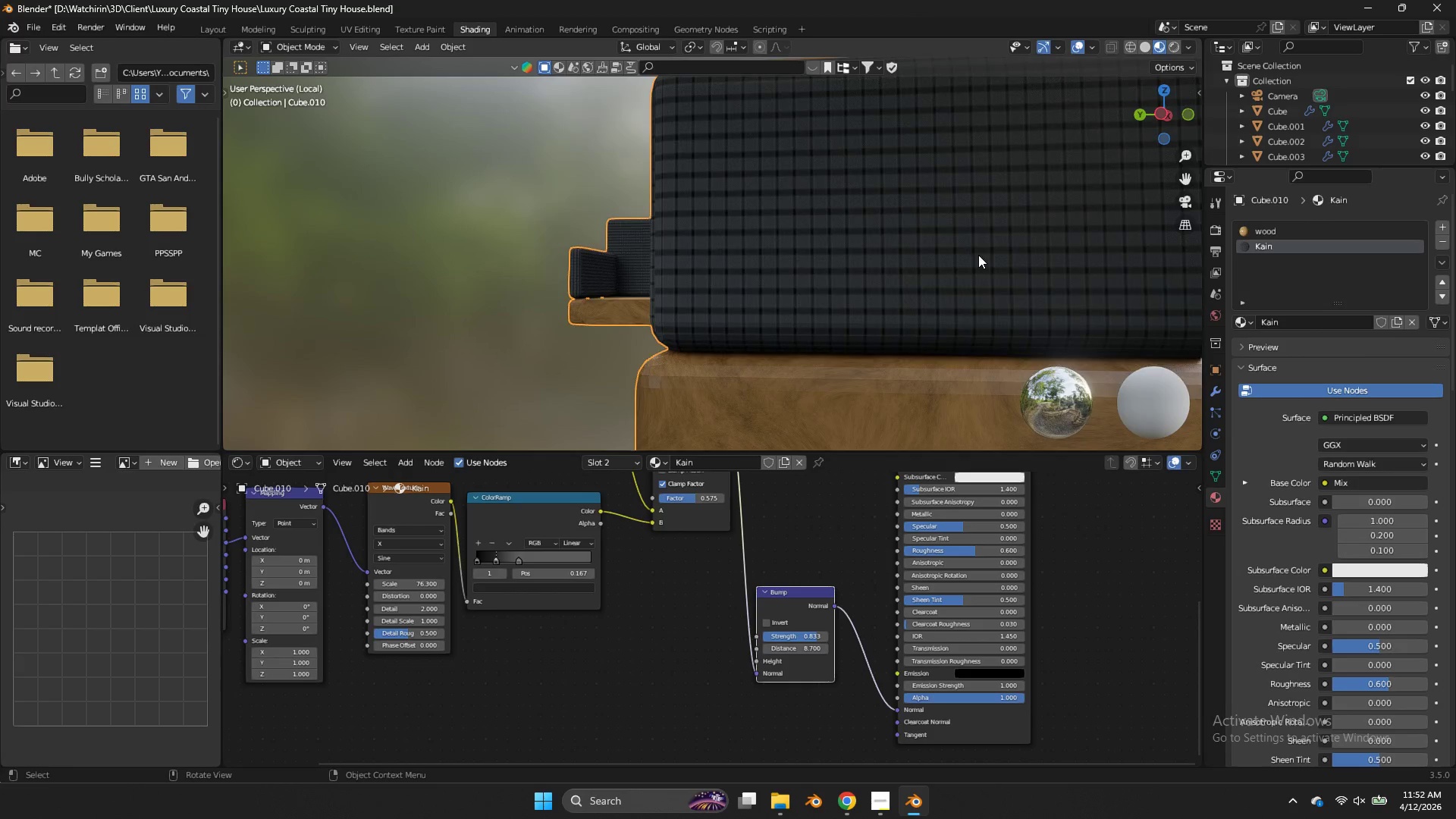 
scroll: coordinate [845, 642], scroll_direction: up, amount: 4.0
 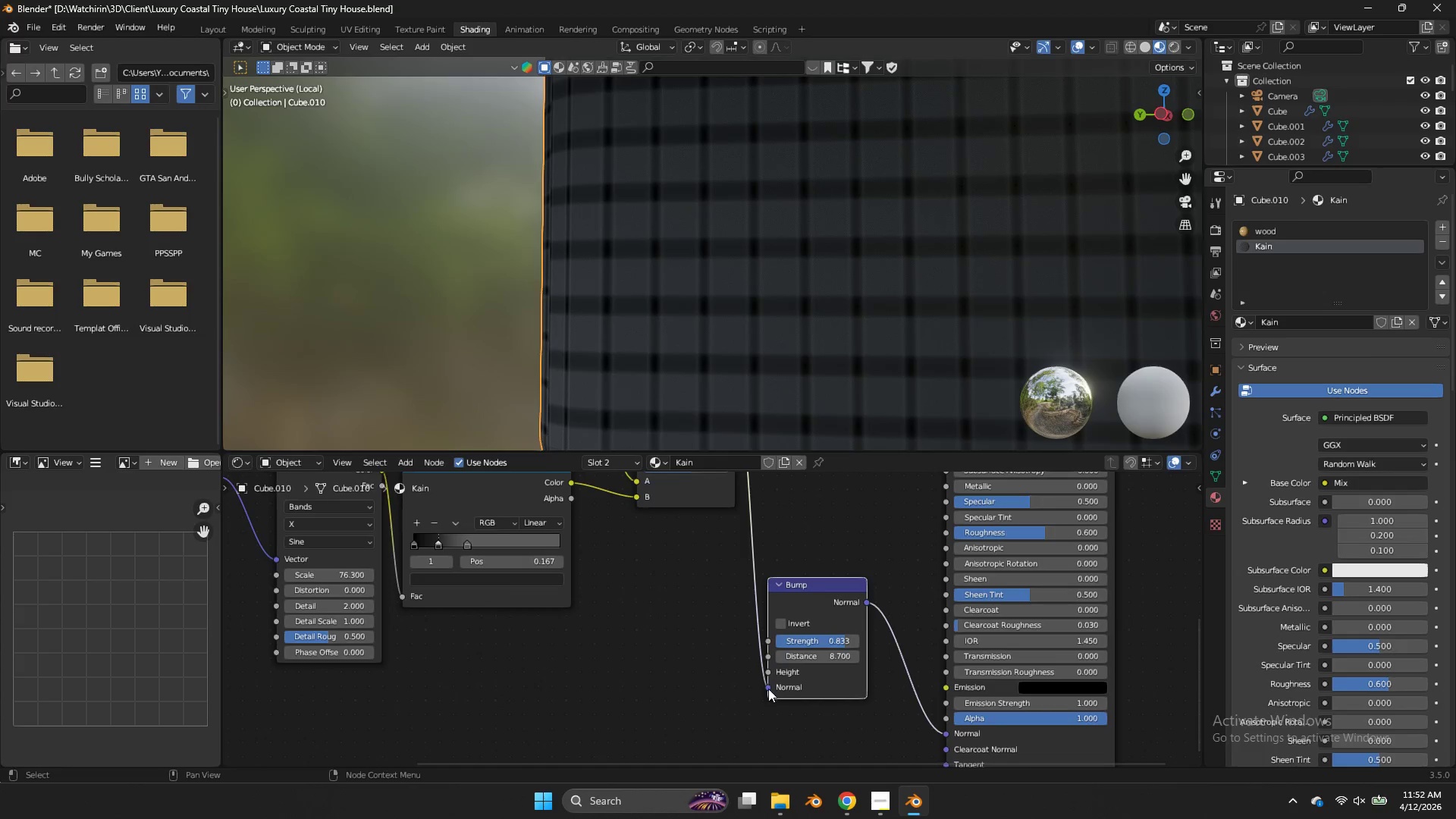 
left_click_drag(start_coordinate=[769, 688], to_coordinate=[770, 673])
 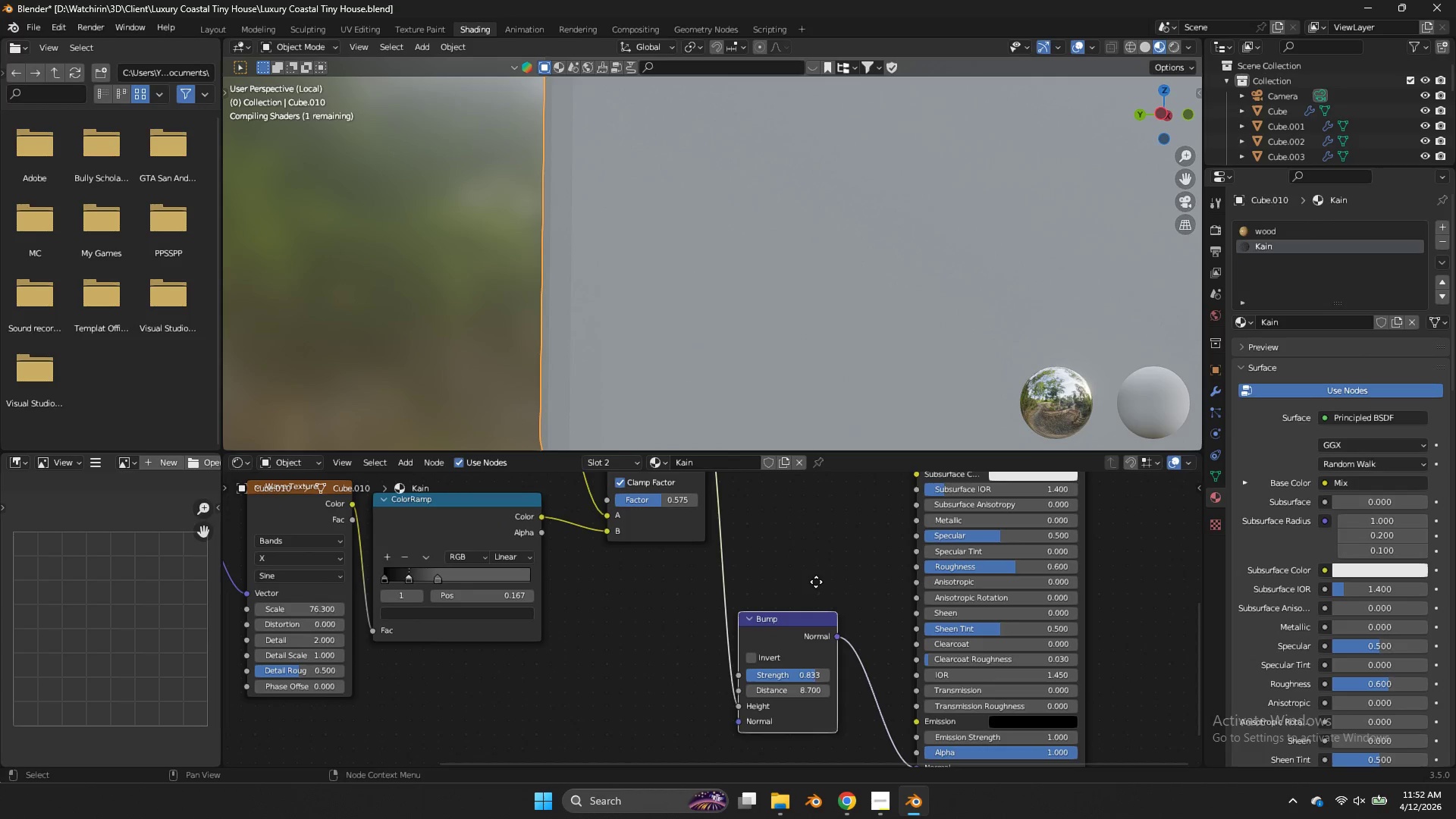 
wait(6.45)
 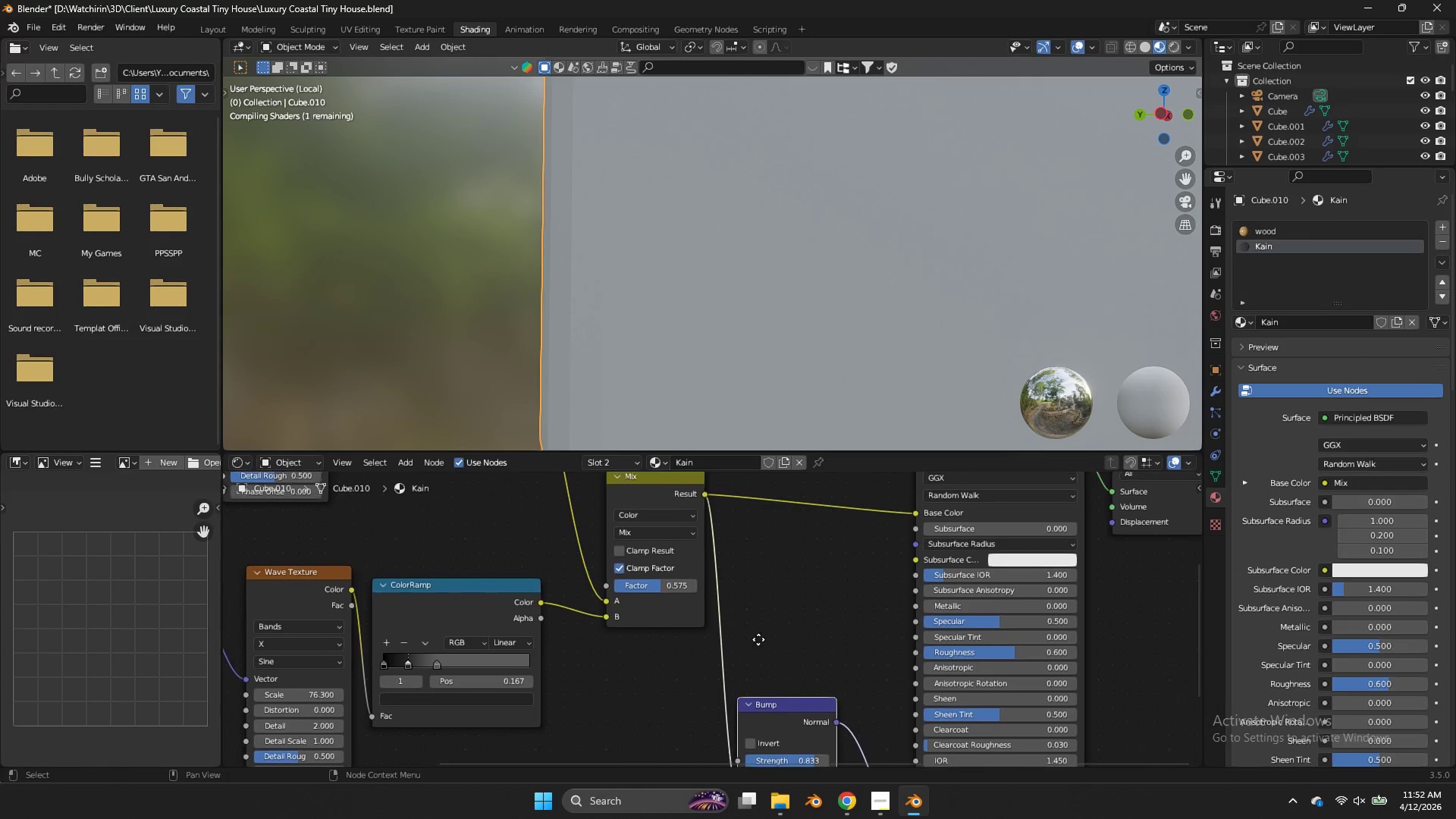 
left_click_drag(start_coordinate=[1144, 121], to_coordinate=[1141, 135])
 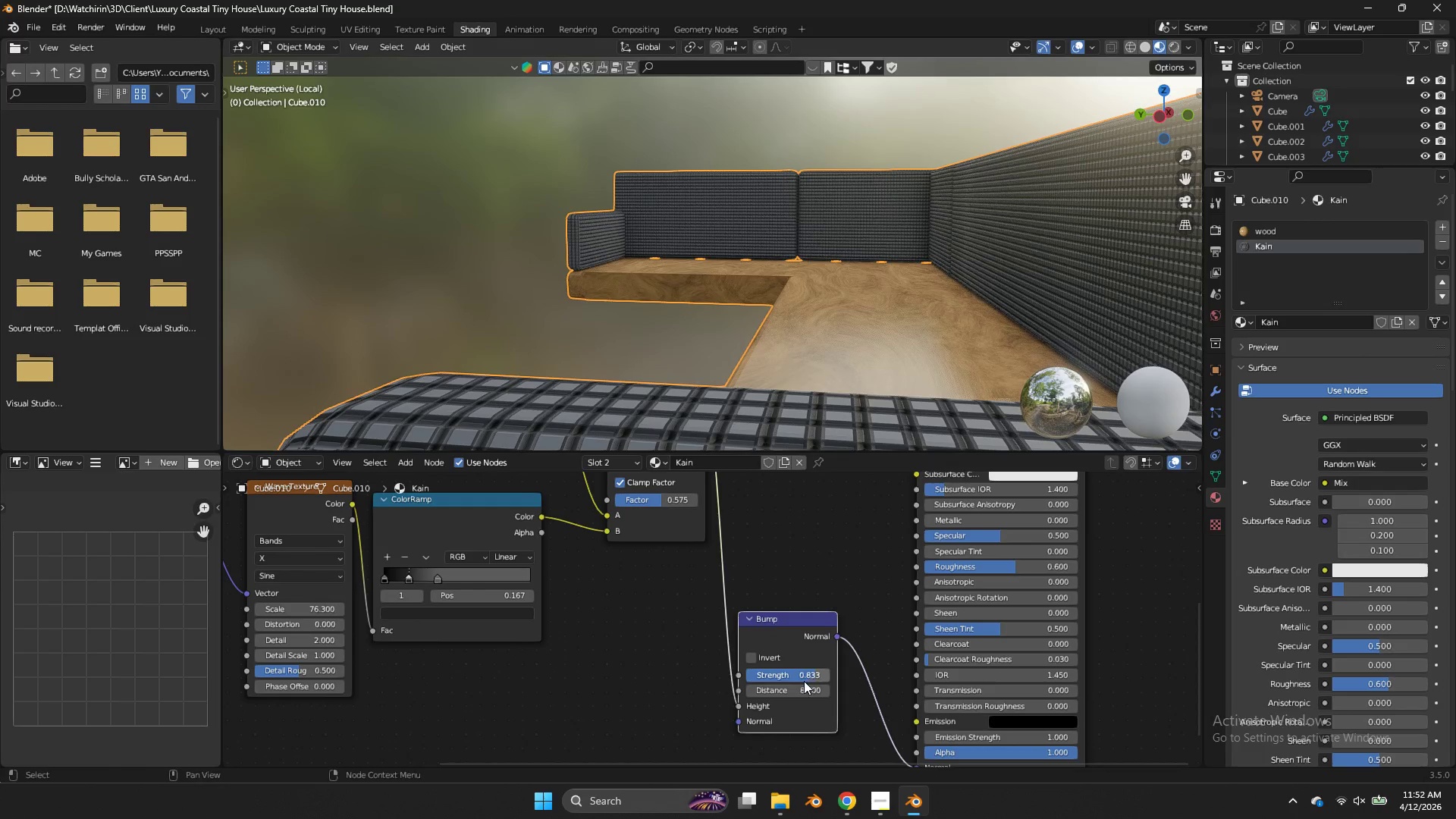 
left_click_drag(start_coordinate=[799, 677], to_coordinate=[777, 472])
 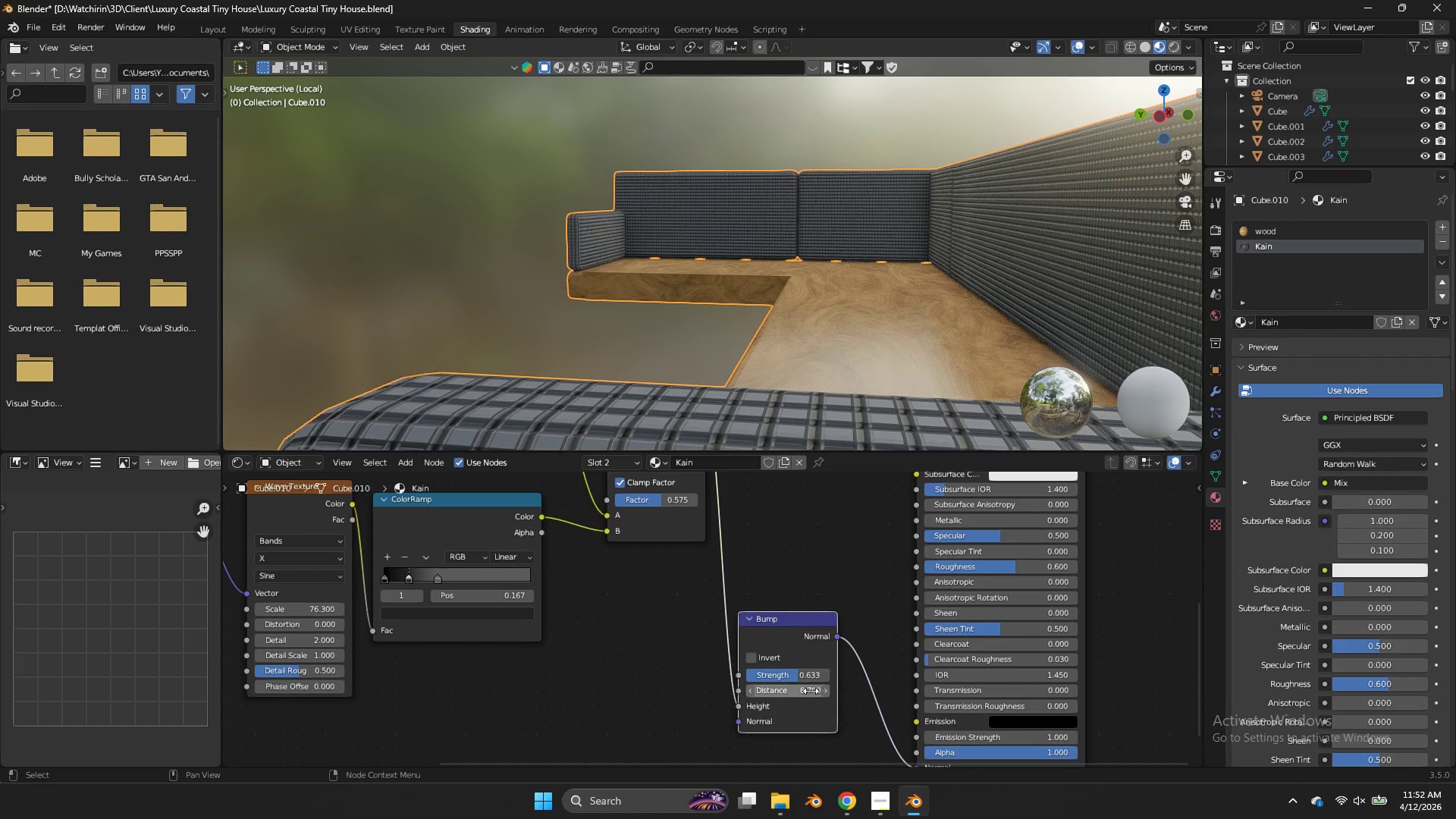 
left_click_drag(start_coordinate=[811, 691], to_coordinate=[742, 314])
 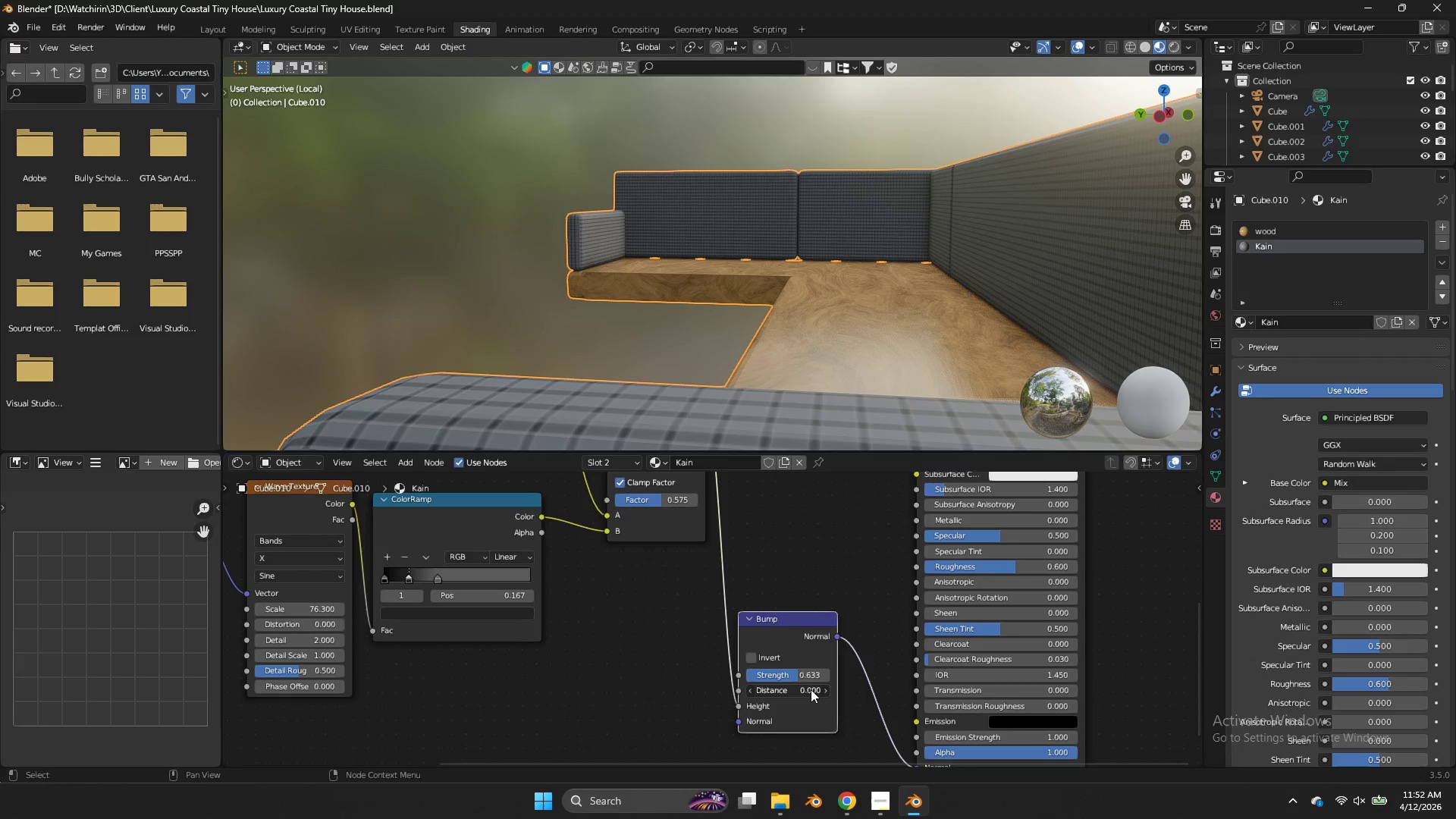 
left_click([811, 689])
 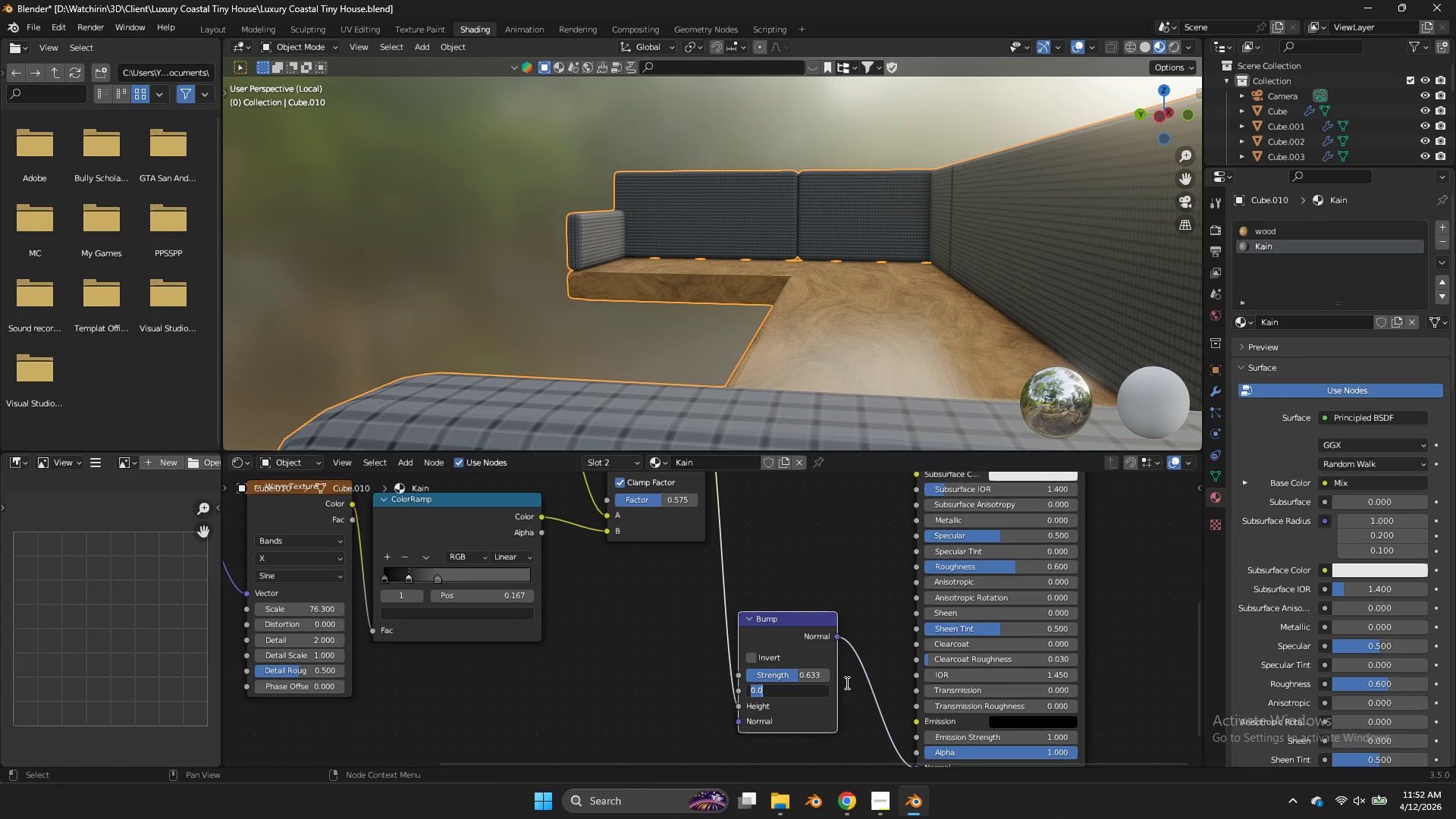 
key(1)
 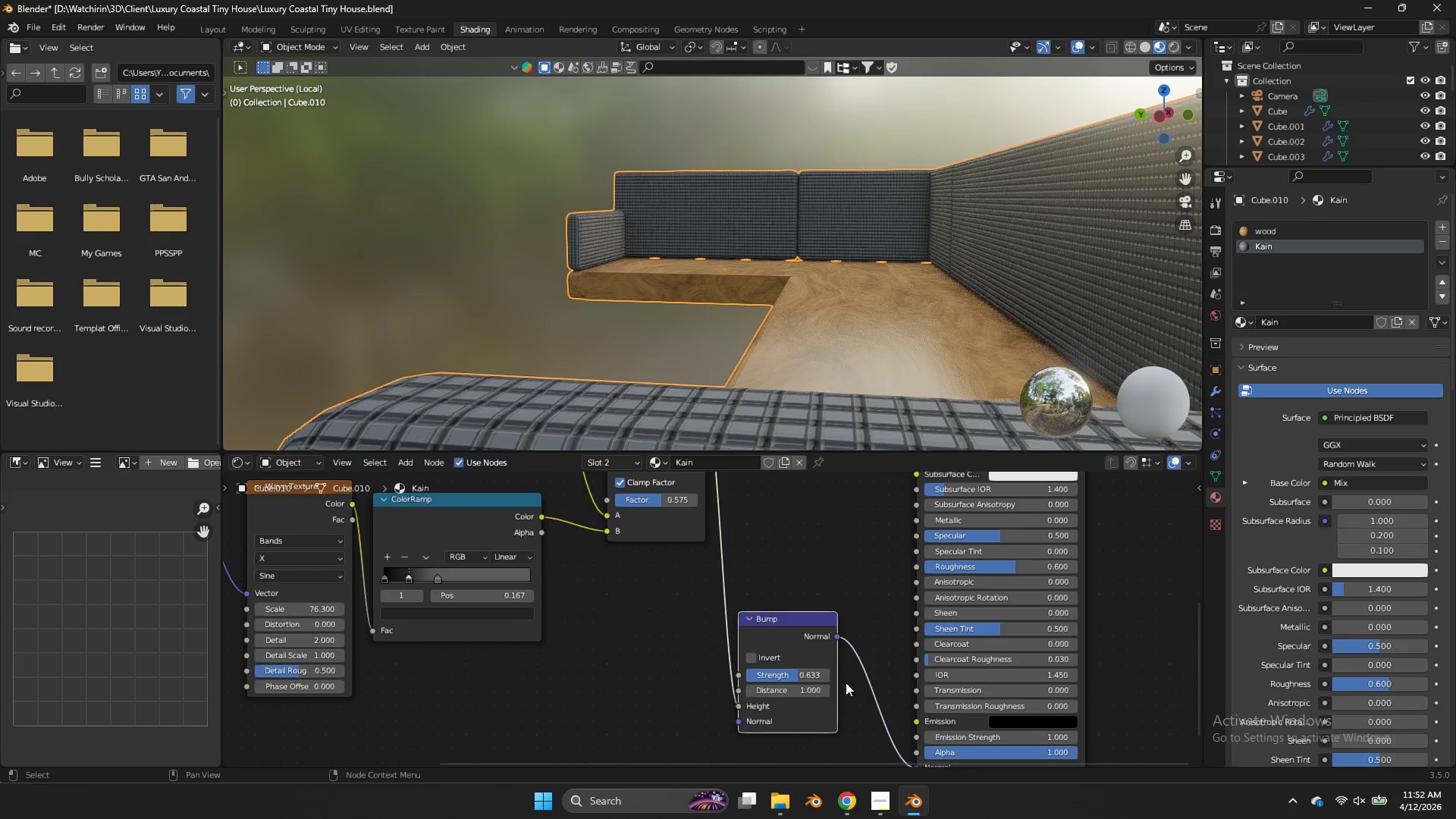 
left_click([846, 682])
 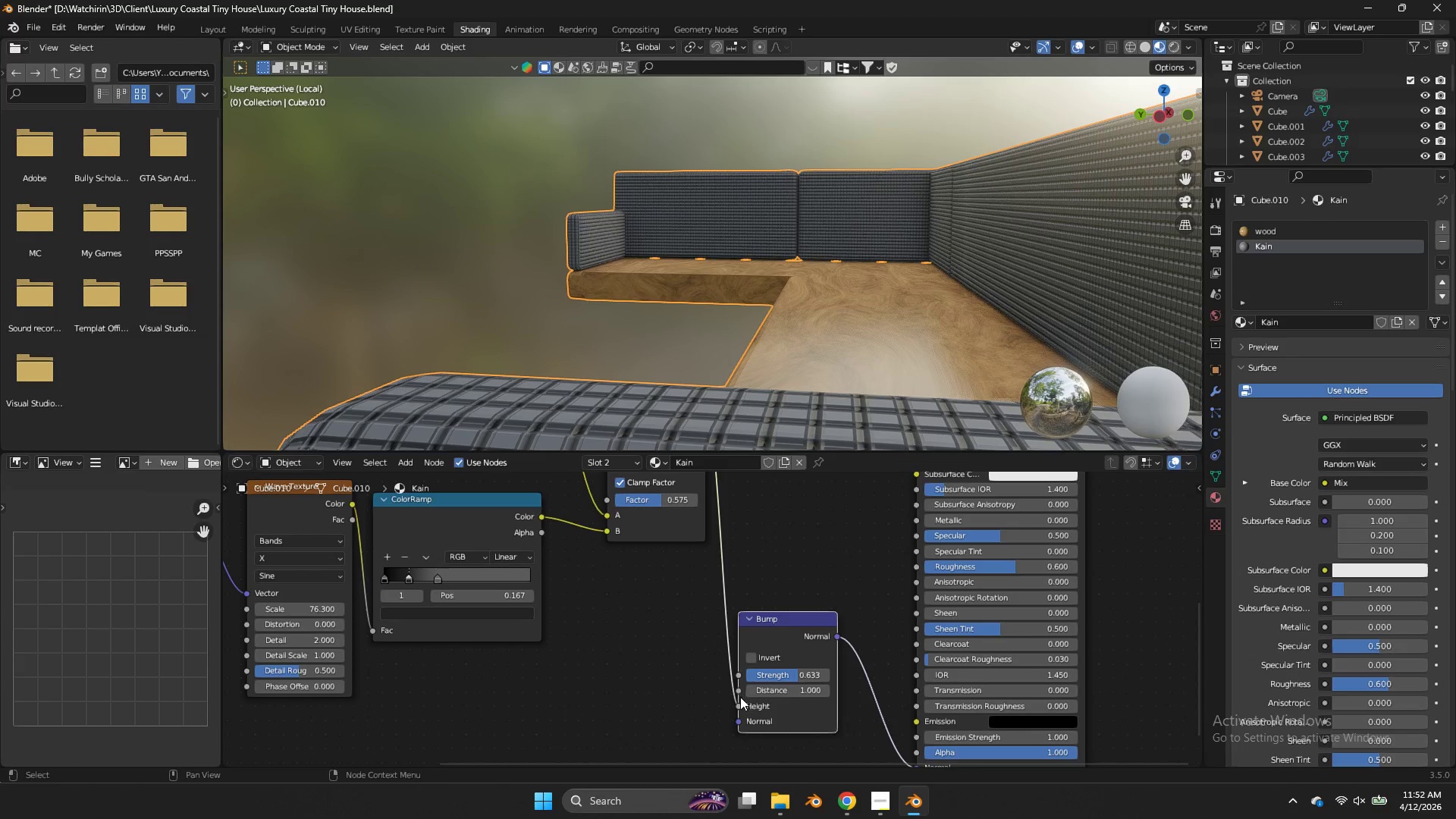 
left_click_drag(start_coordinate=[740, 706], to_coordinate=[740, 718])
 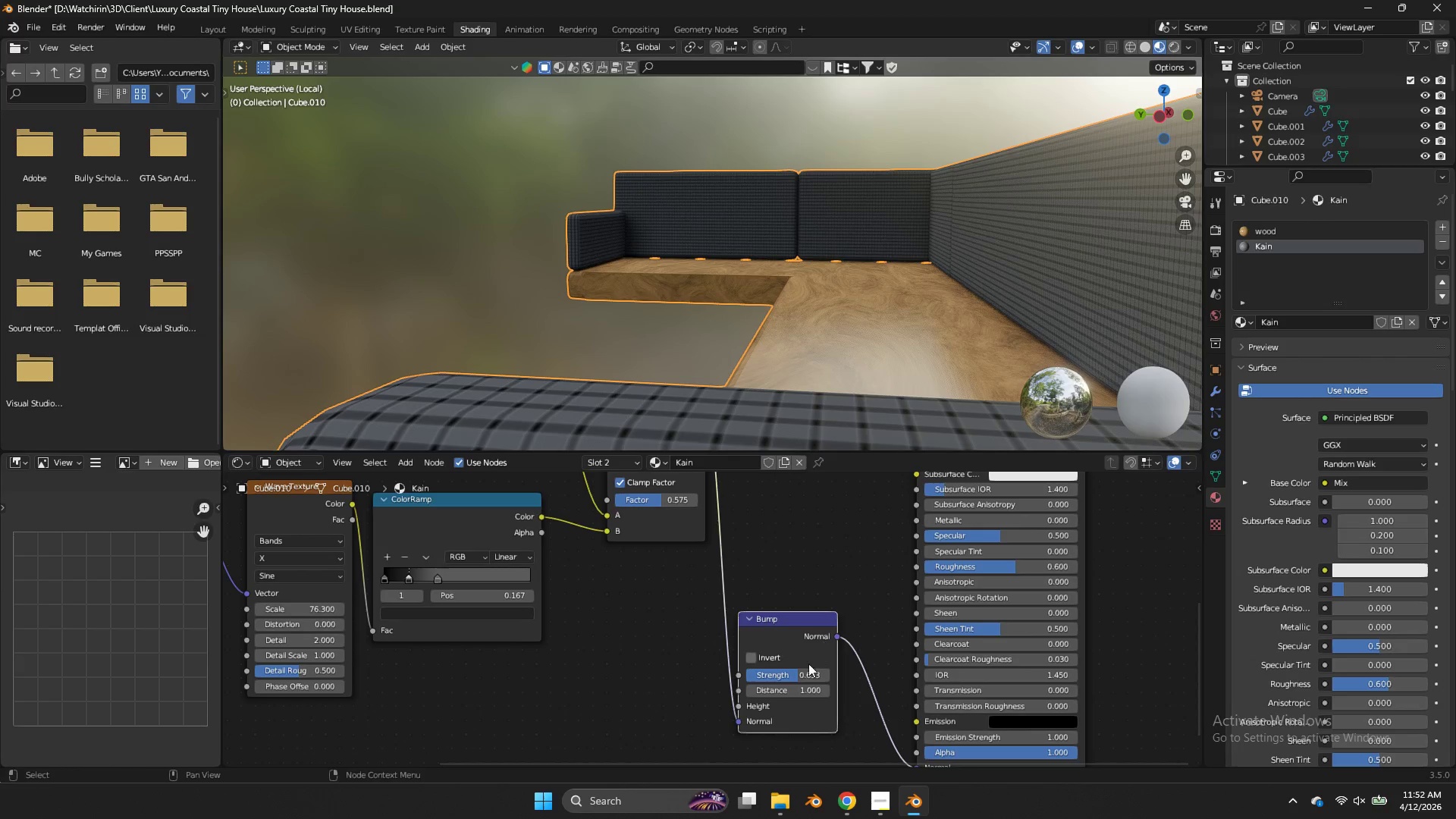 
left_click_drag(start_coordinate=[804, 671], to_coordinate=[818, 481])
 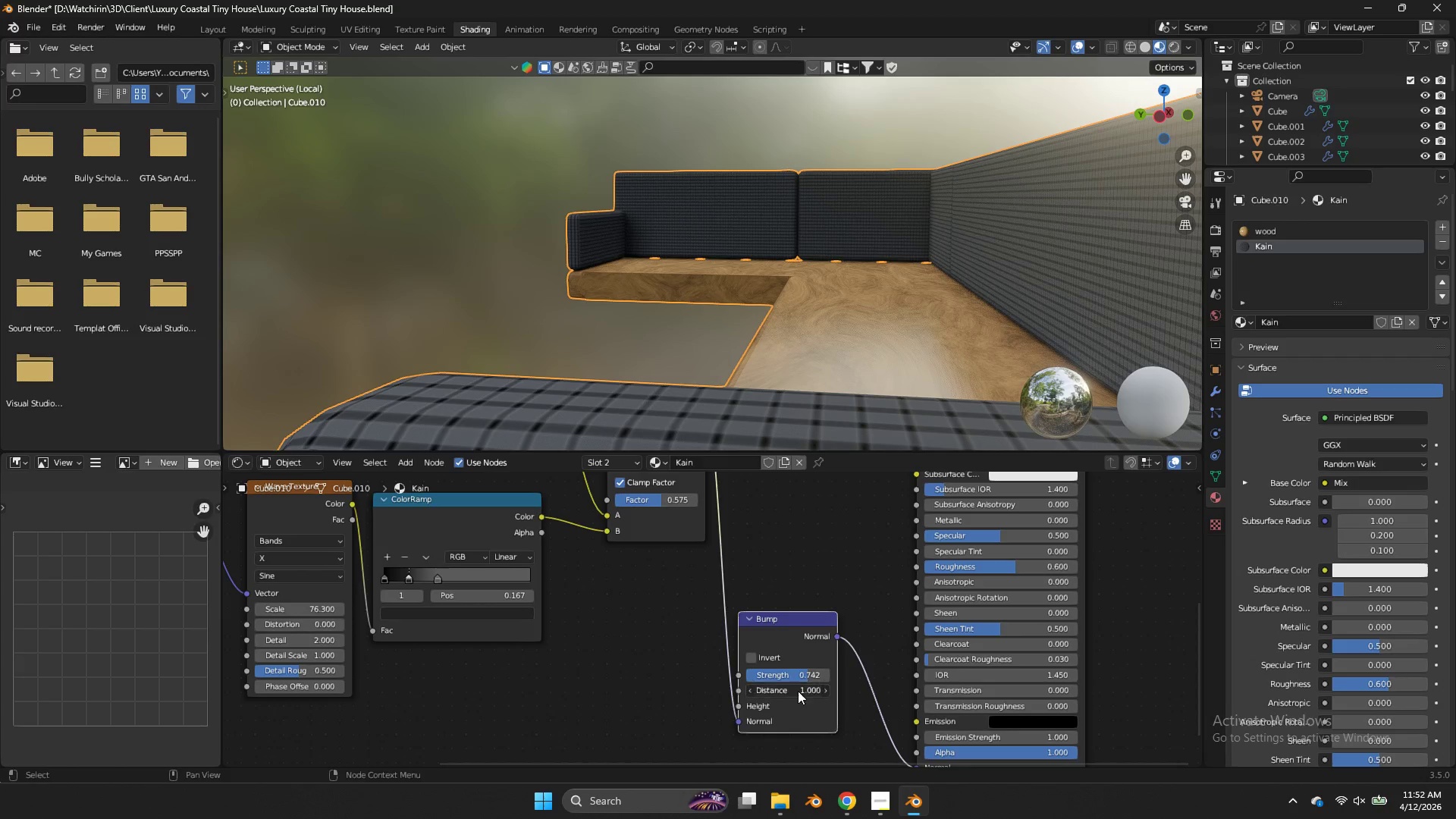 
left_click_drag(start_coordinate=[798, 691], to_coordinate=[836, 304])
 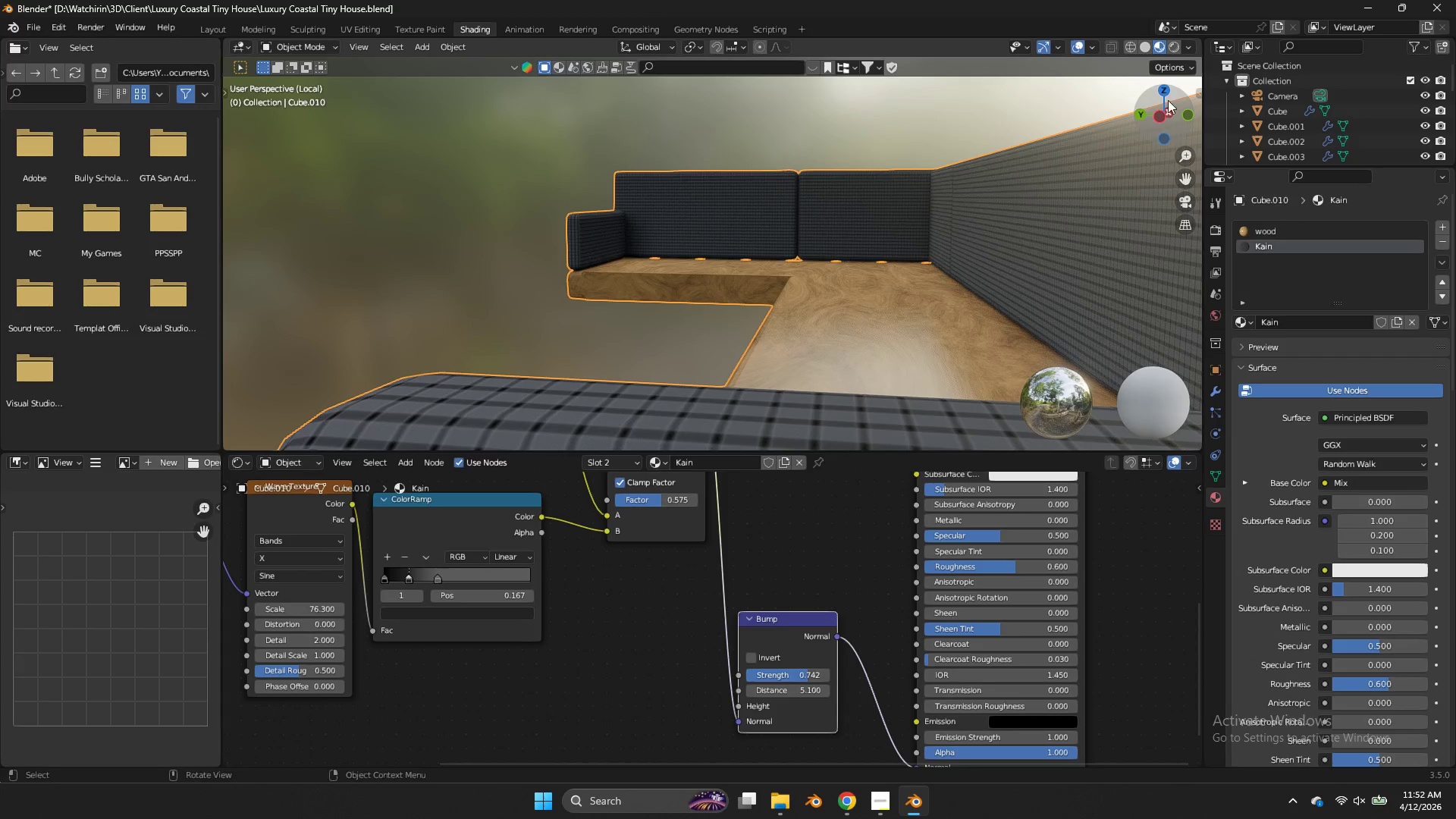 
left_click_drag(start_coordinate=[1170, 96], to_coordinate=[356, 106])
 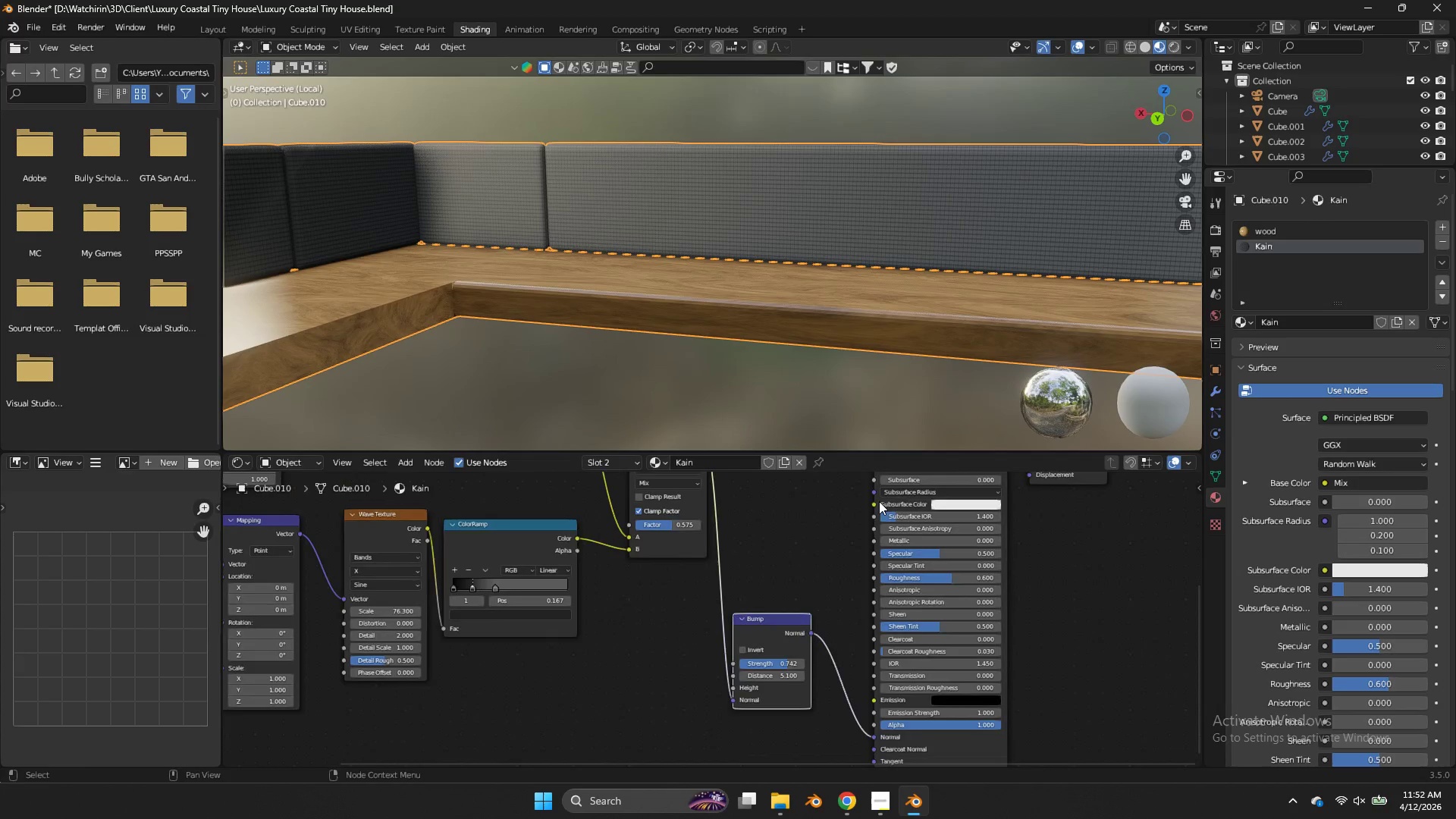 
scroll: coordinate [879, 501], scroll_direction: down, amount: 10.0
 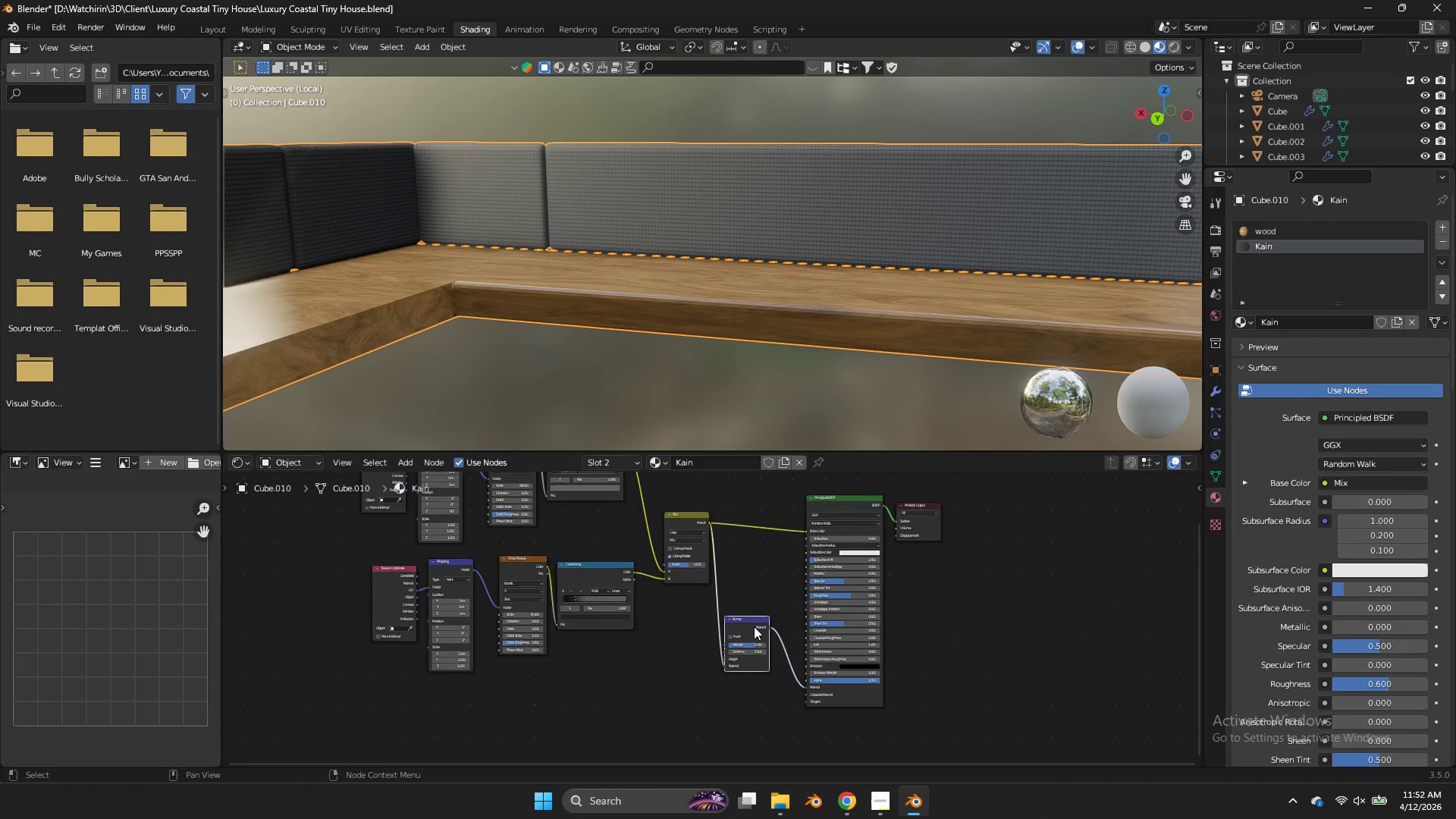 
left_click_drag(start_coordinate=[750, 629], to_coordinate=[760, 605])
 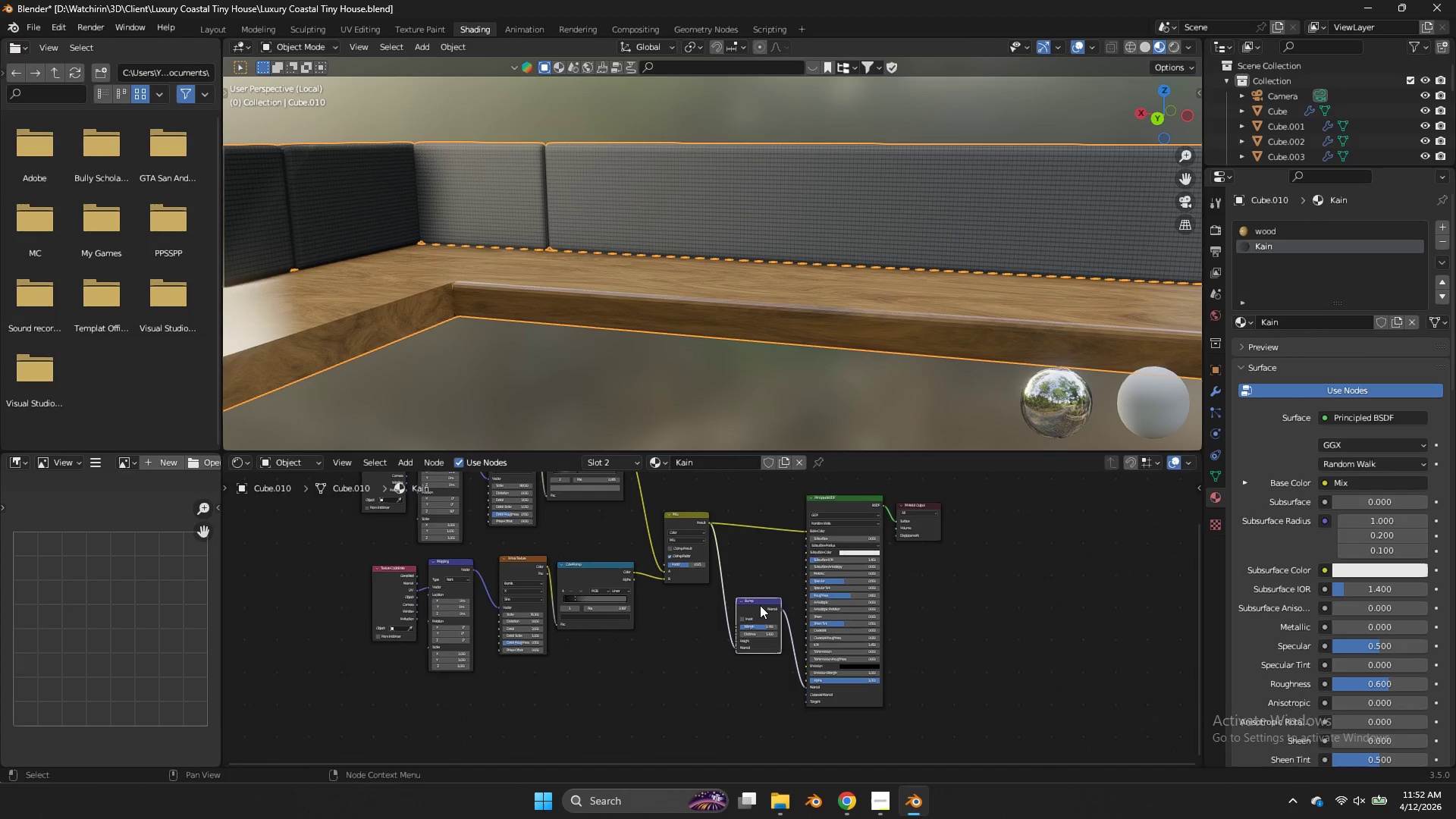 
wait(9.12)
 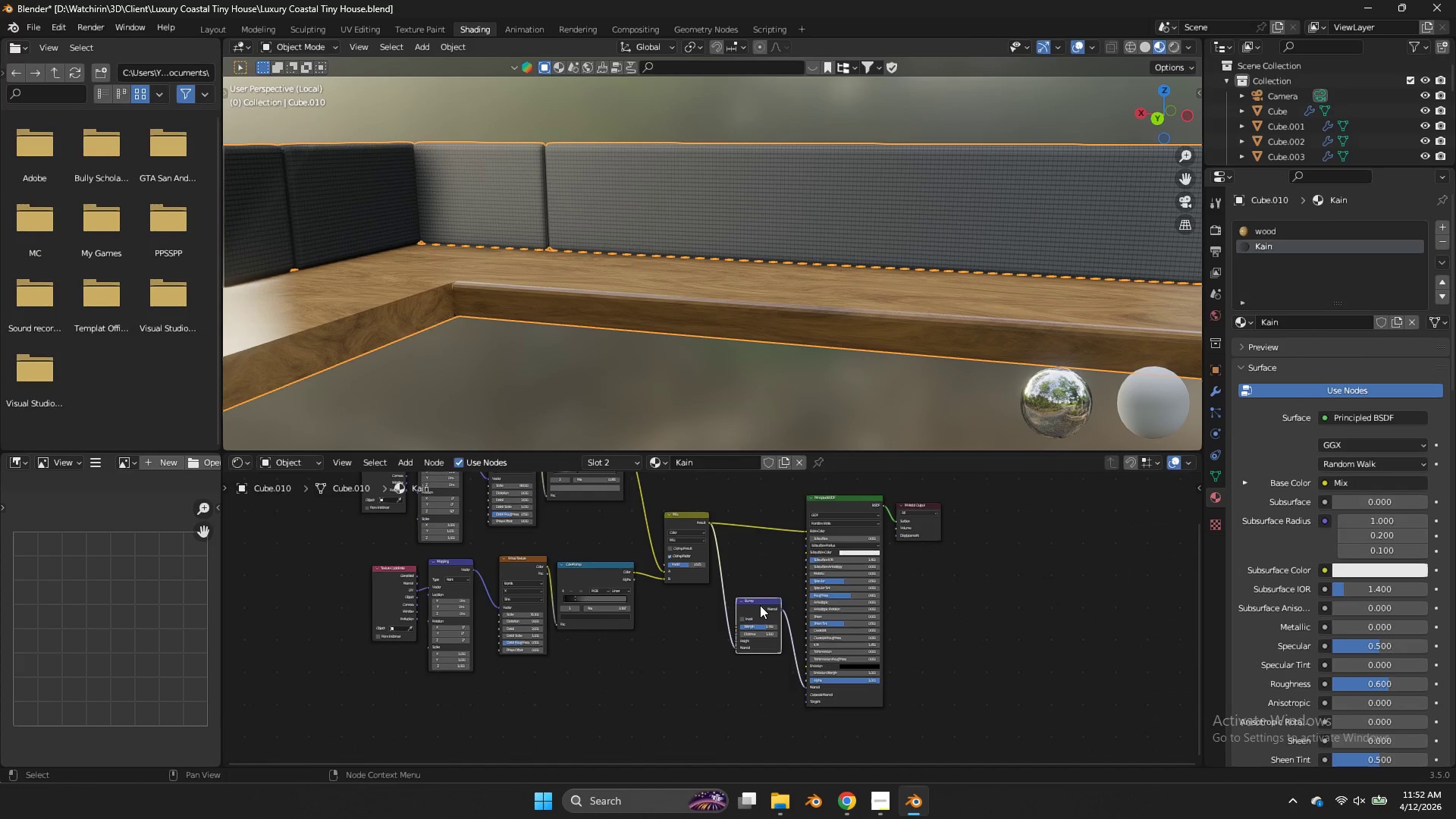 
left_click([733, 422])
 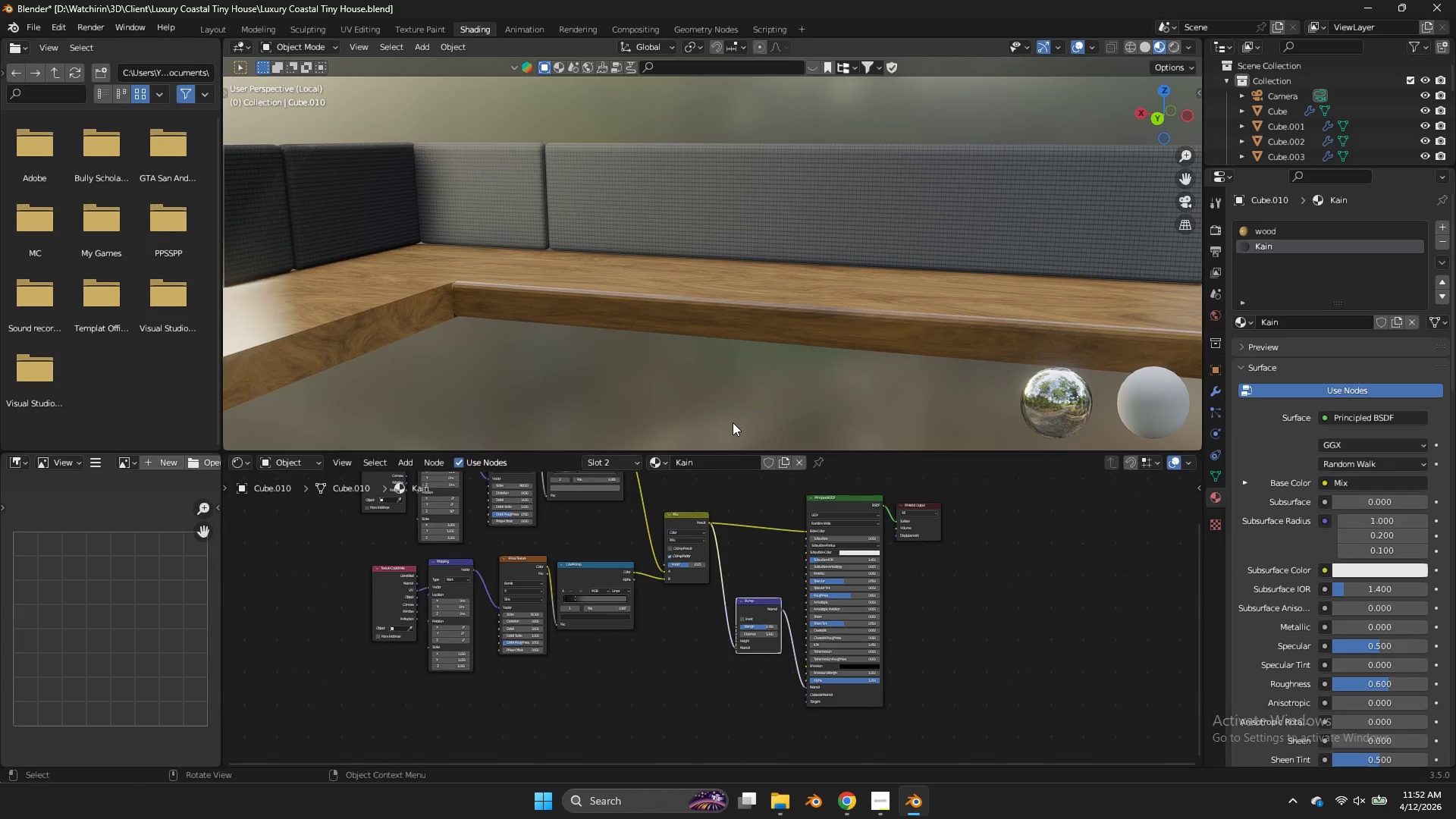 
key(NumLock)
 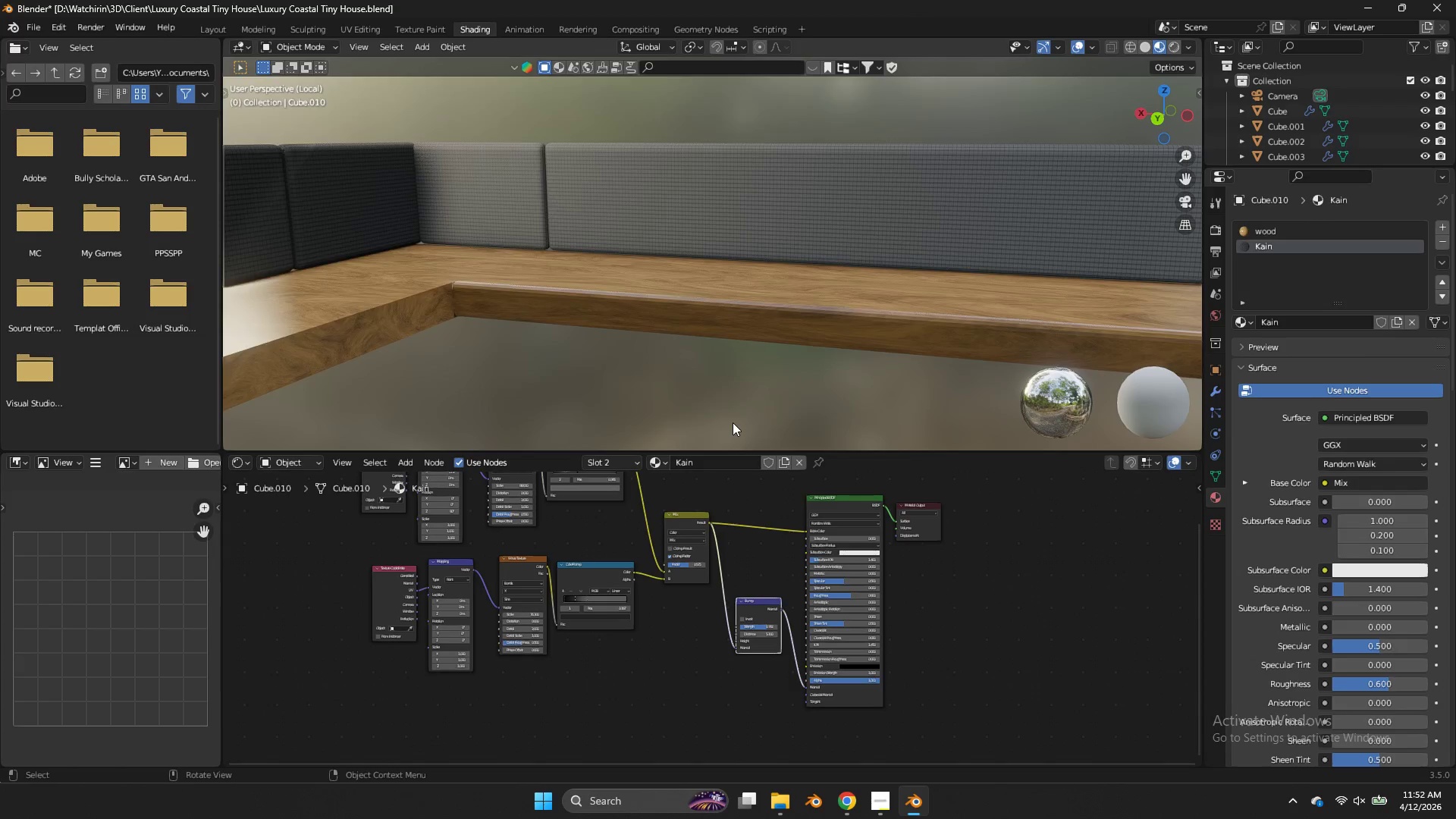 
key(NumpadDivide)
 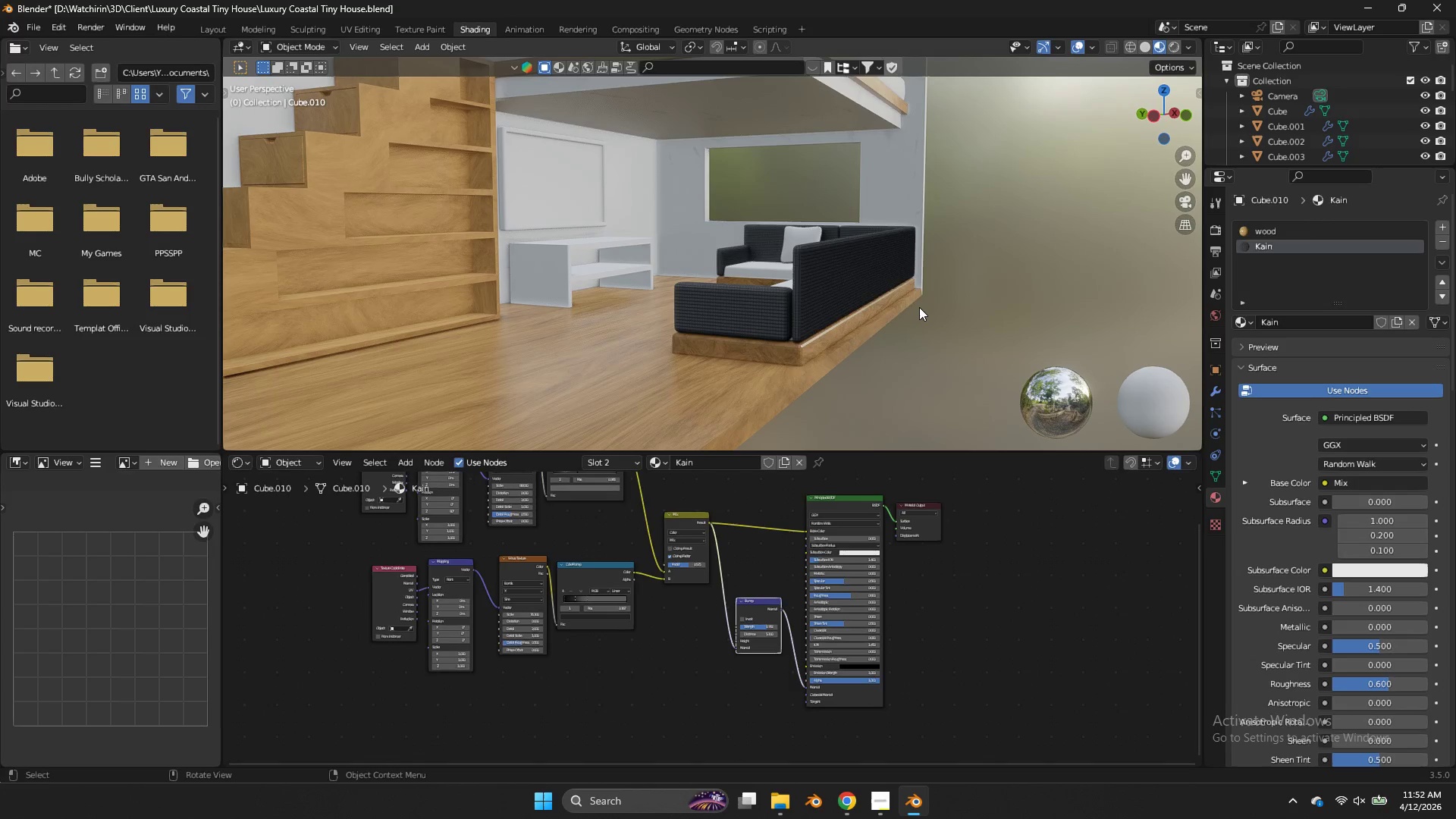 
scroll: coordinate [919, 307], scroll_direction: up, amount: 2.0
 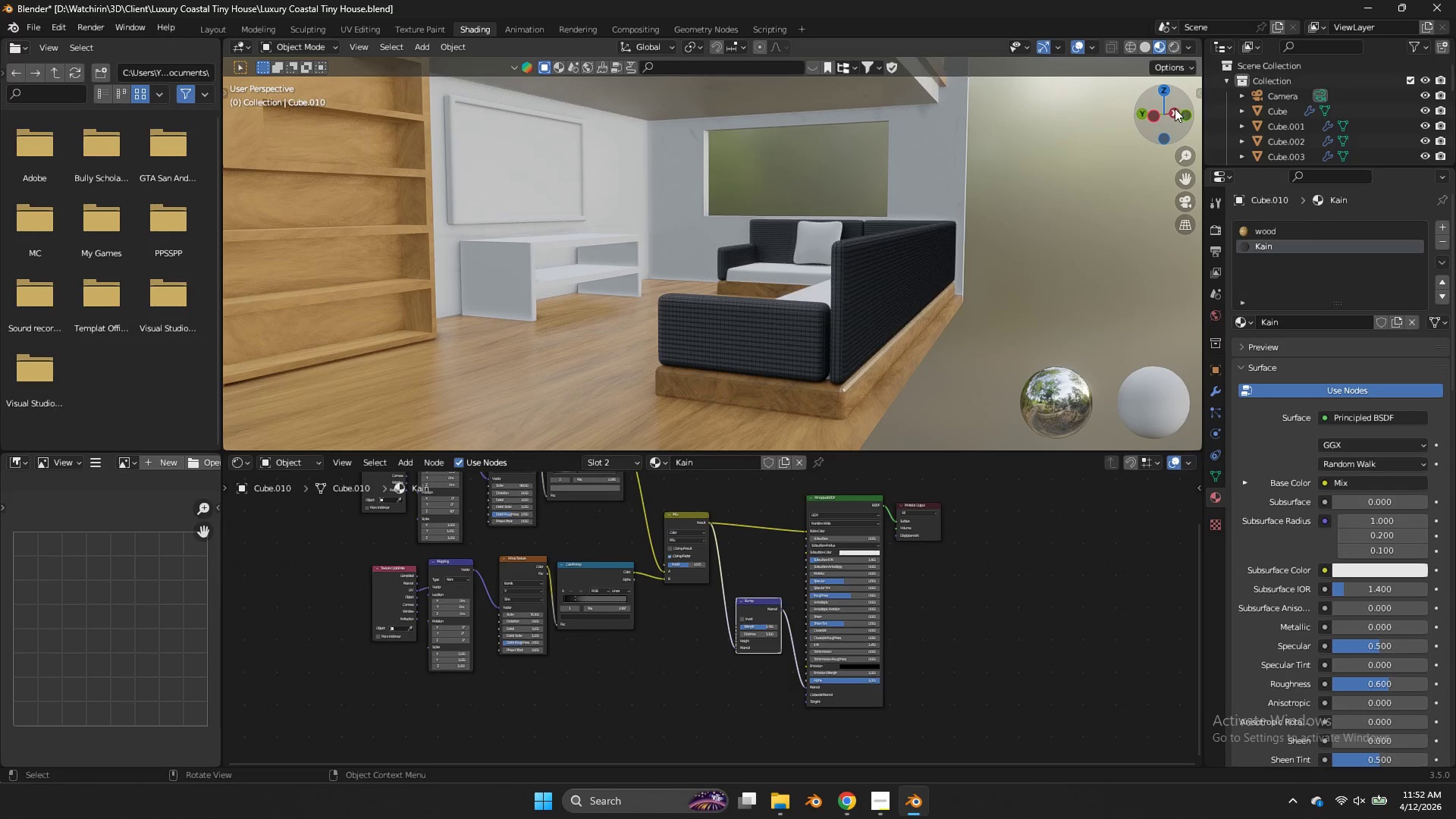 
left_click_drag(start_coordinate=[1176, 111], to_coordinate=[258, 133])
 